 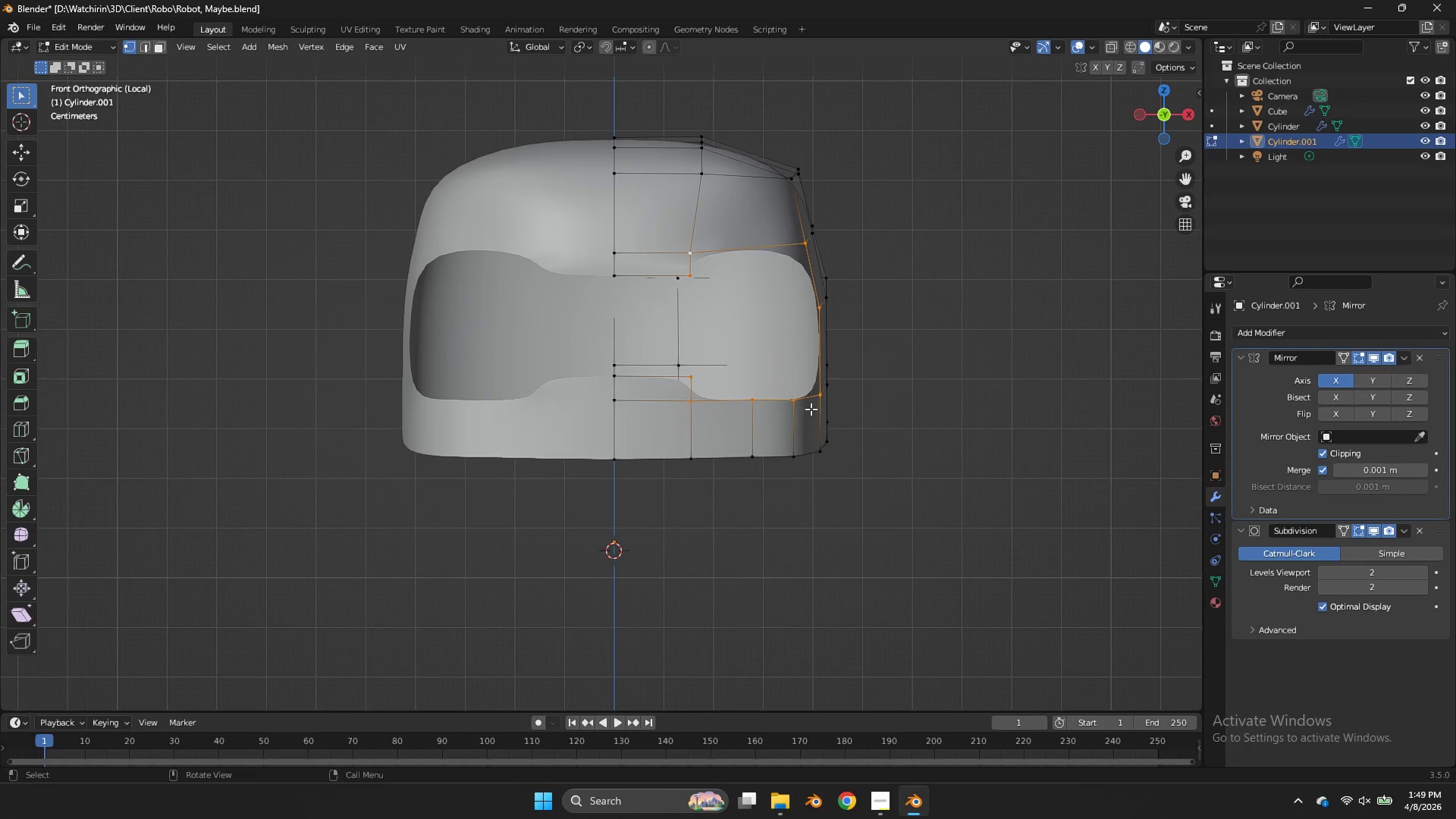 
hold_key(key=ShiftLeft, duration=2.25)
left_click([610, 273])
 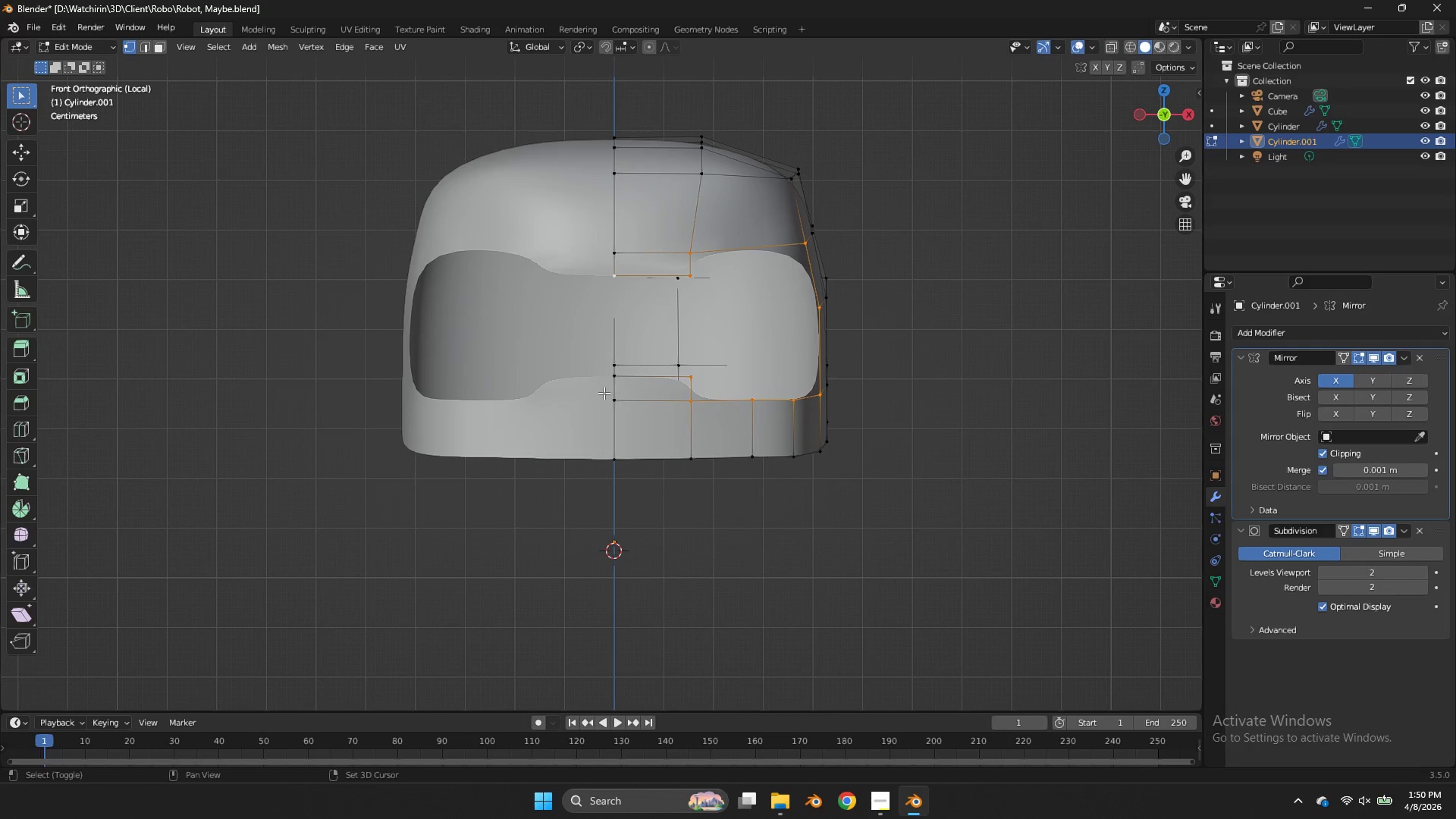 
left_click([617, 377])
 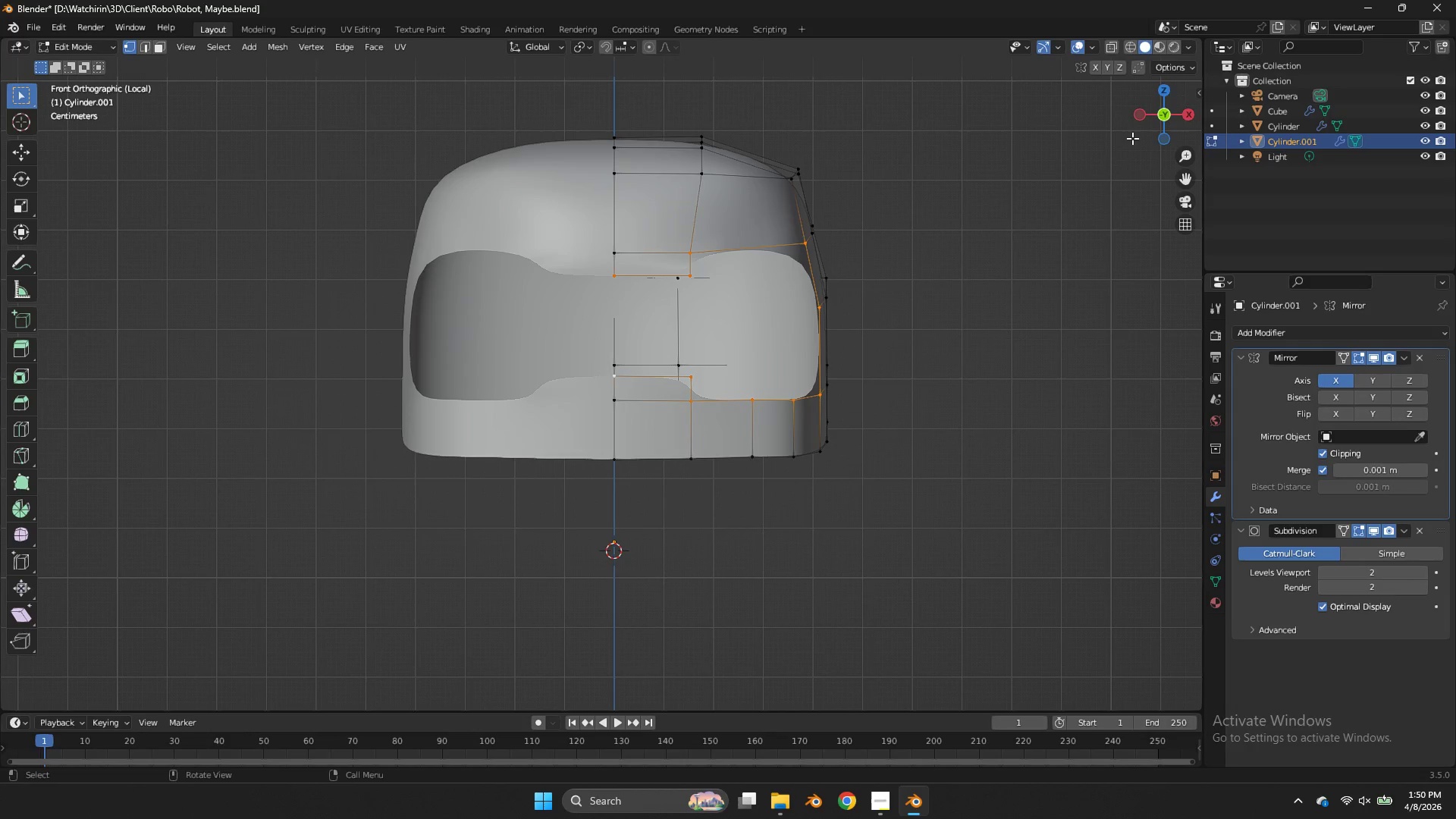 
left_click_drag(start_coordinate=[1141, 124], to_coordinate=[1058, 219])
 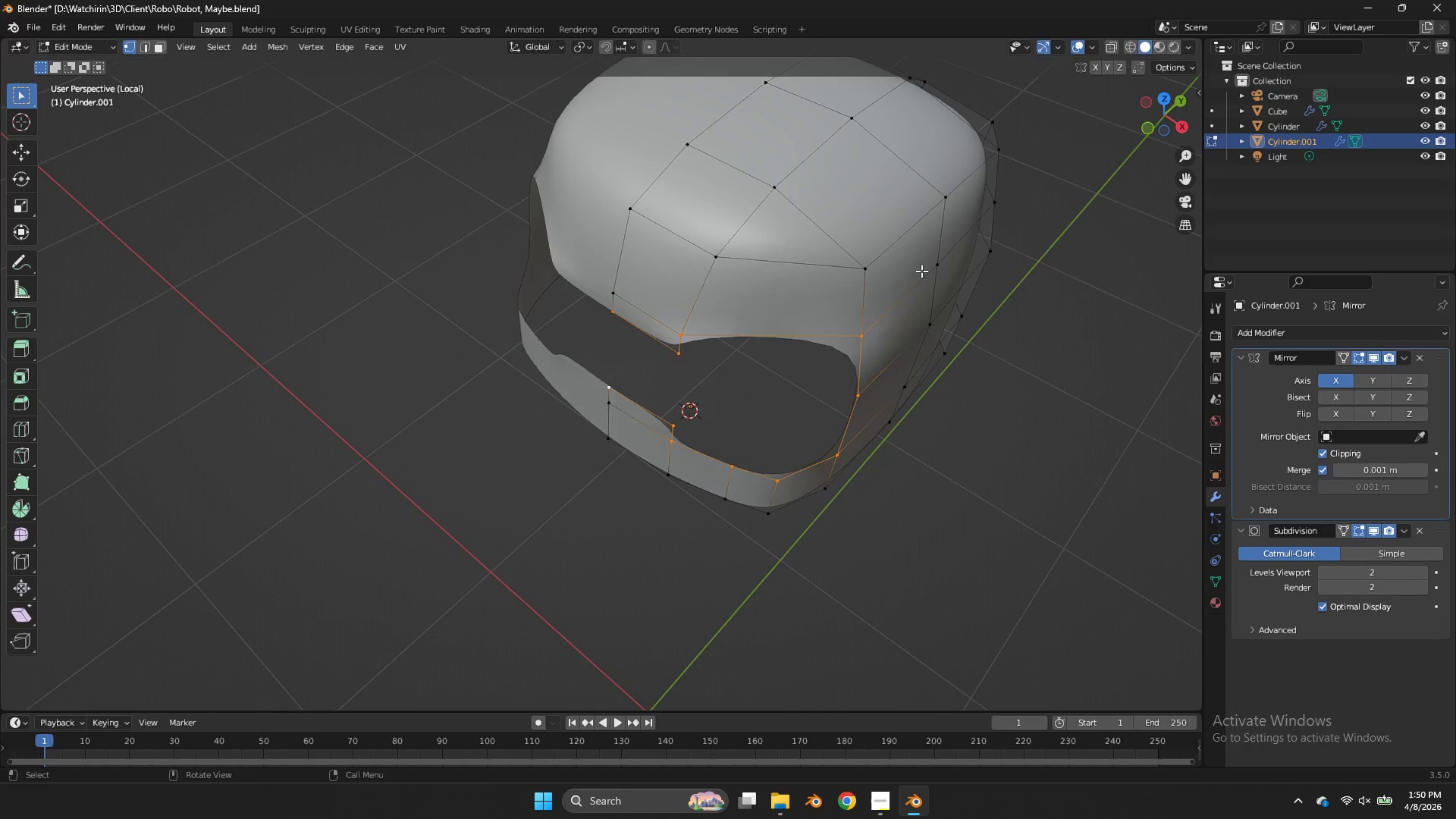 
key(E)
 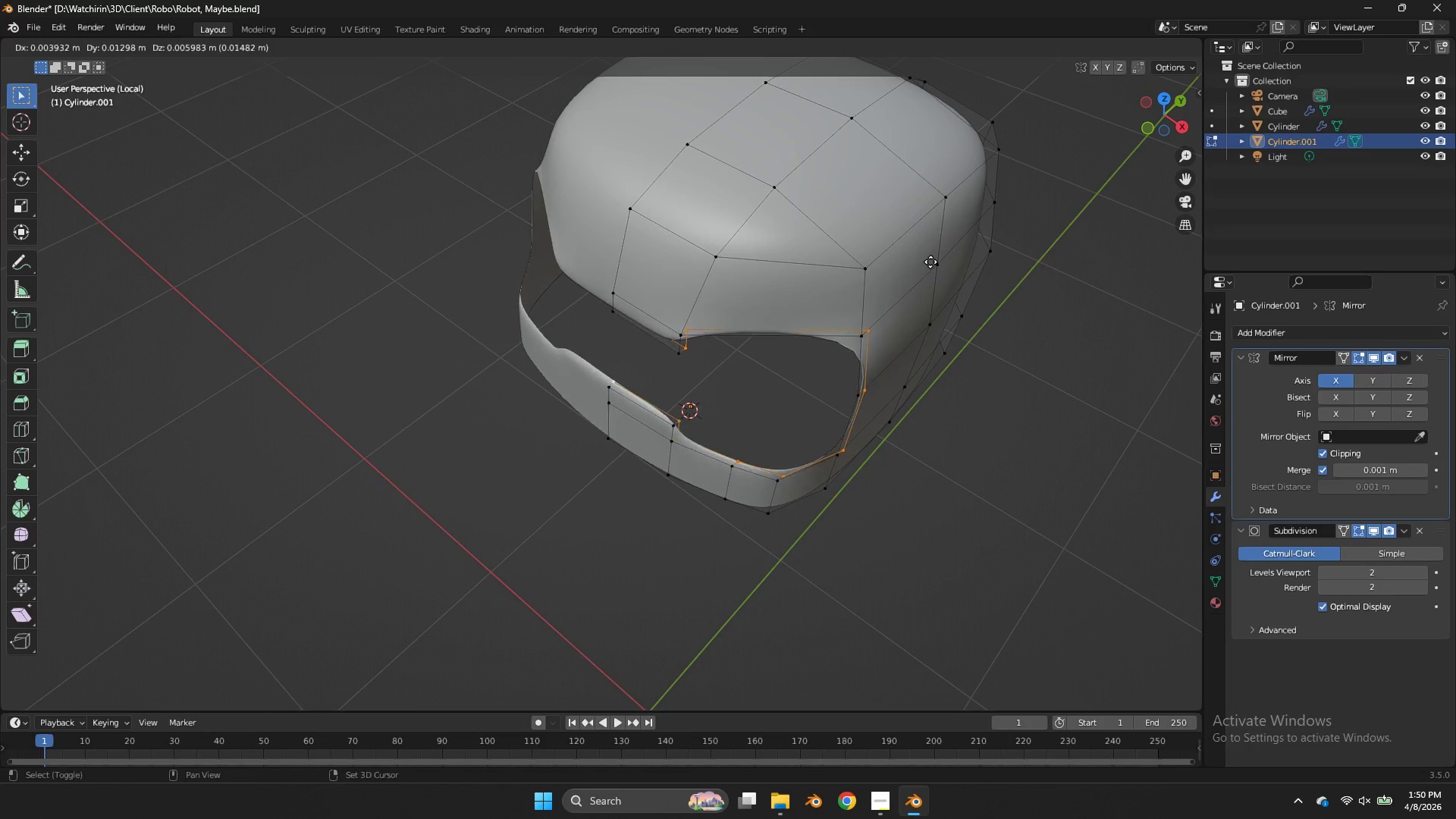 
hold_key(key=ShiftLeft, duration=0.42)
 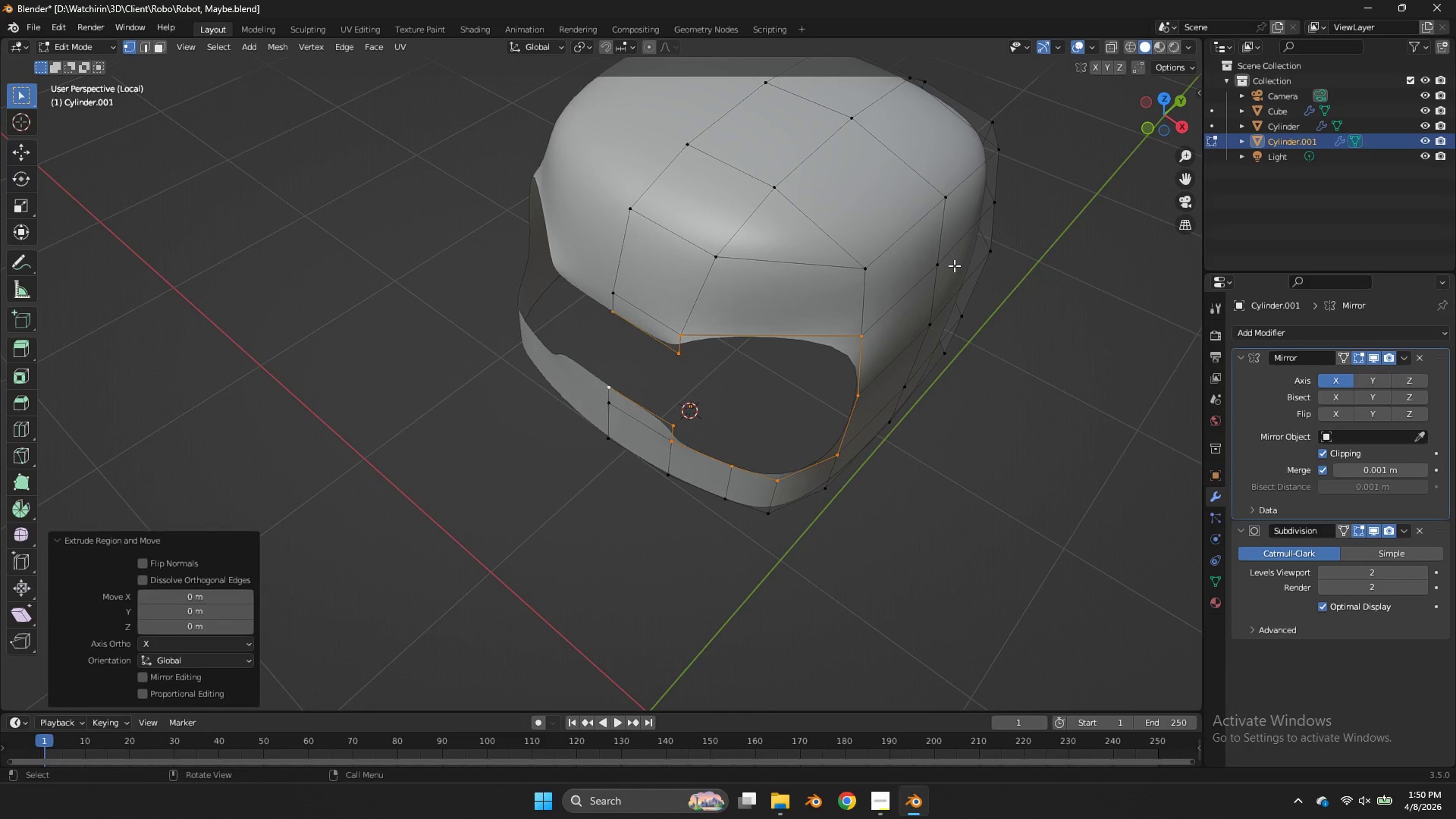 
right_click([926, 260])
 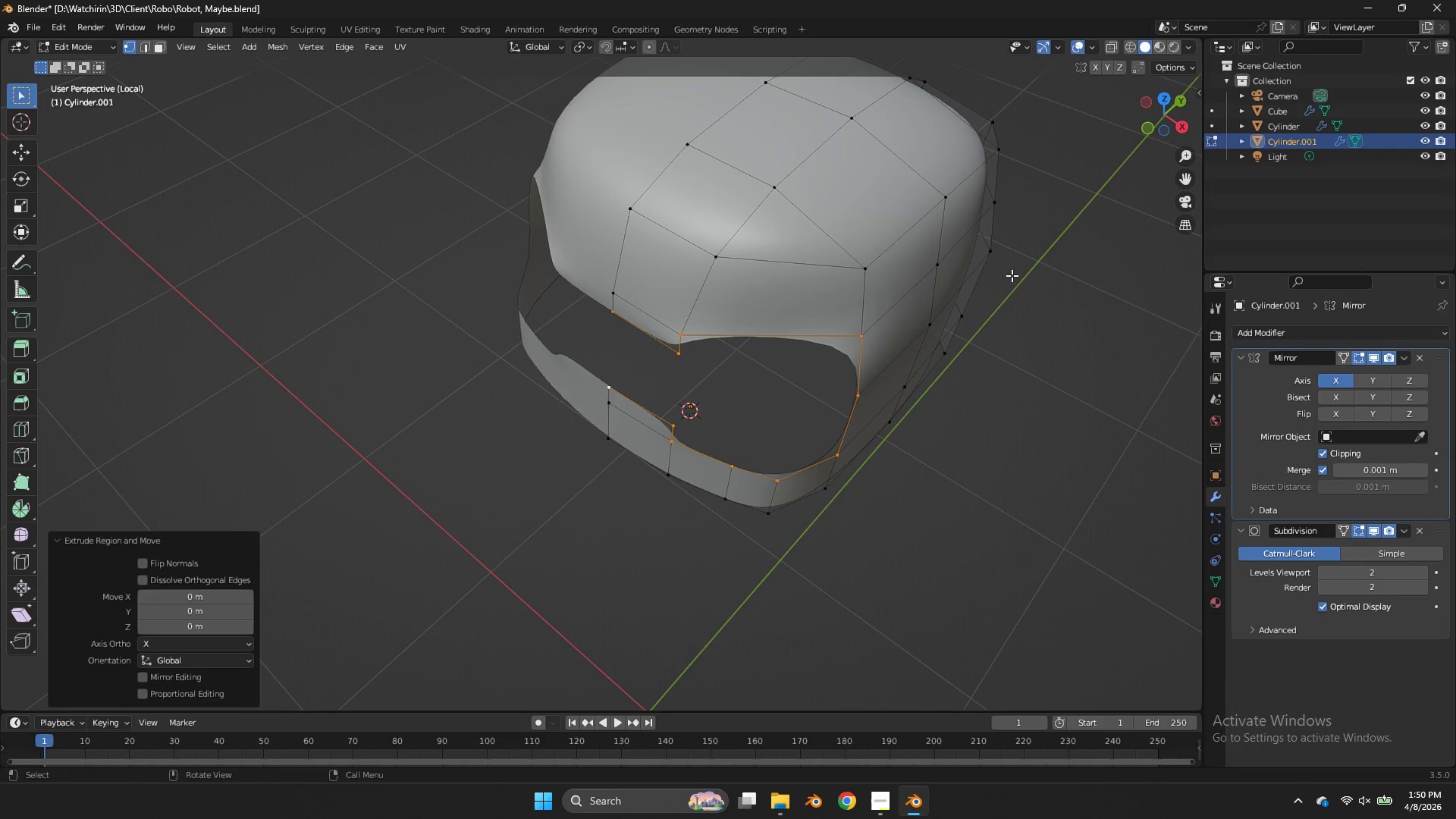 
key(S)
 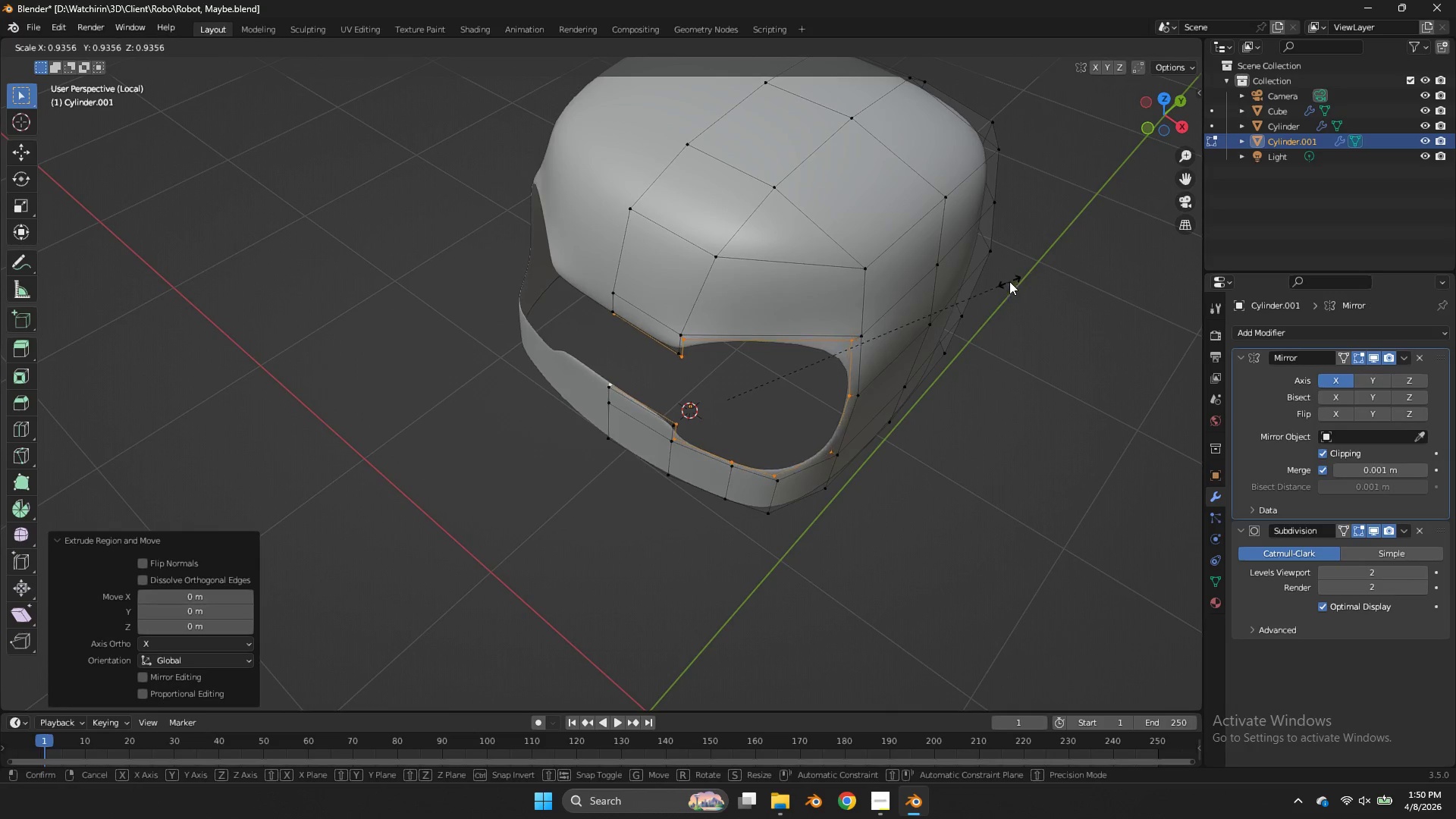 
left_click([1009, 281])
 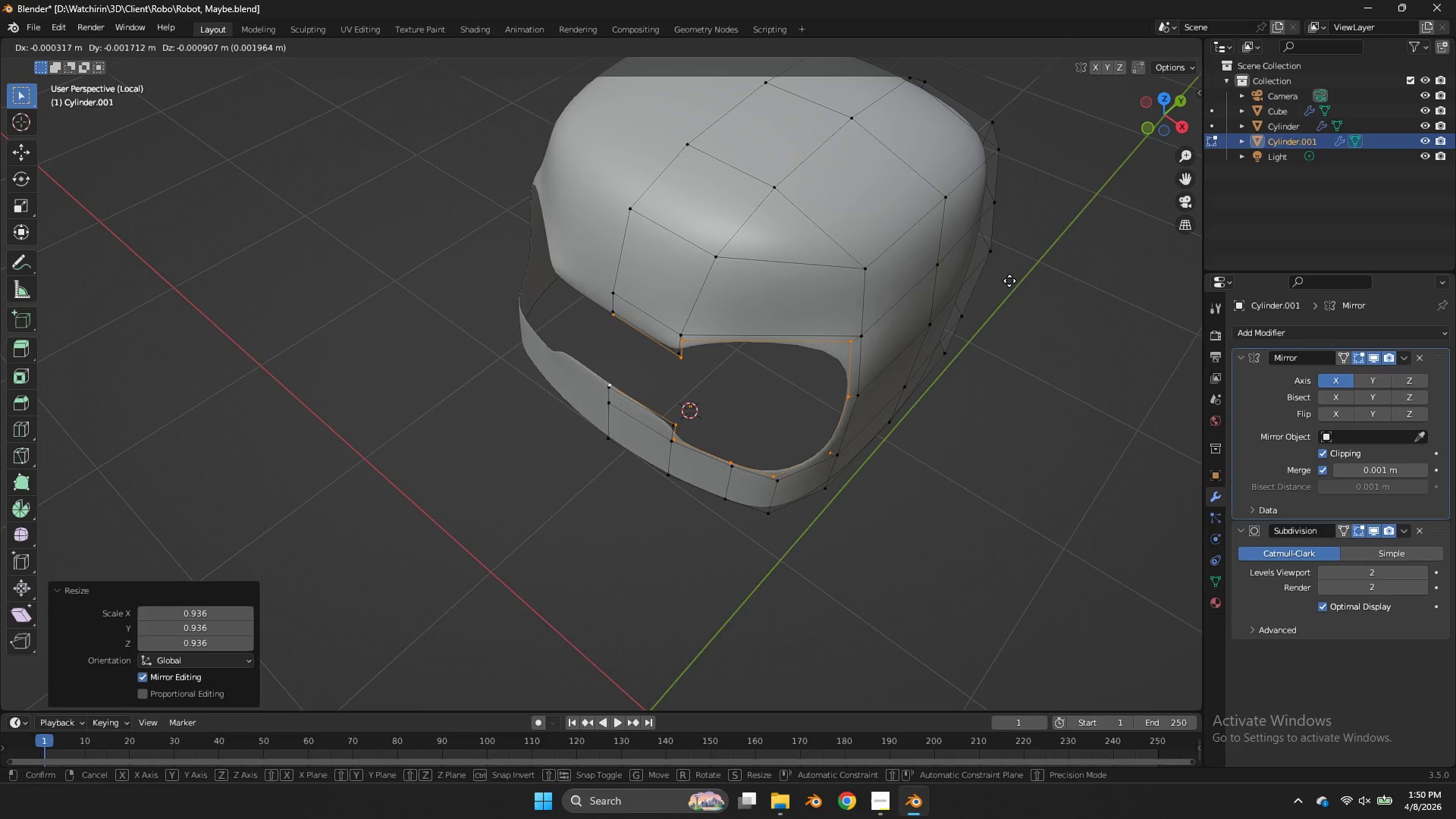 
key(G)
 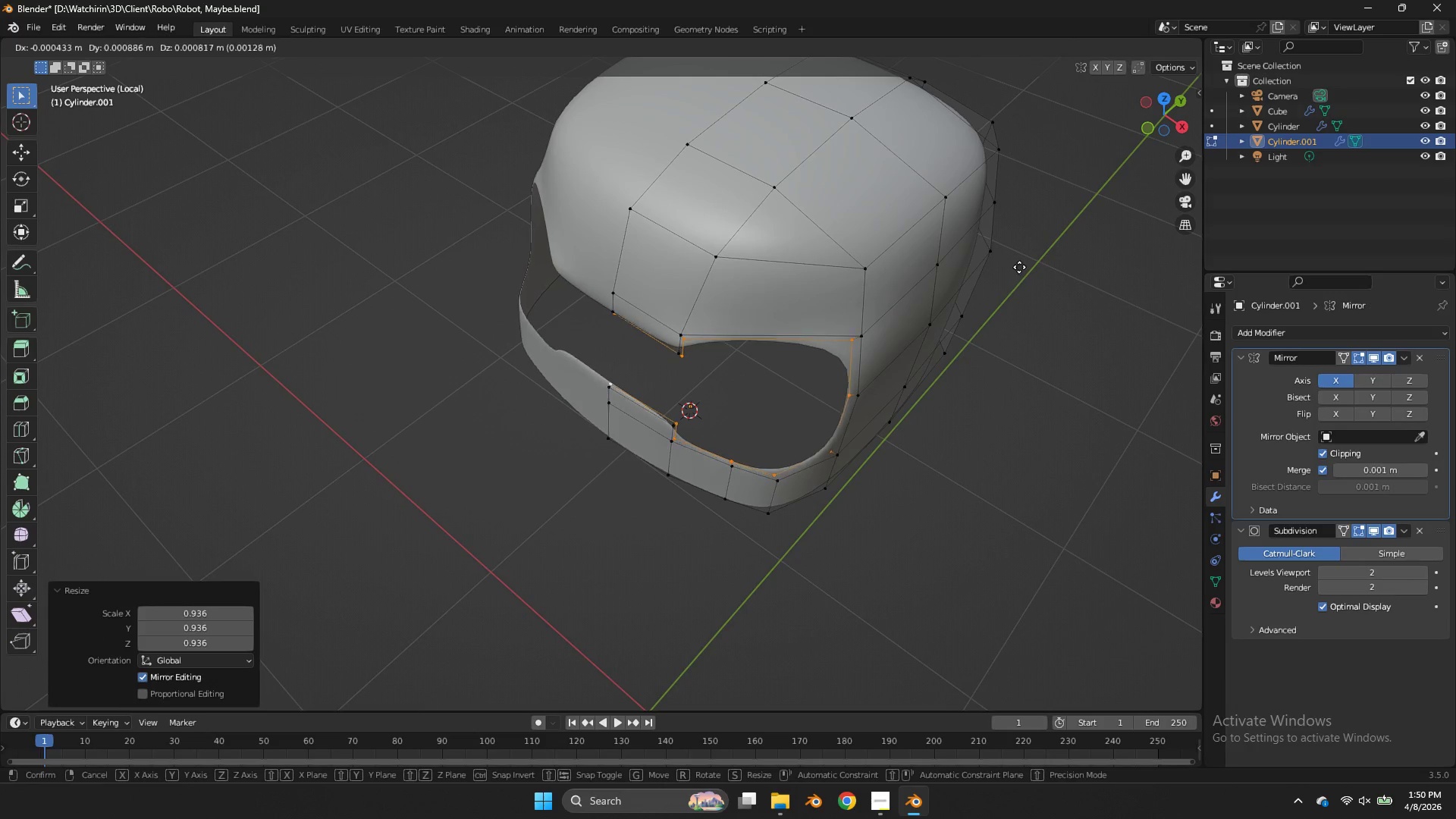 
hold_key(key=ShiftLeft, duration=2.08)
 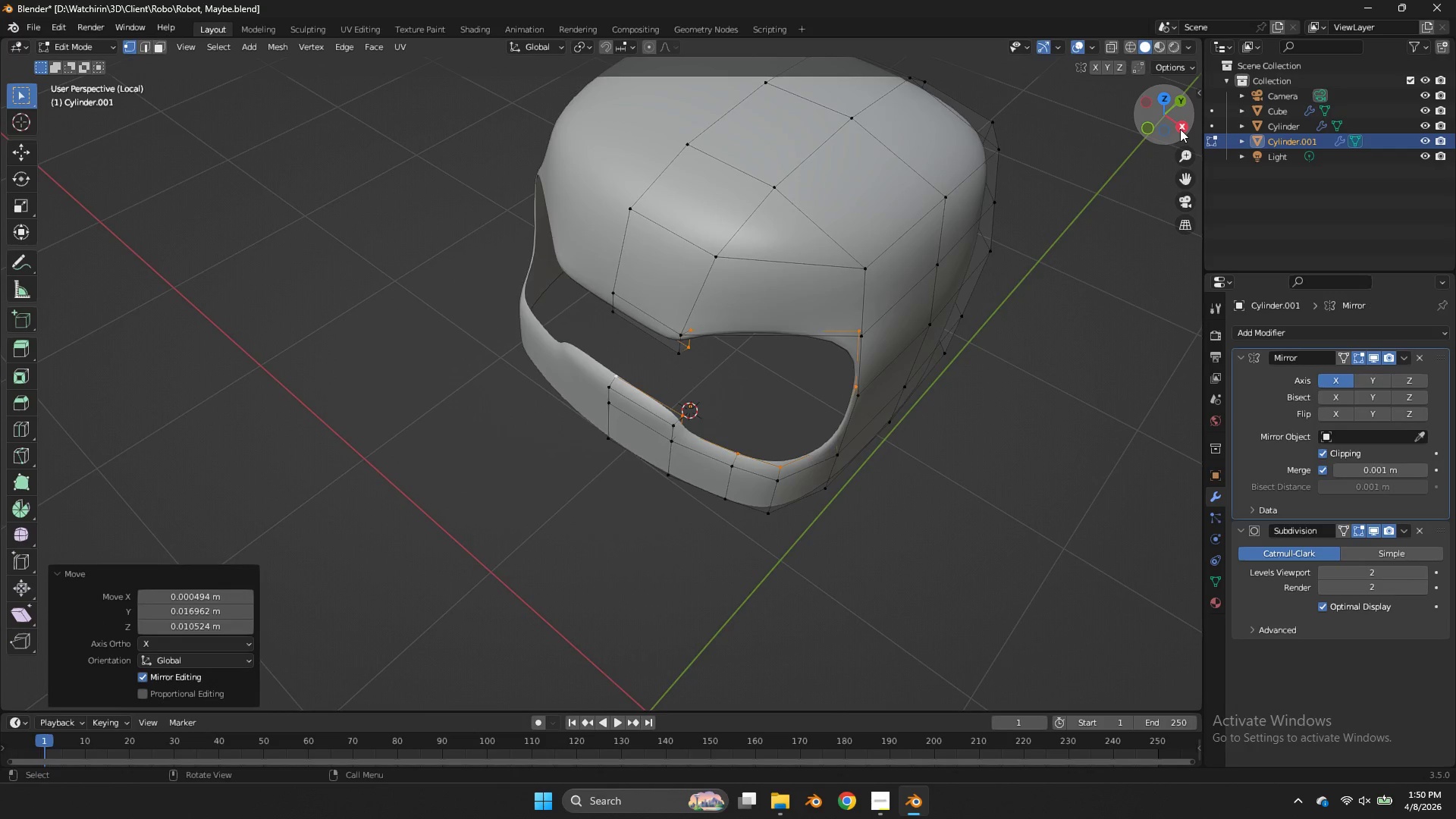 
left_click([1180, 129])
 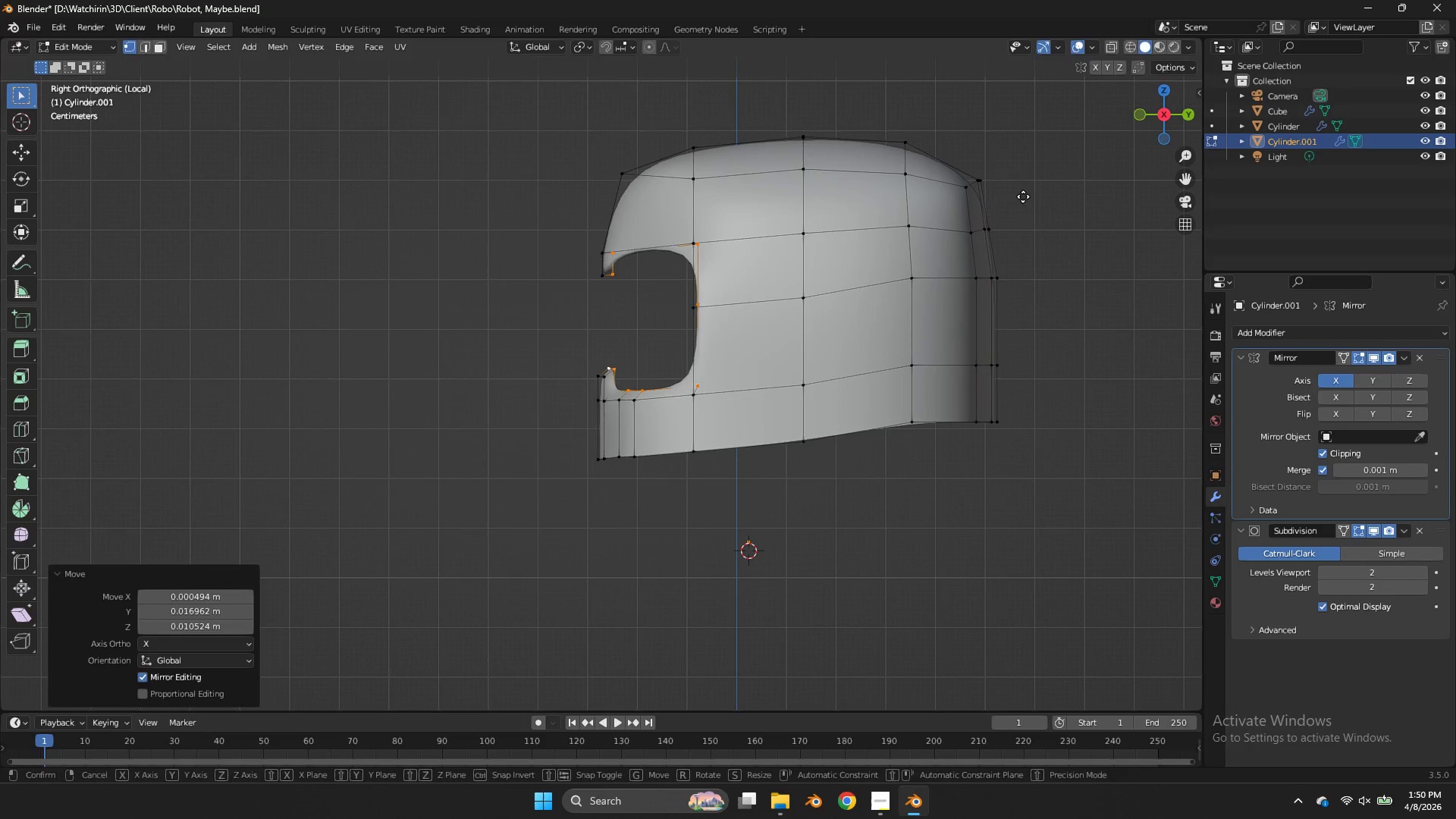 
key(G)
 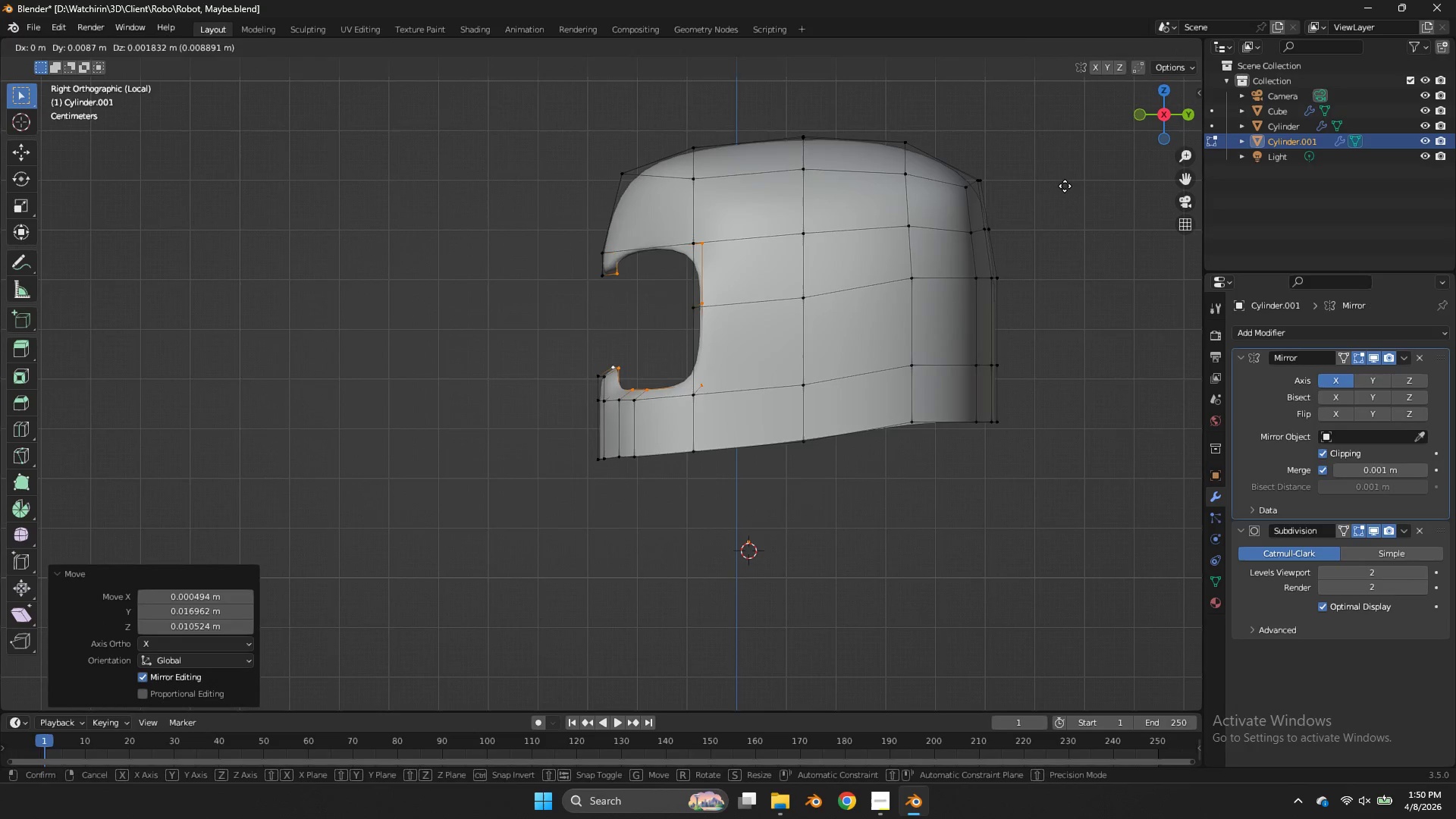 
hold_key(key=ShiftLeft, duration=0.75)
 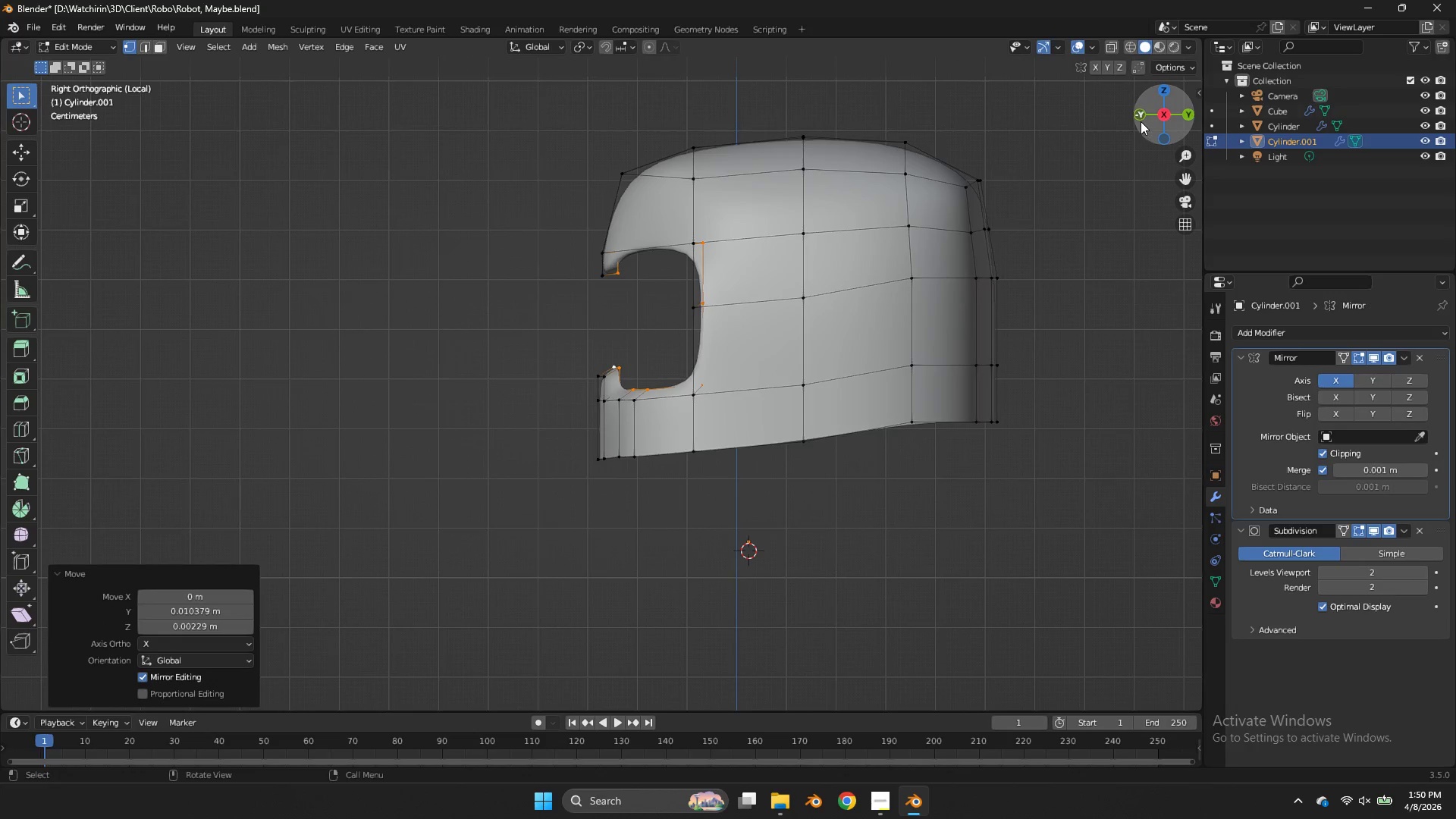 
left_click([1141, 121])
 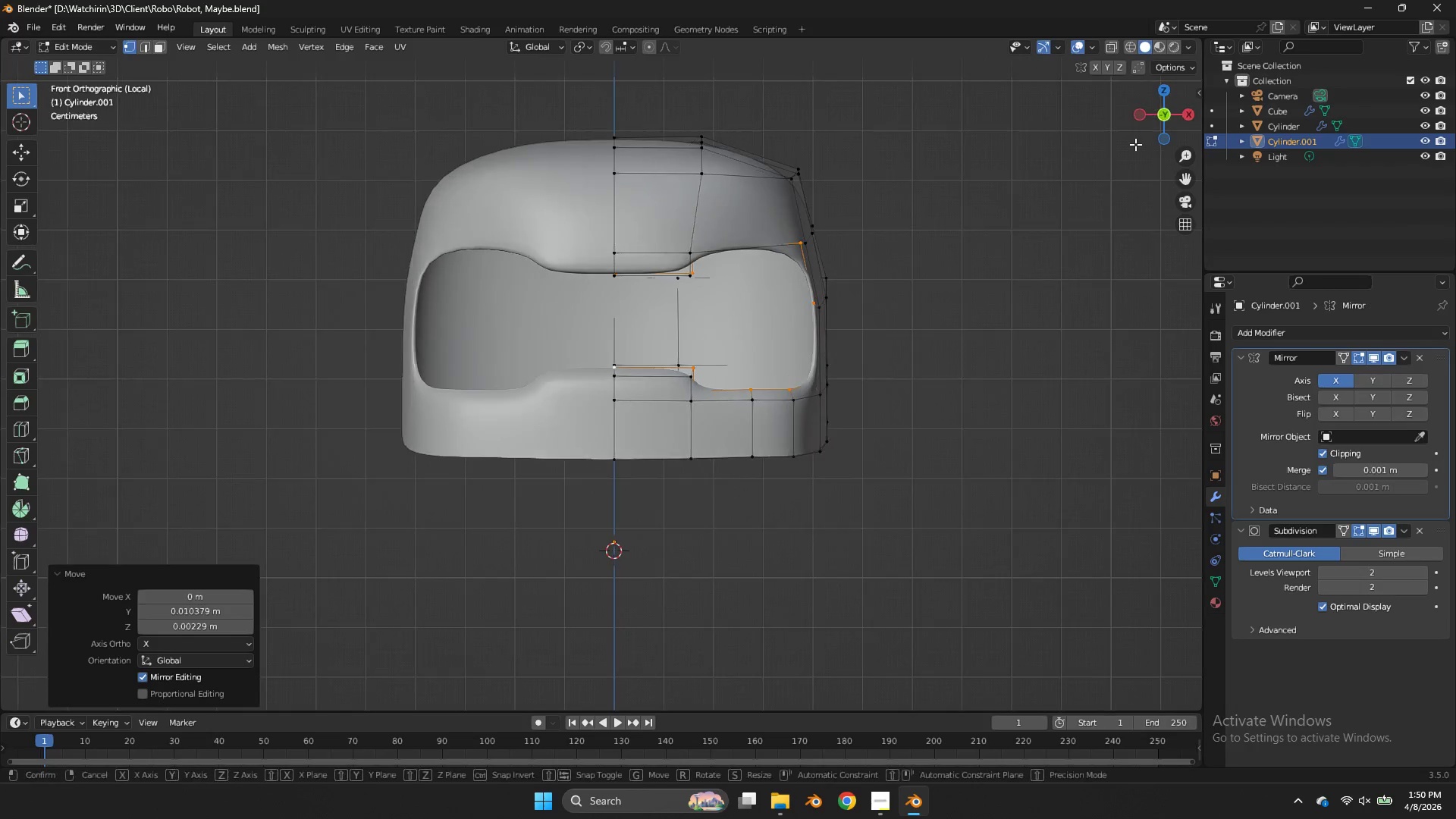 
key(G)
 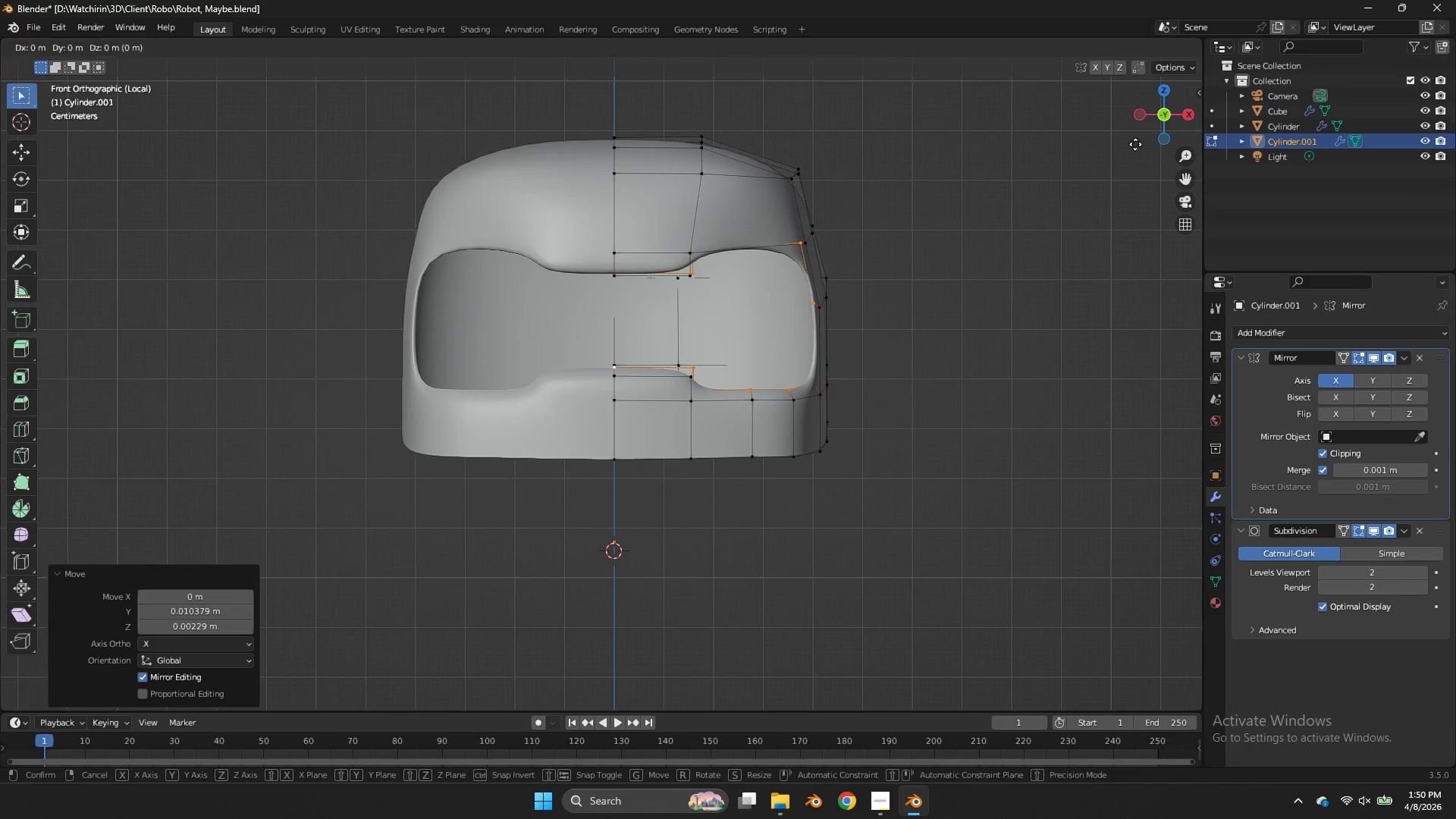 
hold_key(key=ShiftLeft, duration=1.39)
left_click([1068, 148])
 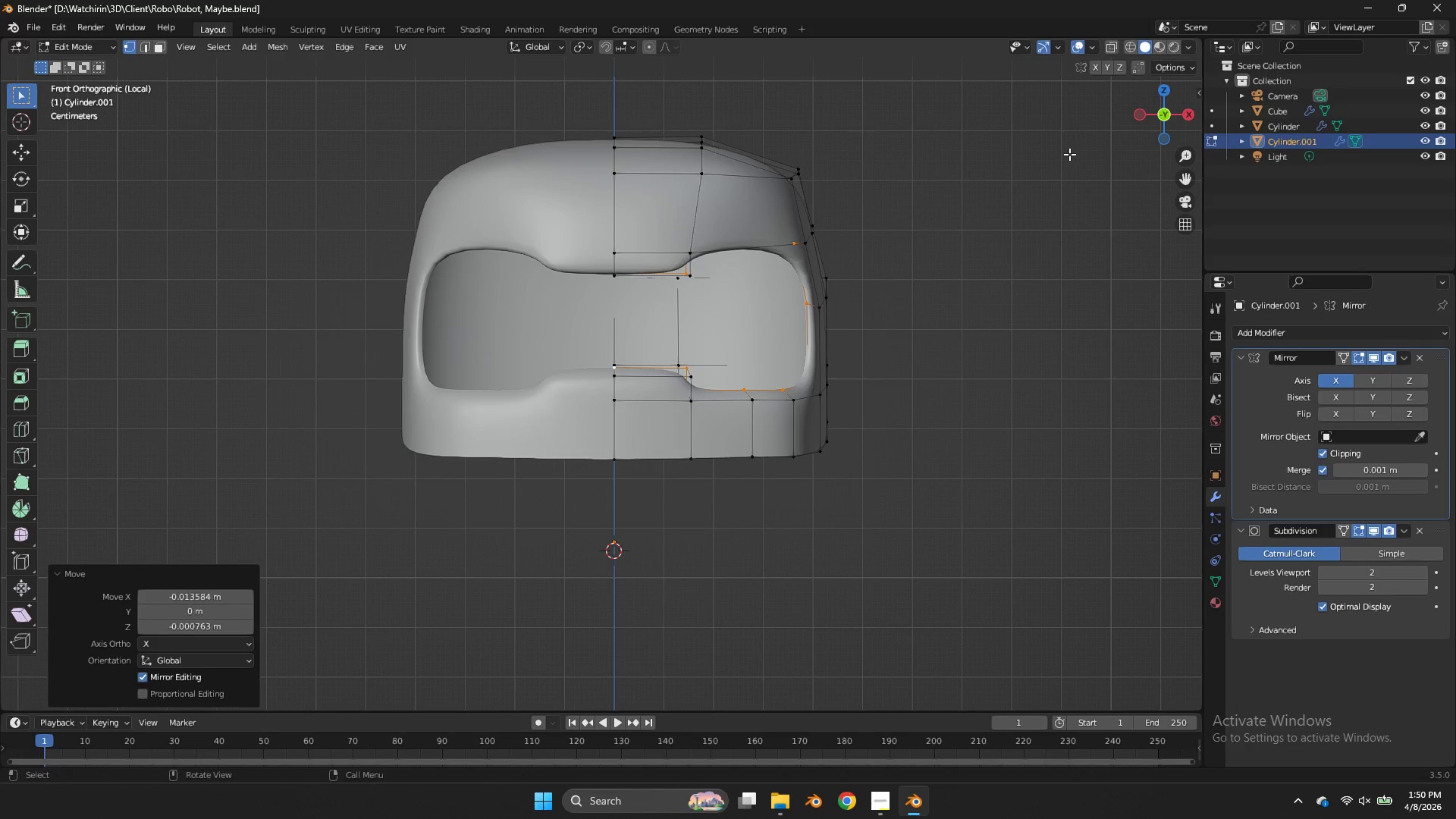 
key(Z)
 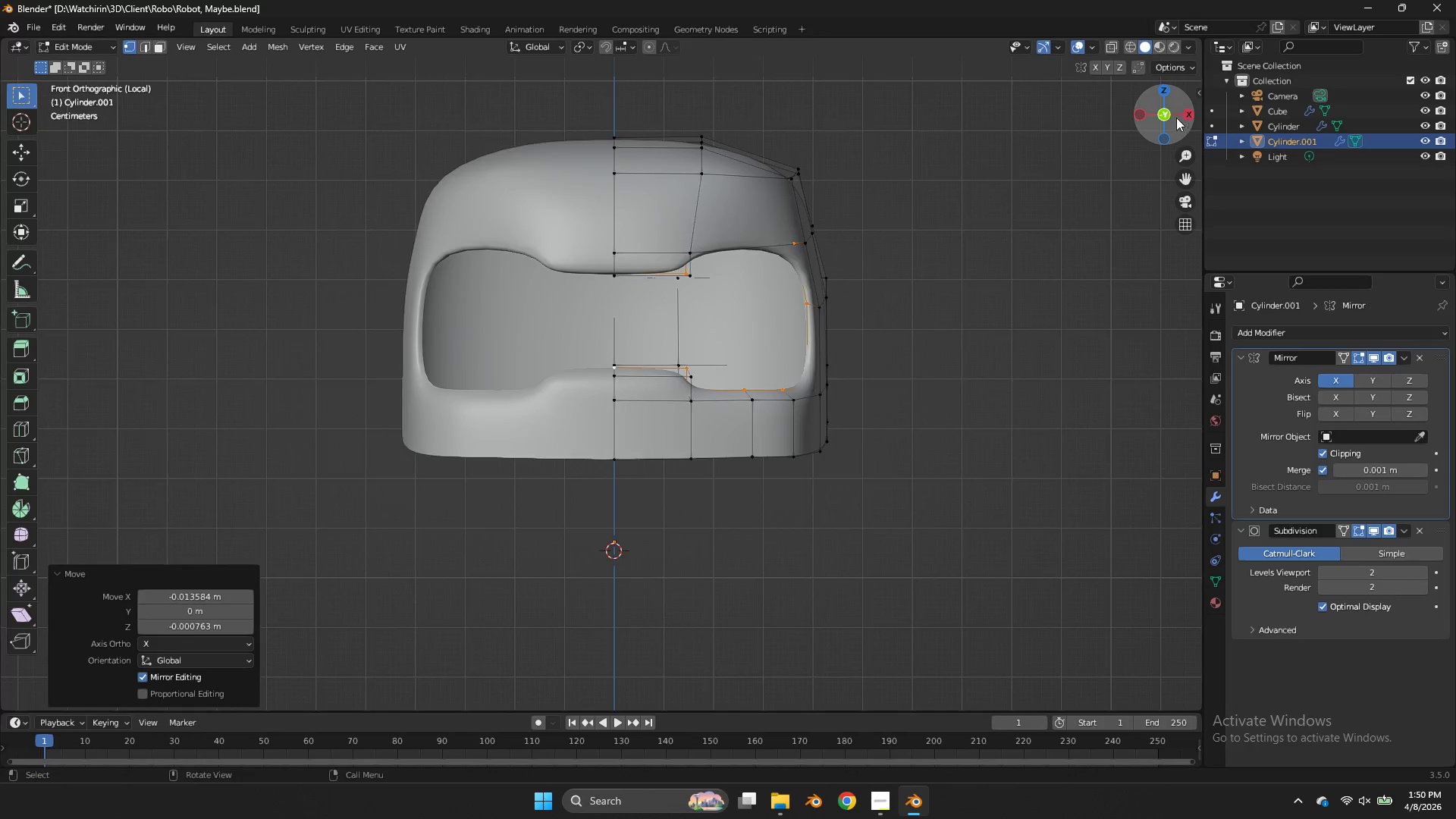 
left_click_drag(start_coordinate=[1176, 118], to_coordinate=[1046, 146])
 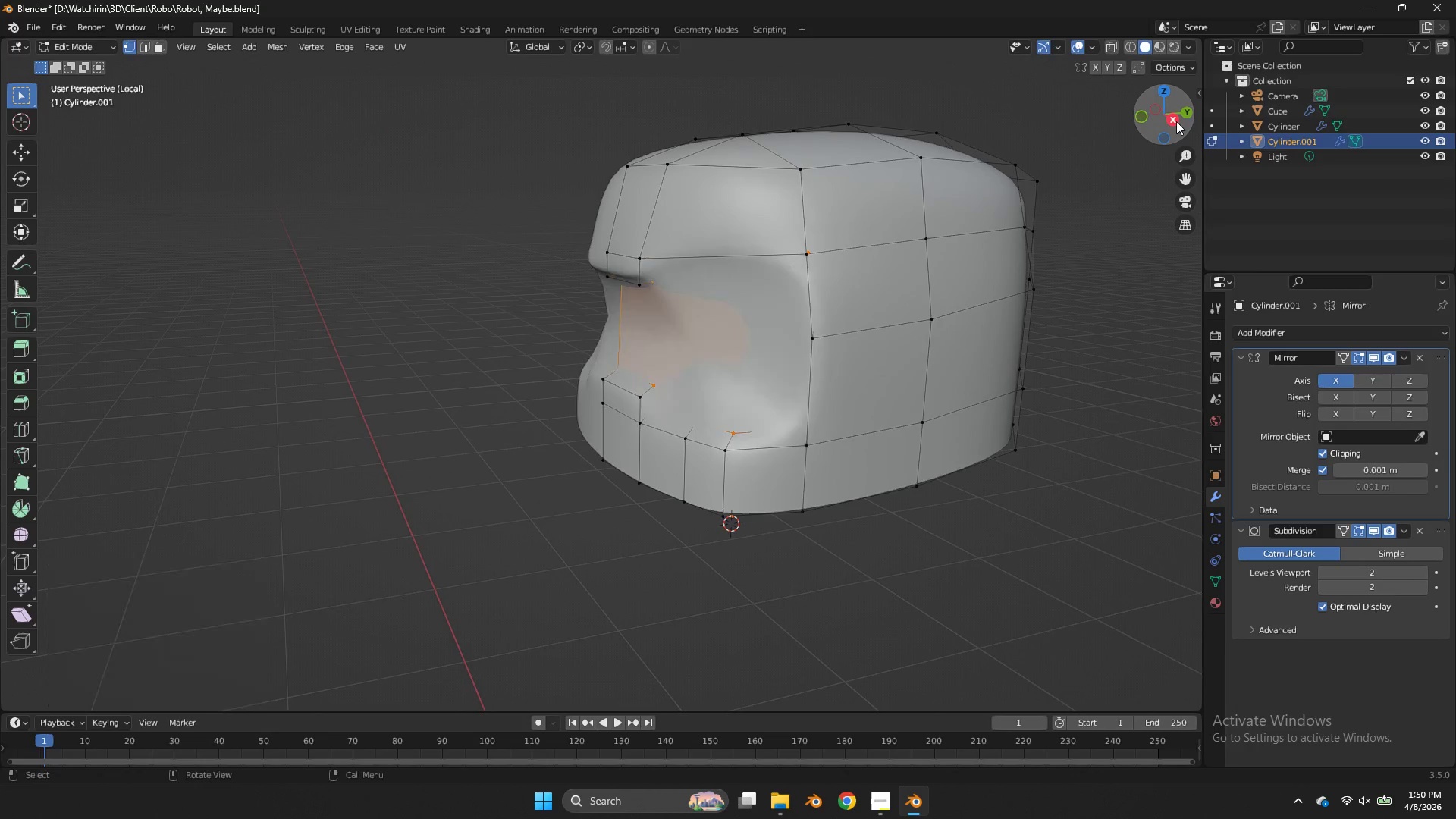 
key(F)
 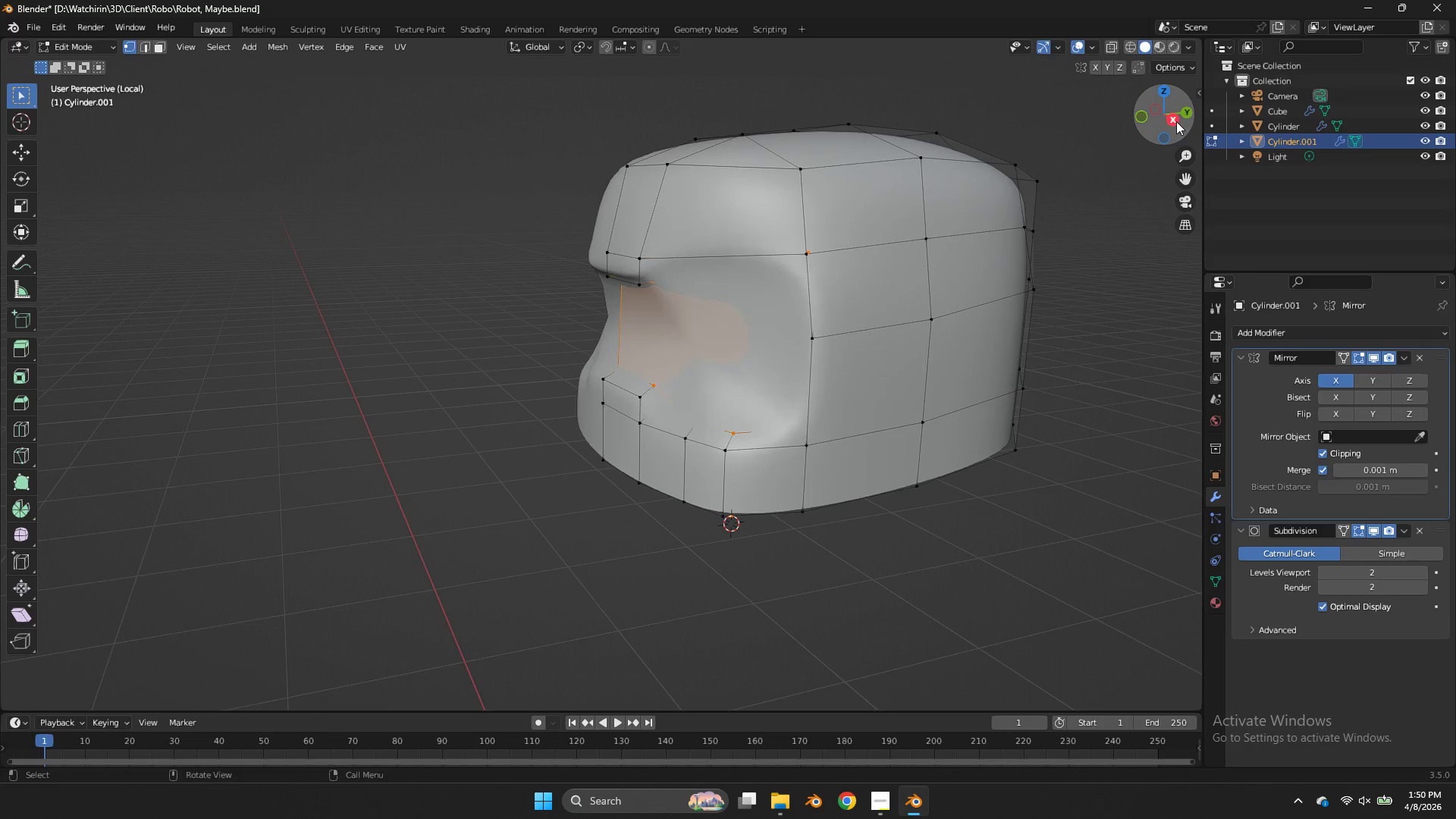 
left_click_drag(start_coordinate=[1176, 121], to_coordinate=[44, 121])
 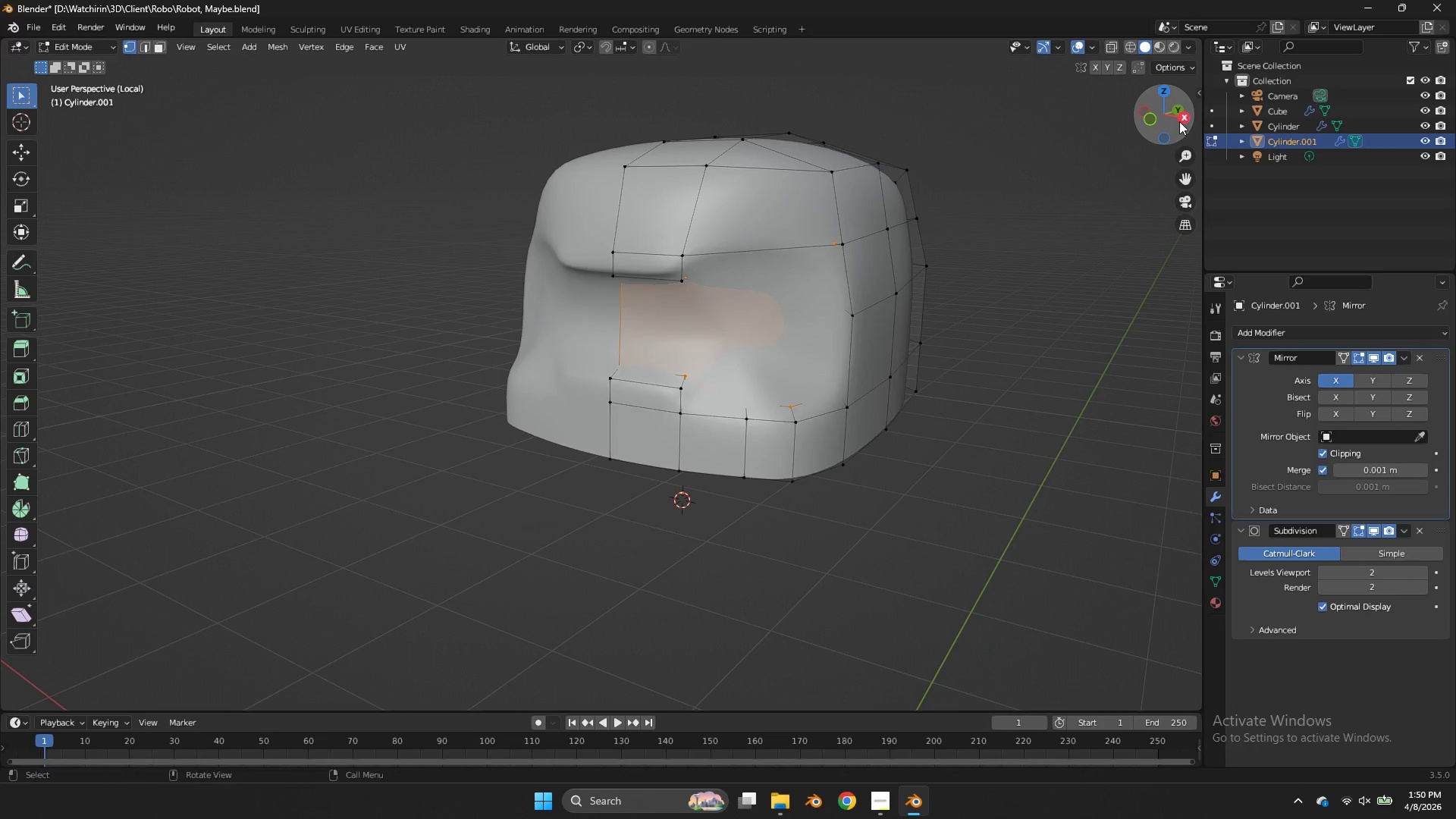 
key(Control+Z)
 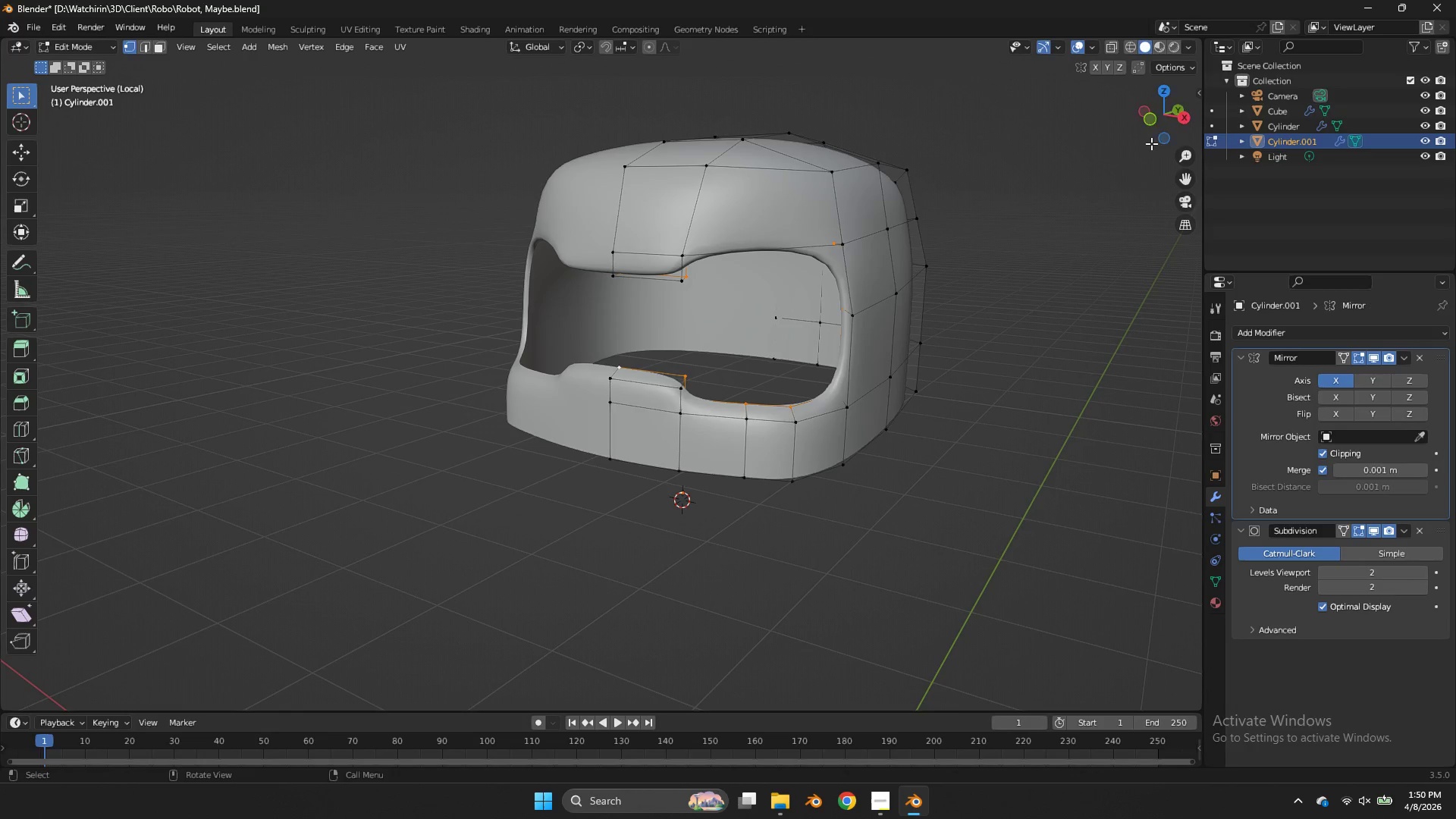 
left_click_drag(start_coordinate=[1163, 108], to_coordinate=[1040, 97])
 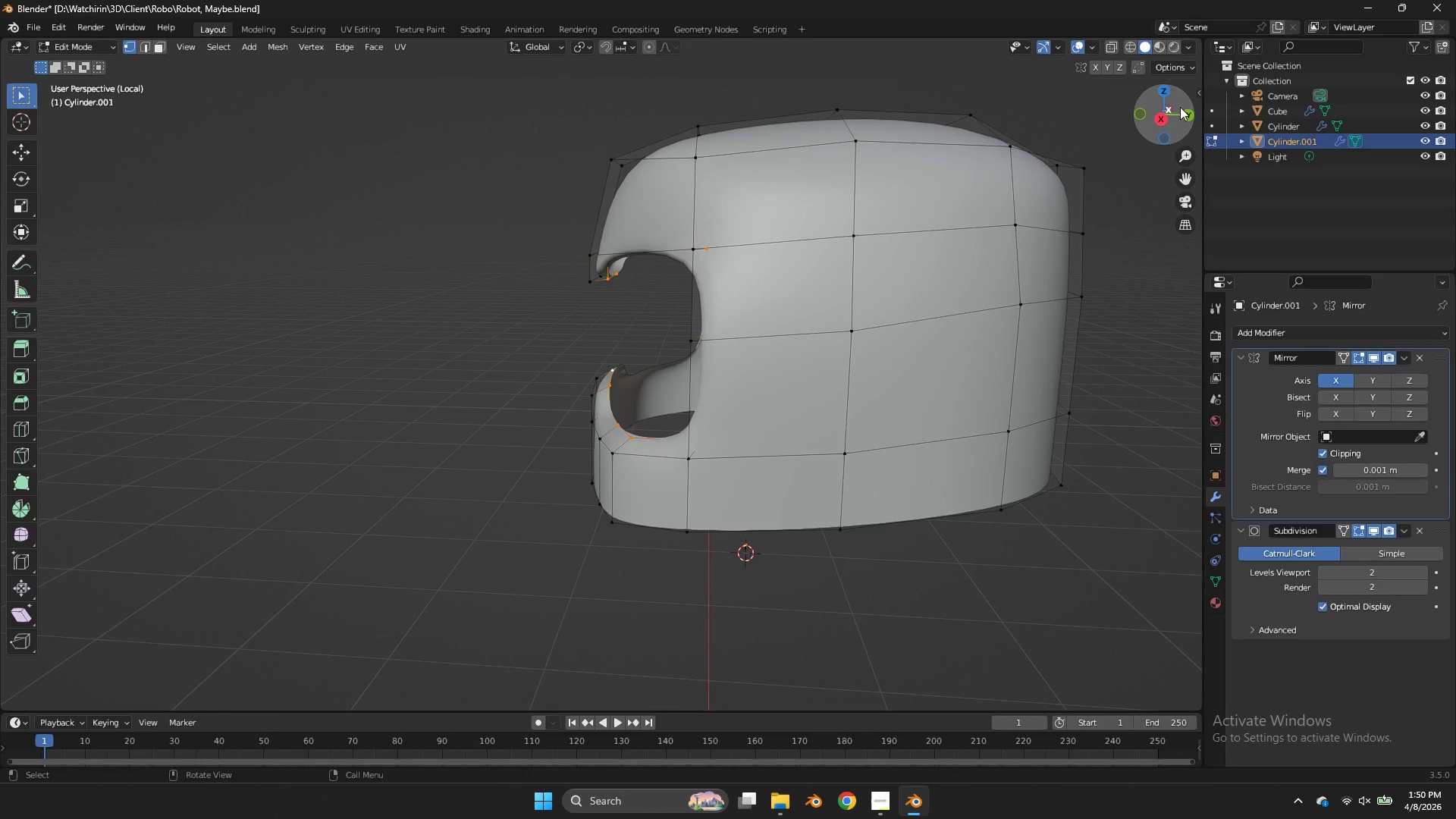 
left_click([1165, 117])
 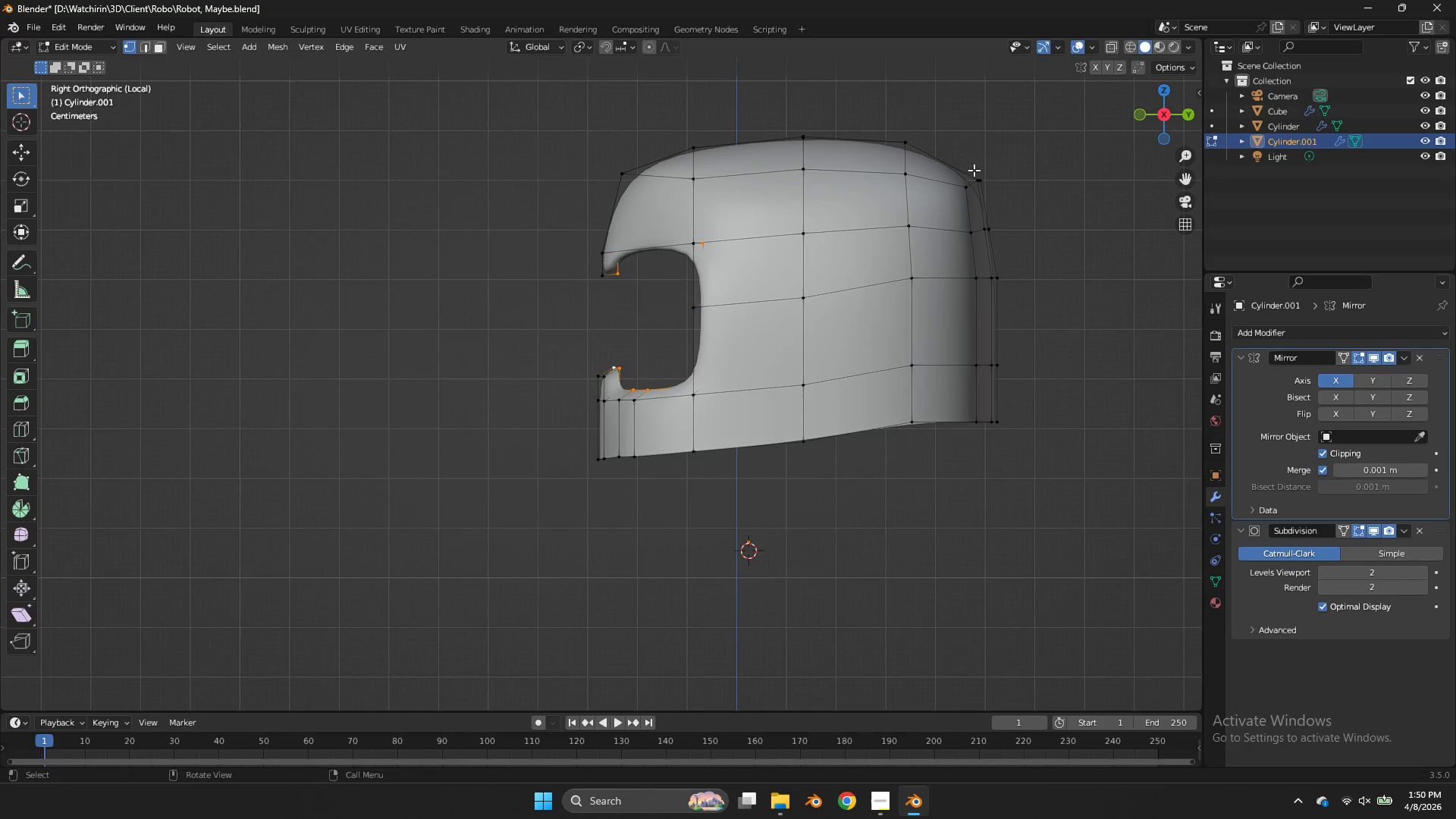 
key(G)
 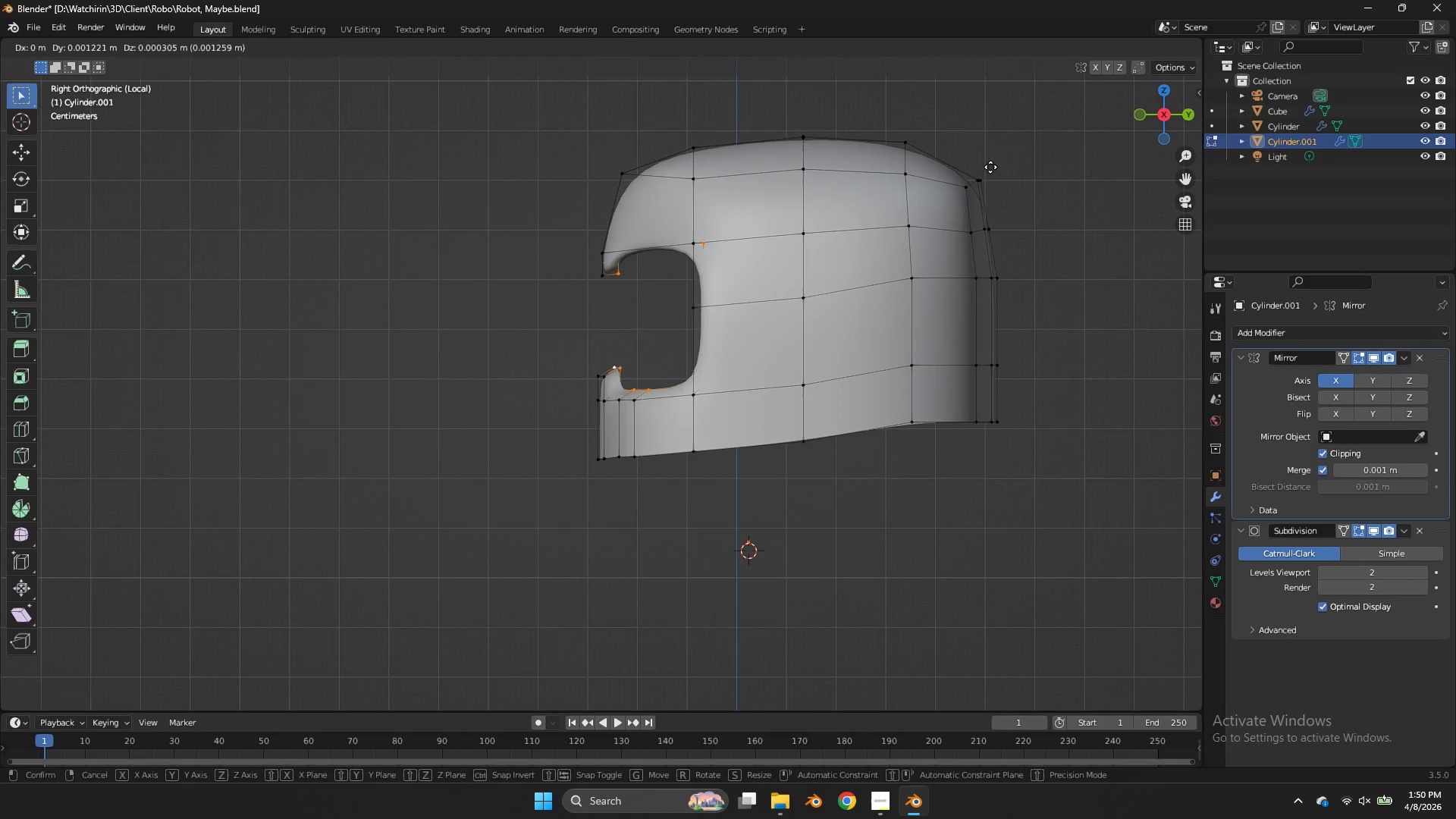 
hold_key(key=ShiftLeft, duration=0.75)
left_click([1052, 159])
 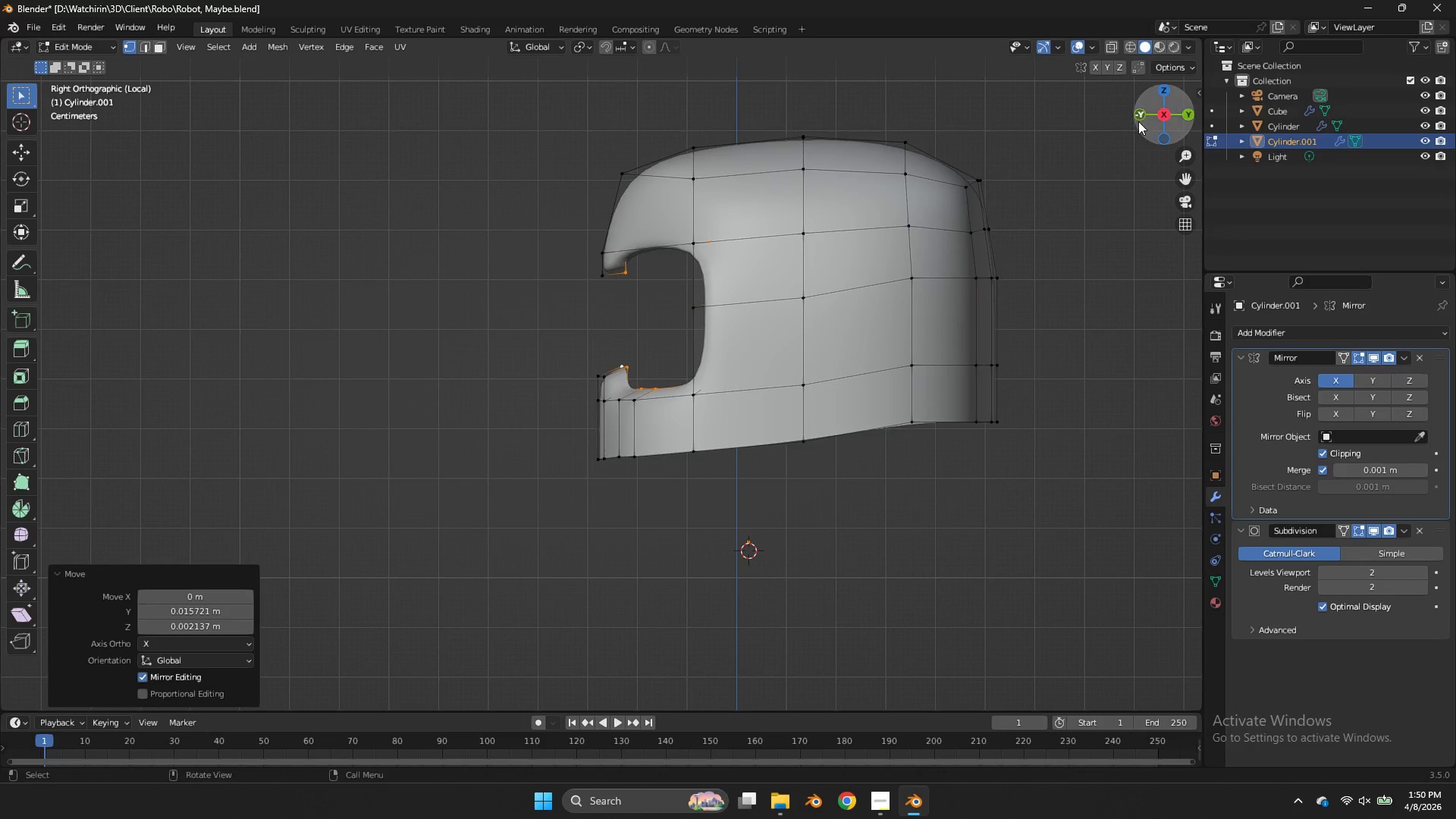 
left_click([1140, 121])
 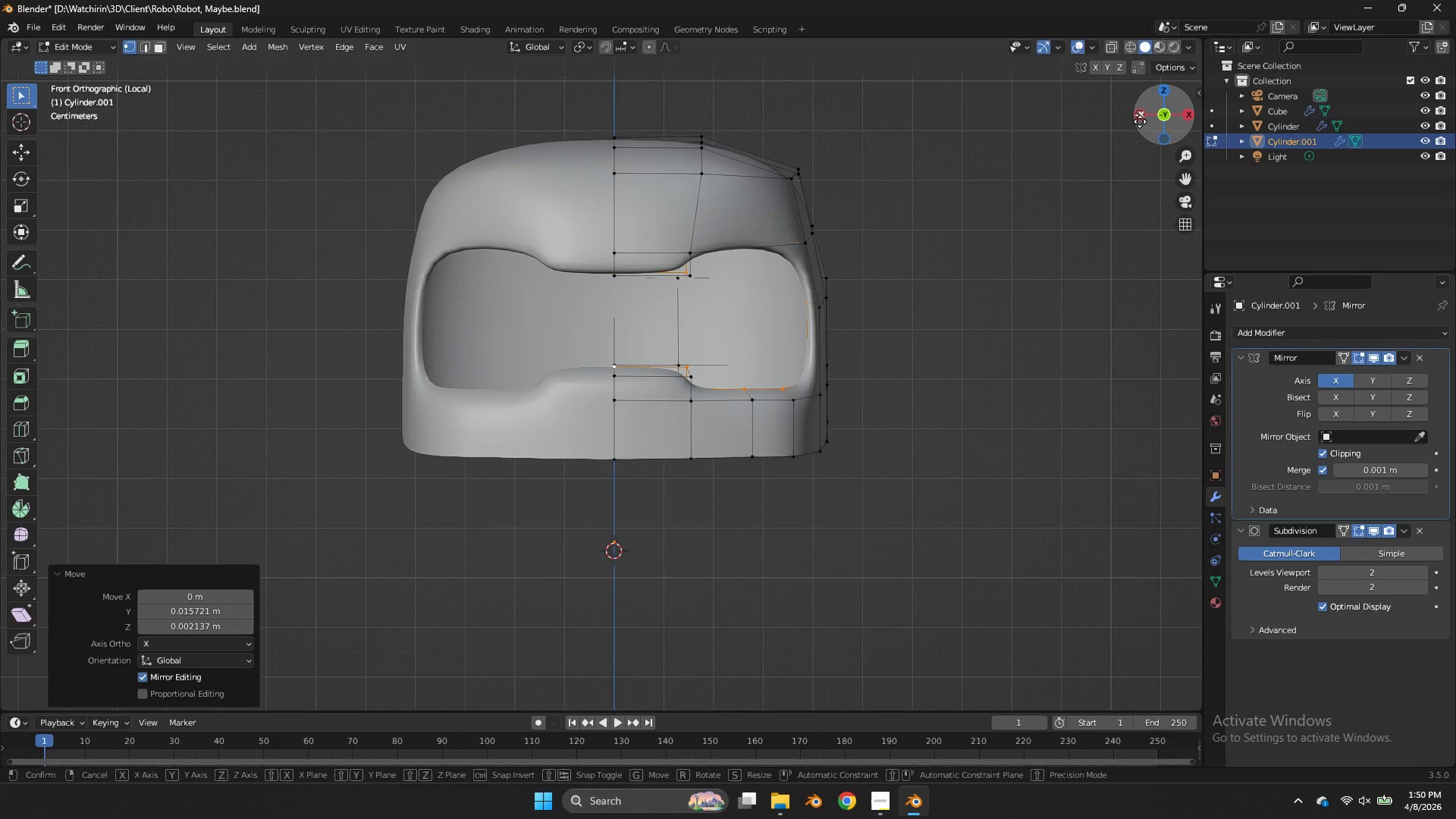 
key(G)
 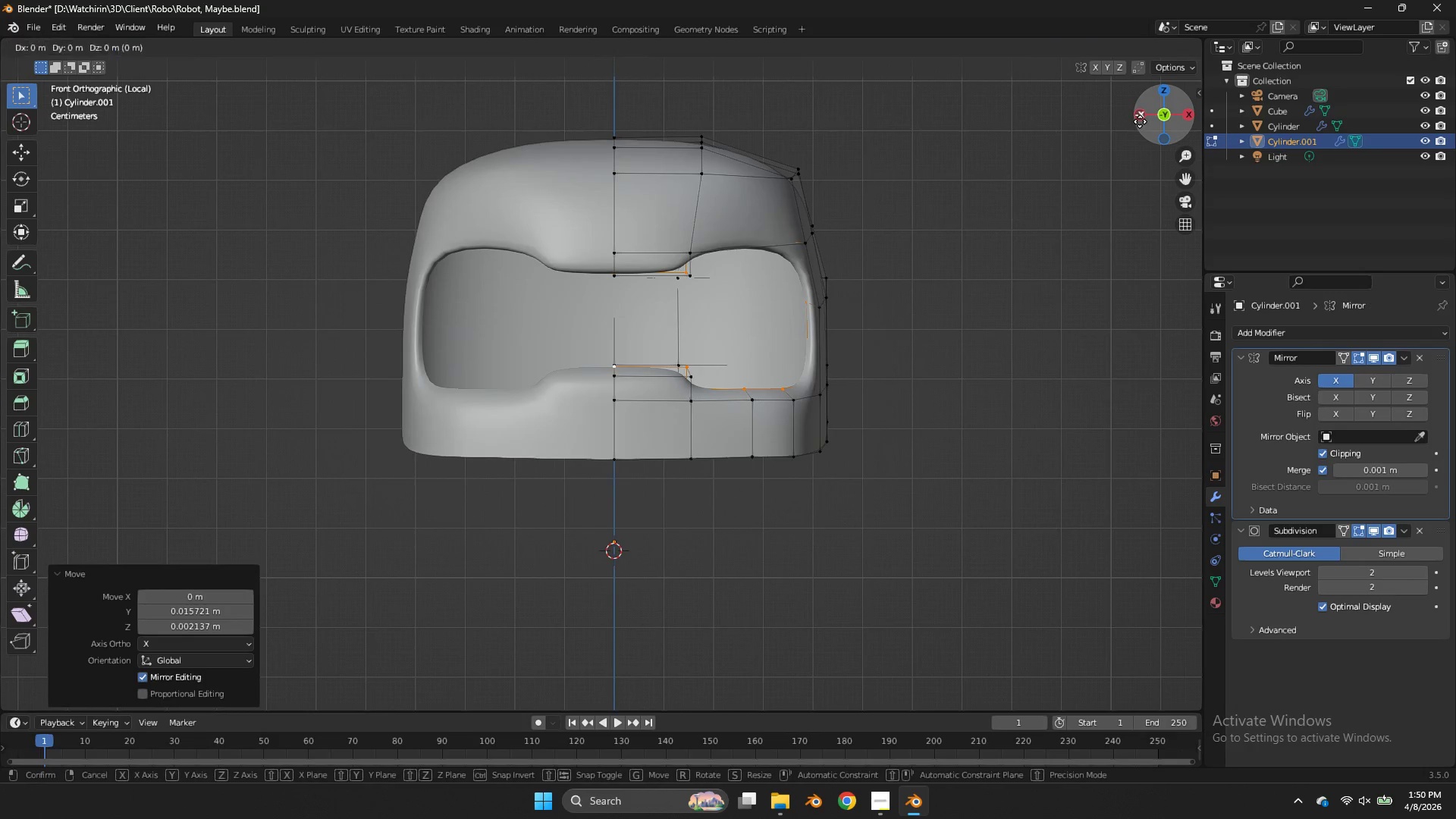 
hold_key(key=ShiftLeft, duration=1.56)
left_click([1072, 125])
 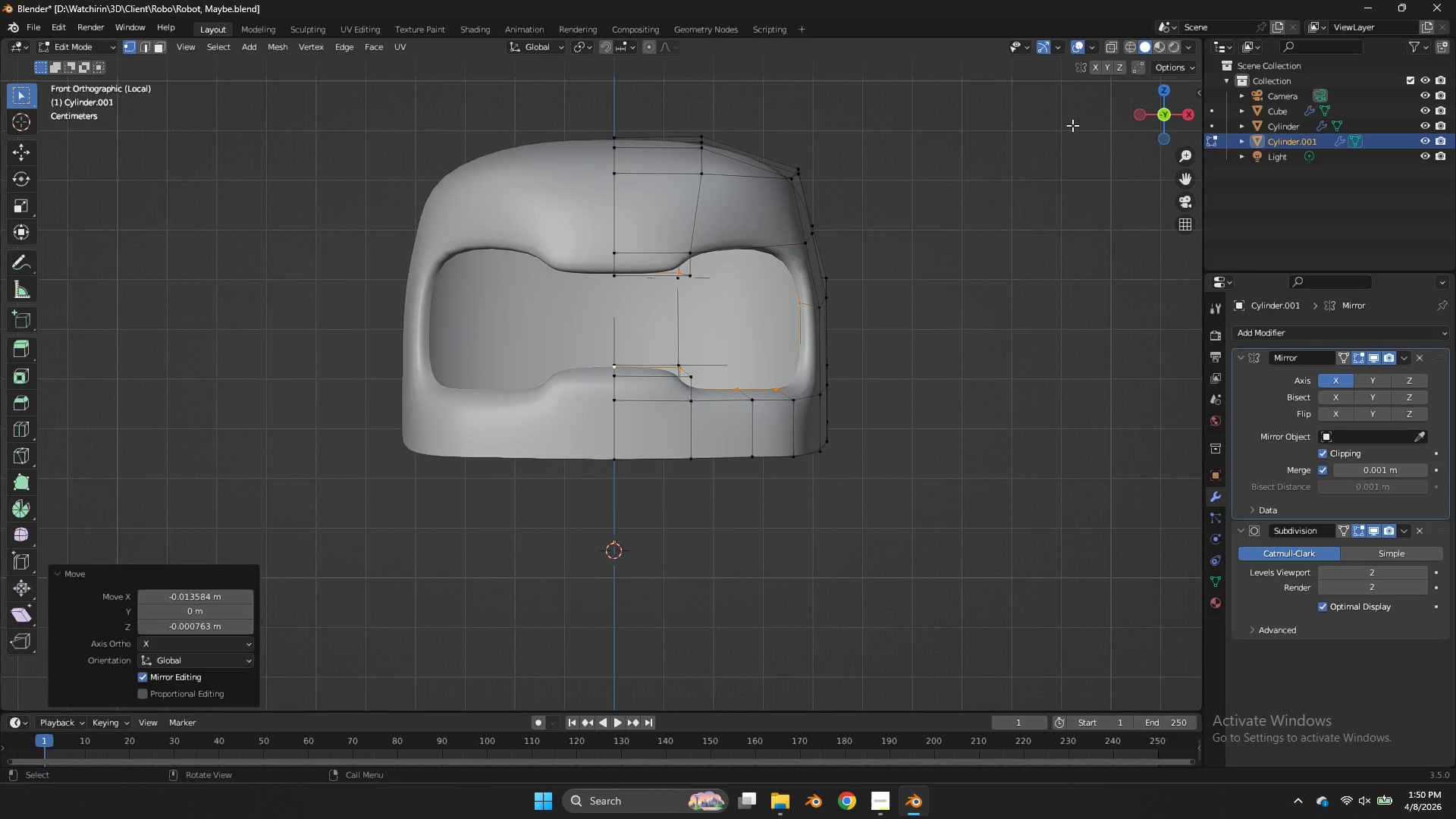 
key(Control+S)
 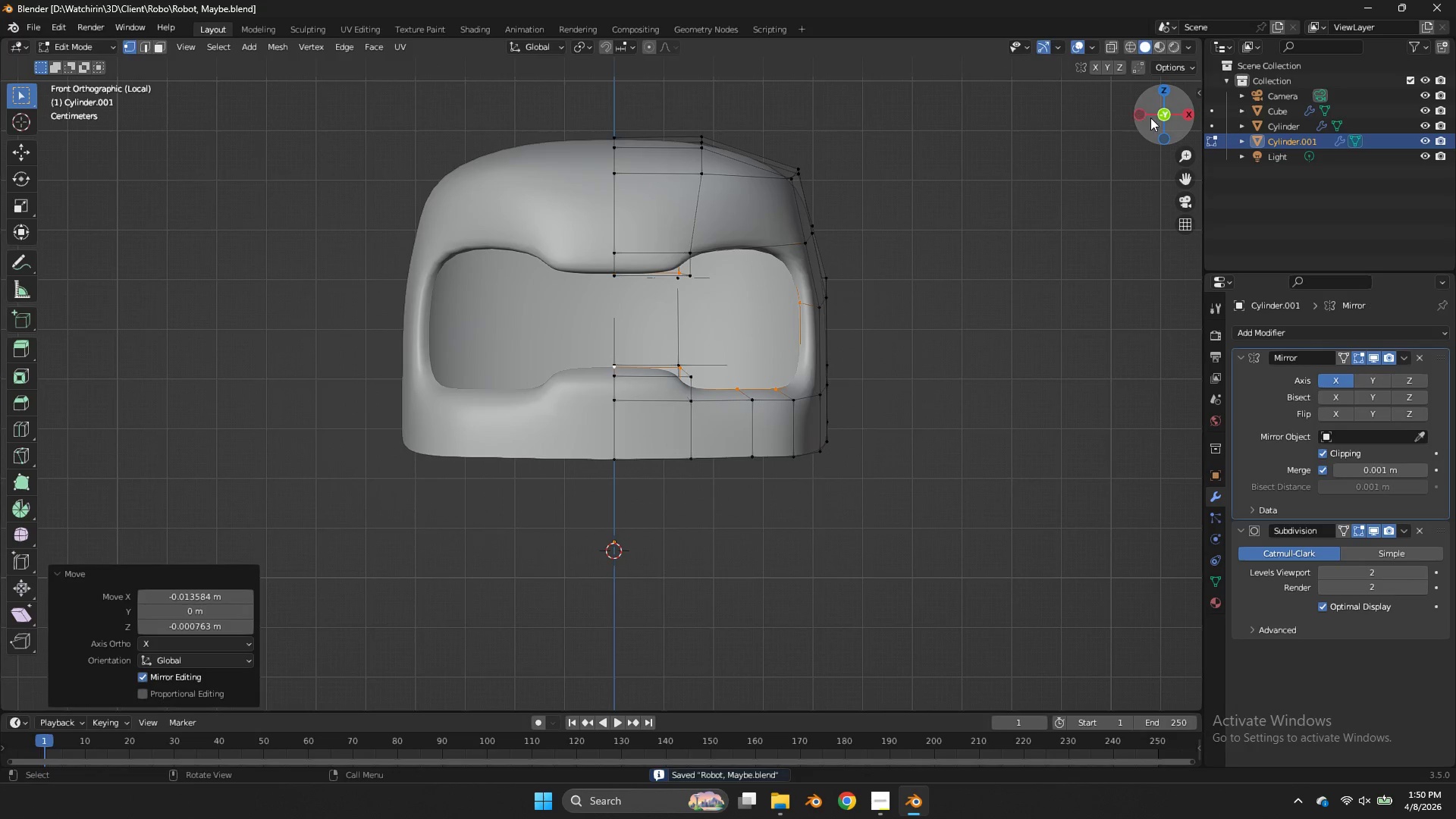 
left_click_drag(start_coordinate=[1156, 121], to_coordinate=[1123, 140])
 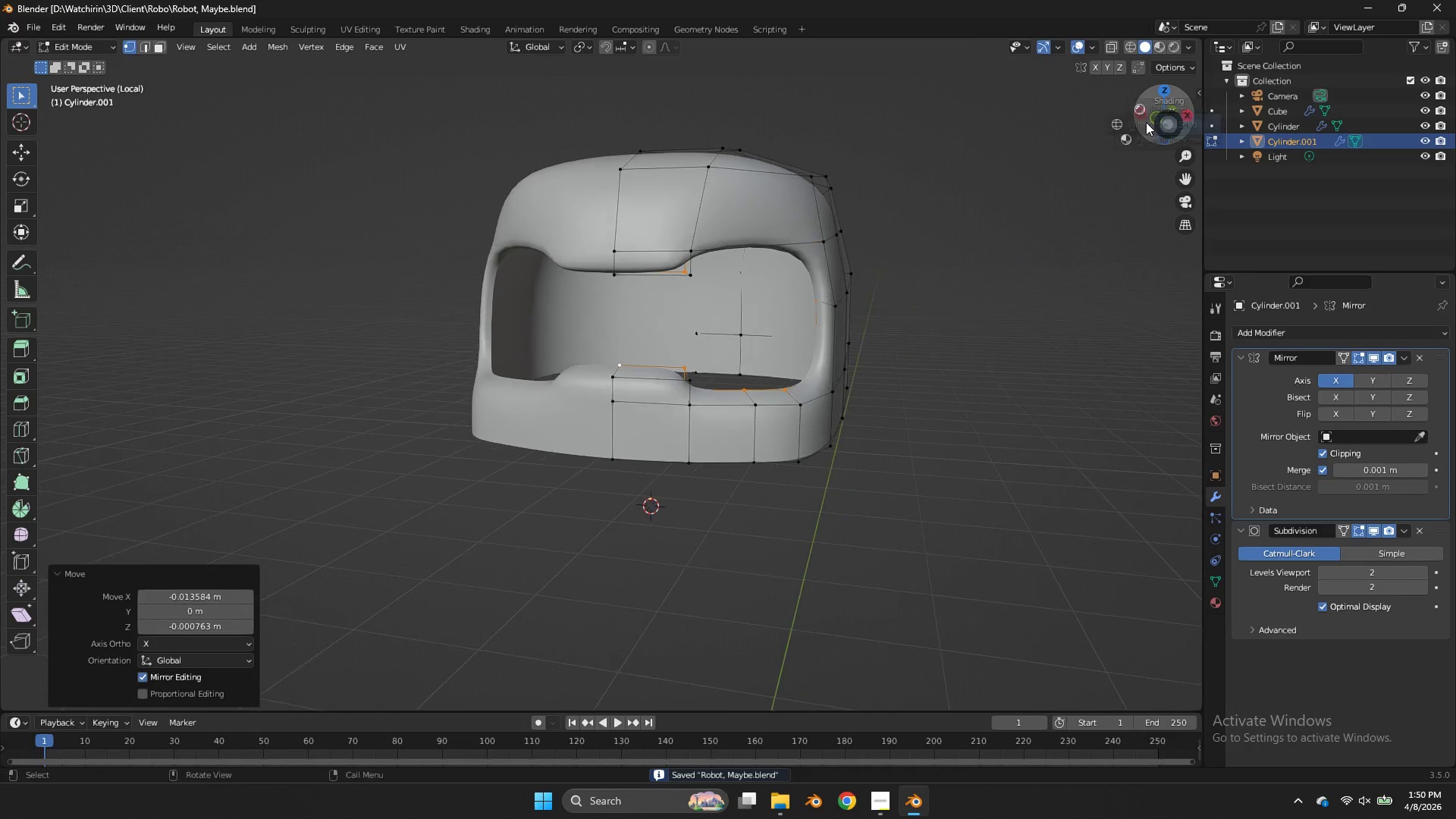 
key(Z)
 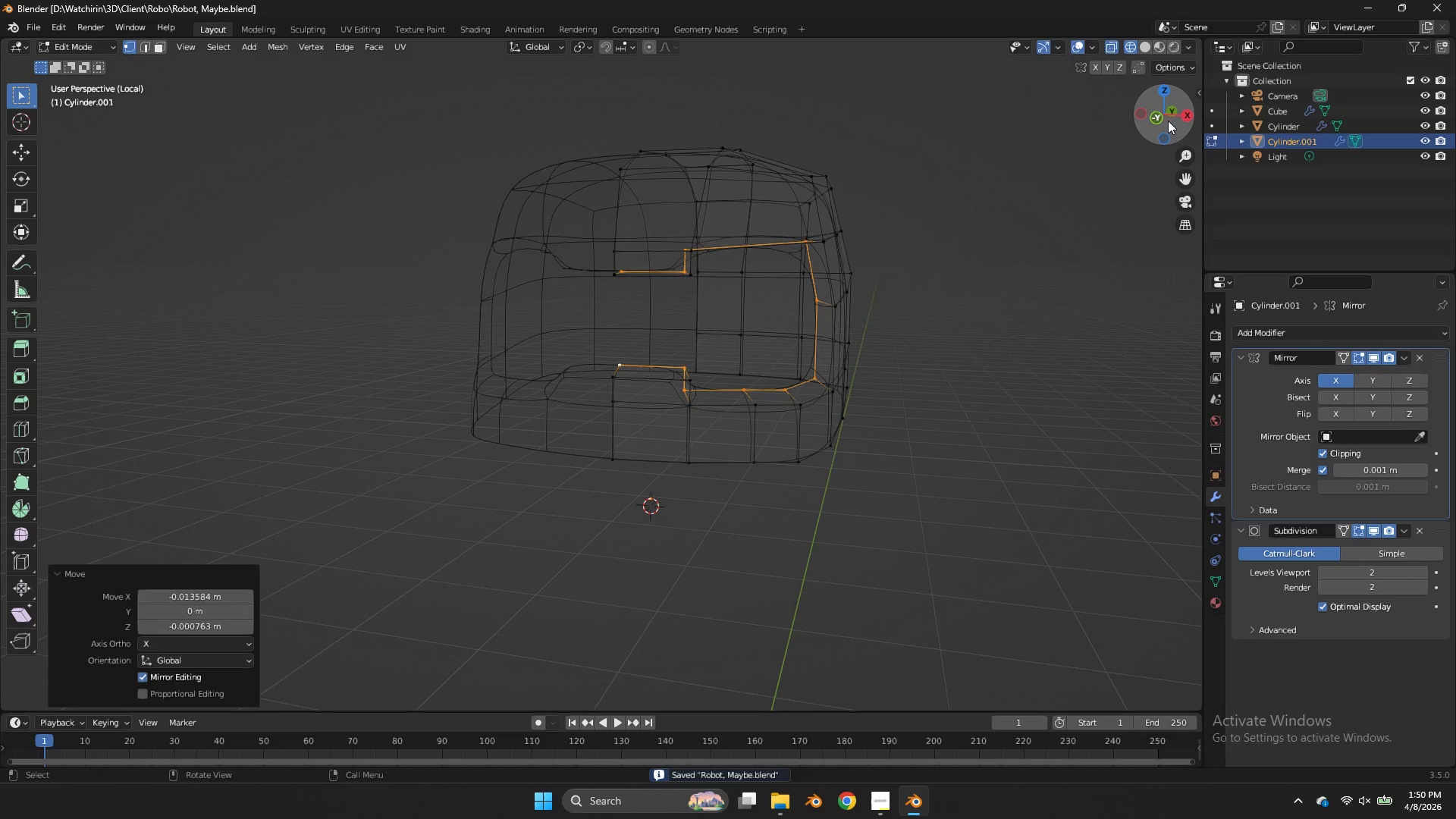 
left_click_drag(start_coordinate=[1175, 121], to_coordinate=[1096, 114])
 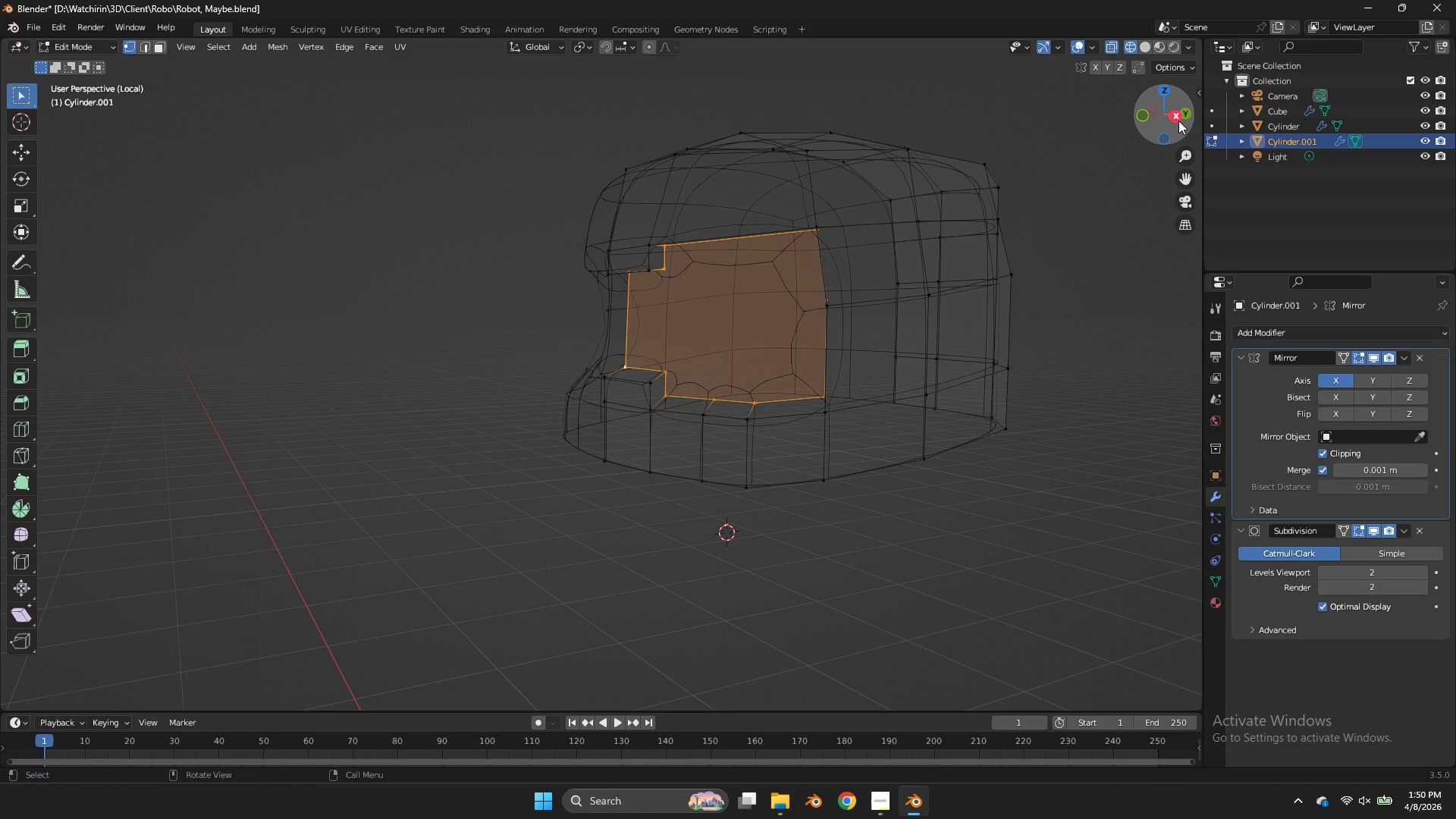 
type(fE)
 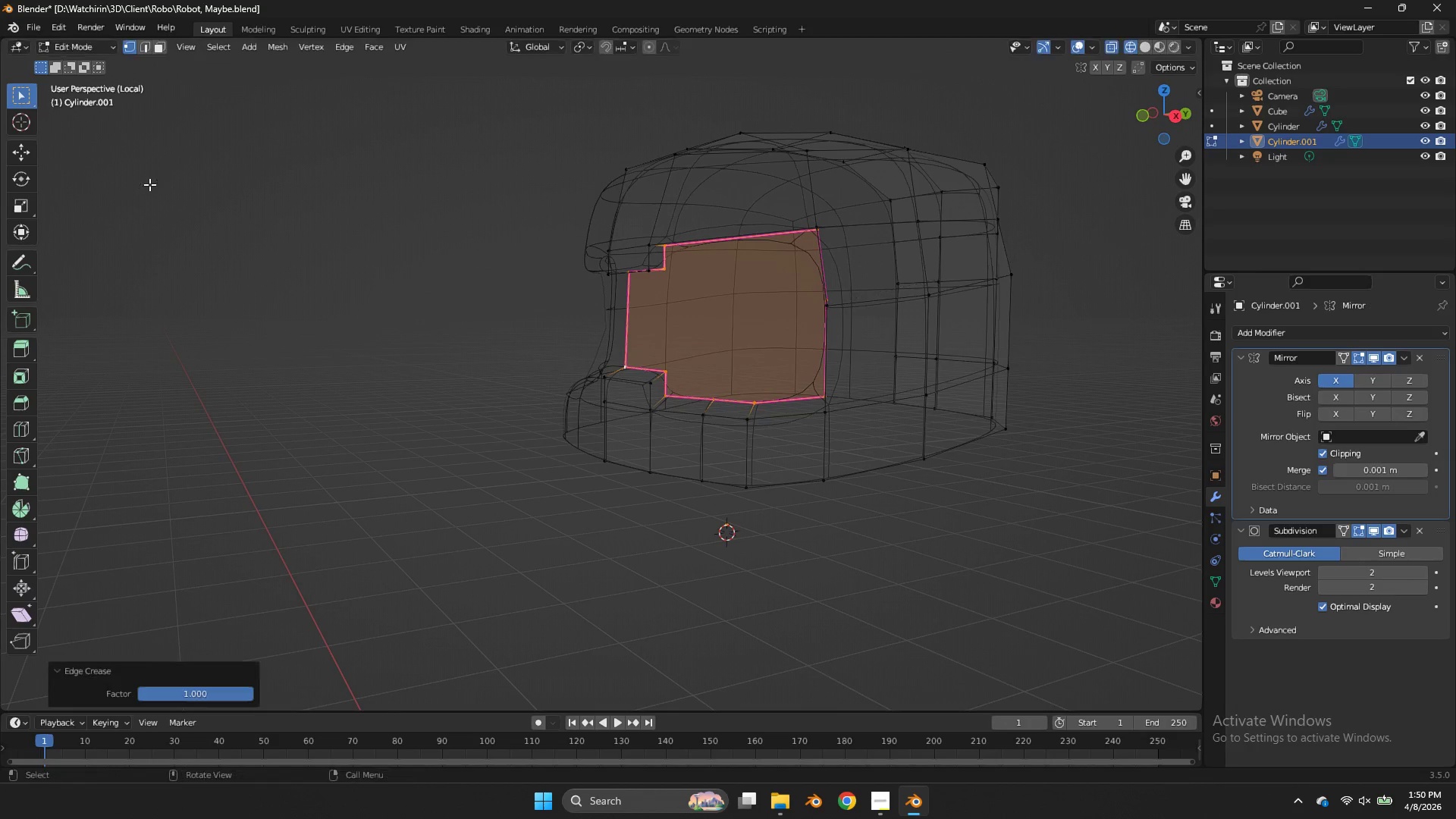 
left_click([149, 184])
 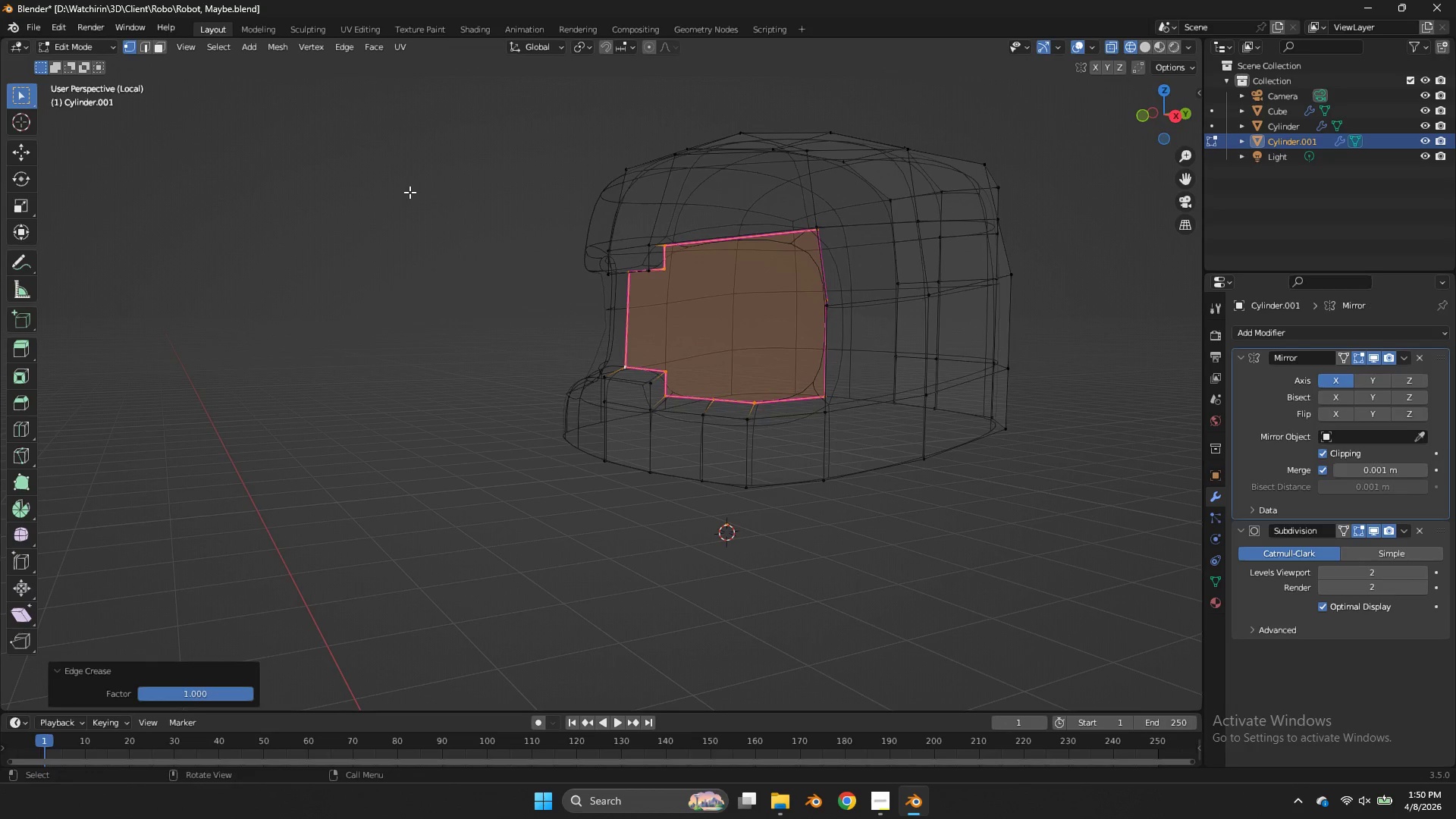 
key(Z)
 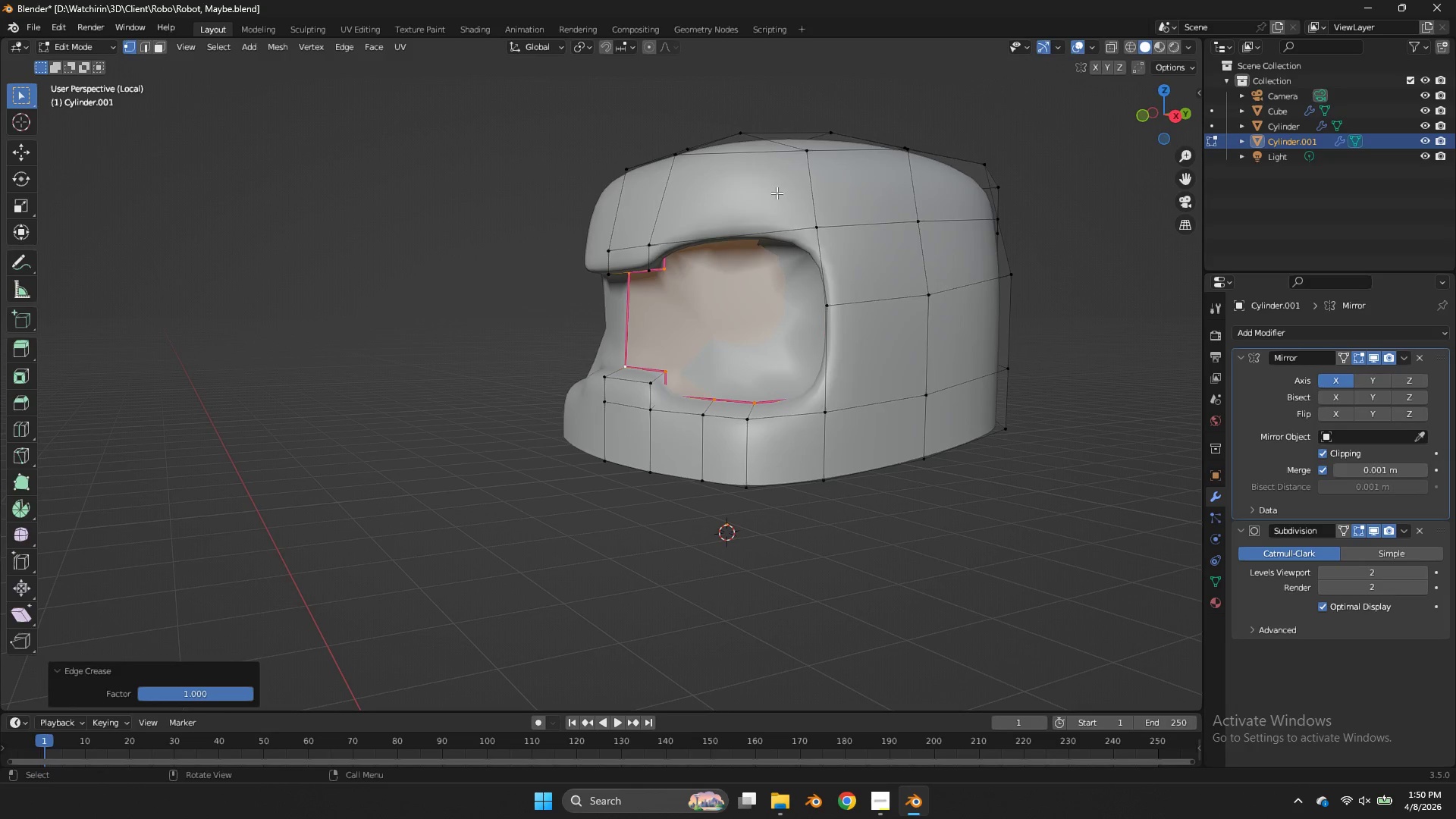 
key(Tab)
 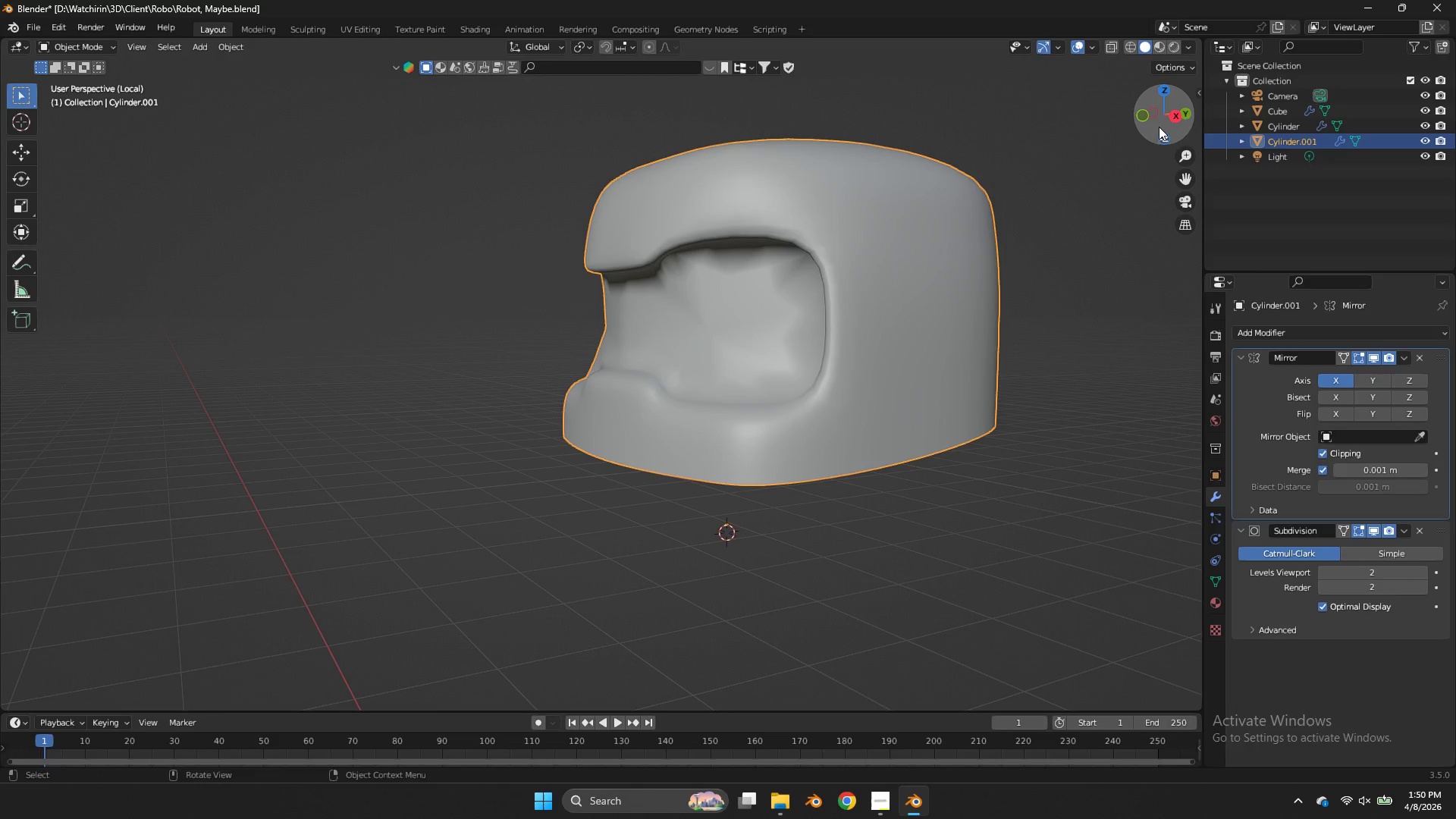 
left_click_drag(start_coordinate=[1160, 105], to_coordinate=[1121, 127])
 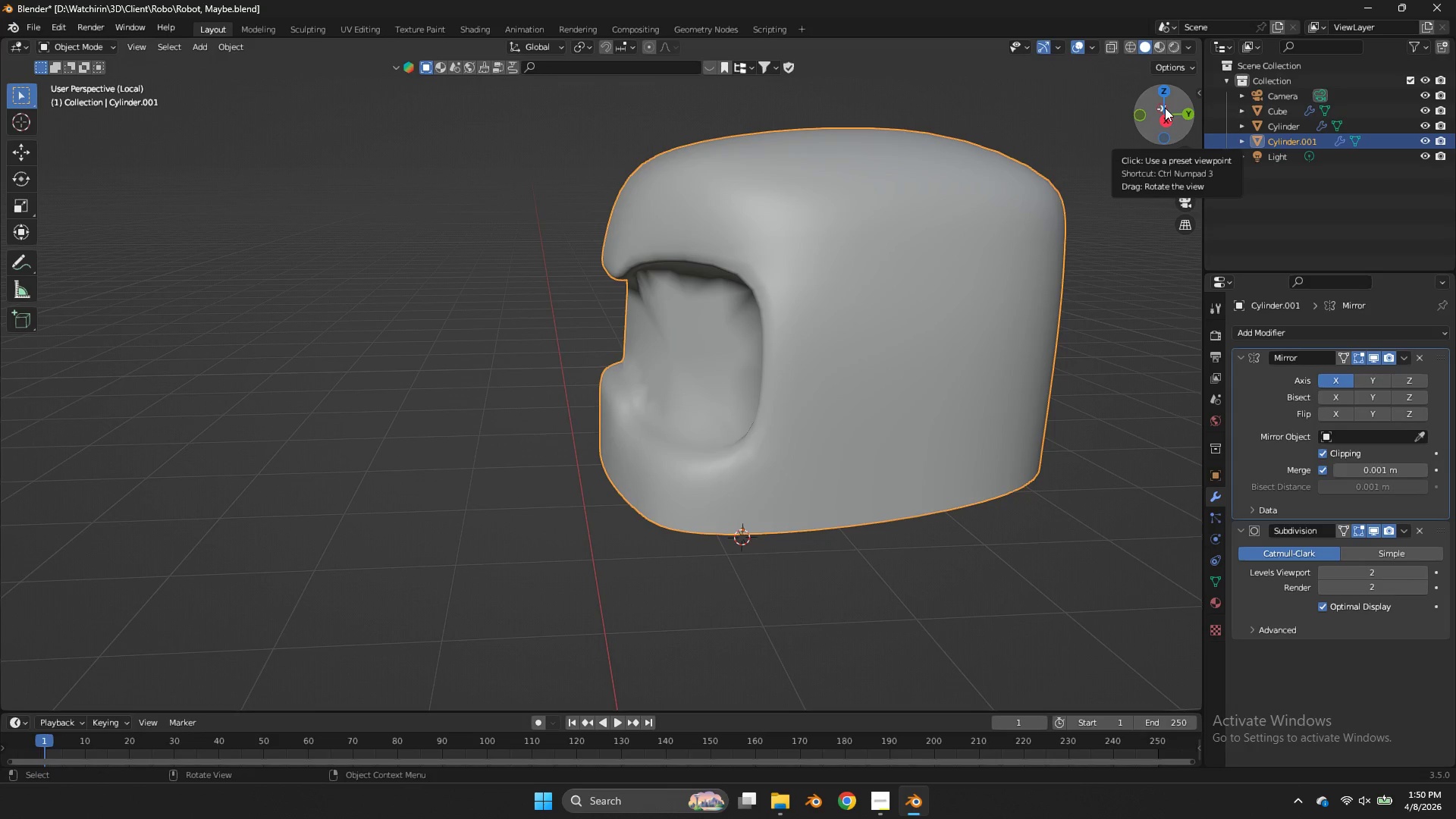 
key(Tab)
 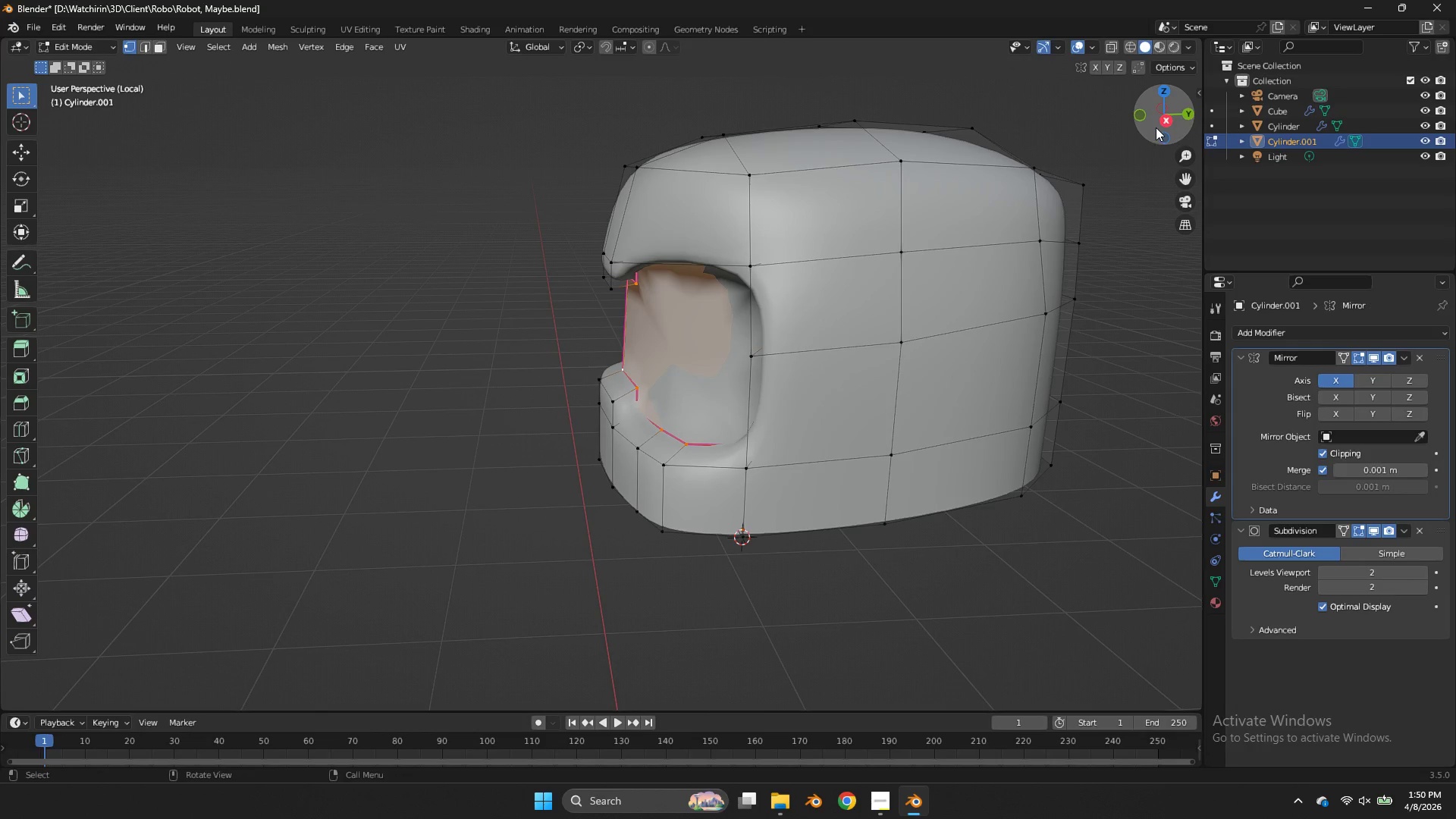 
left_click([1159, 127])
 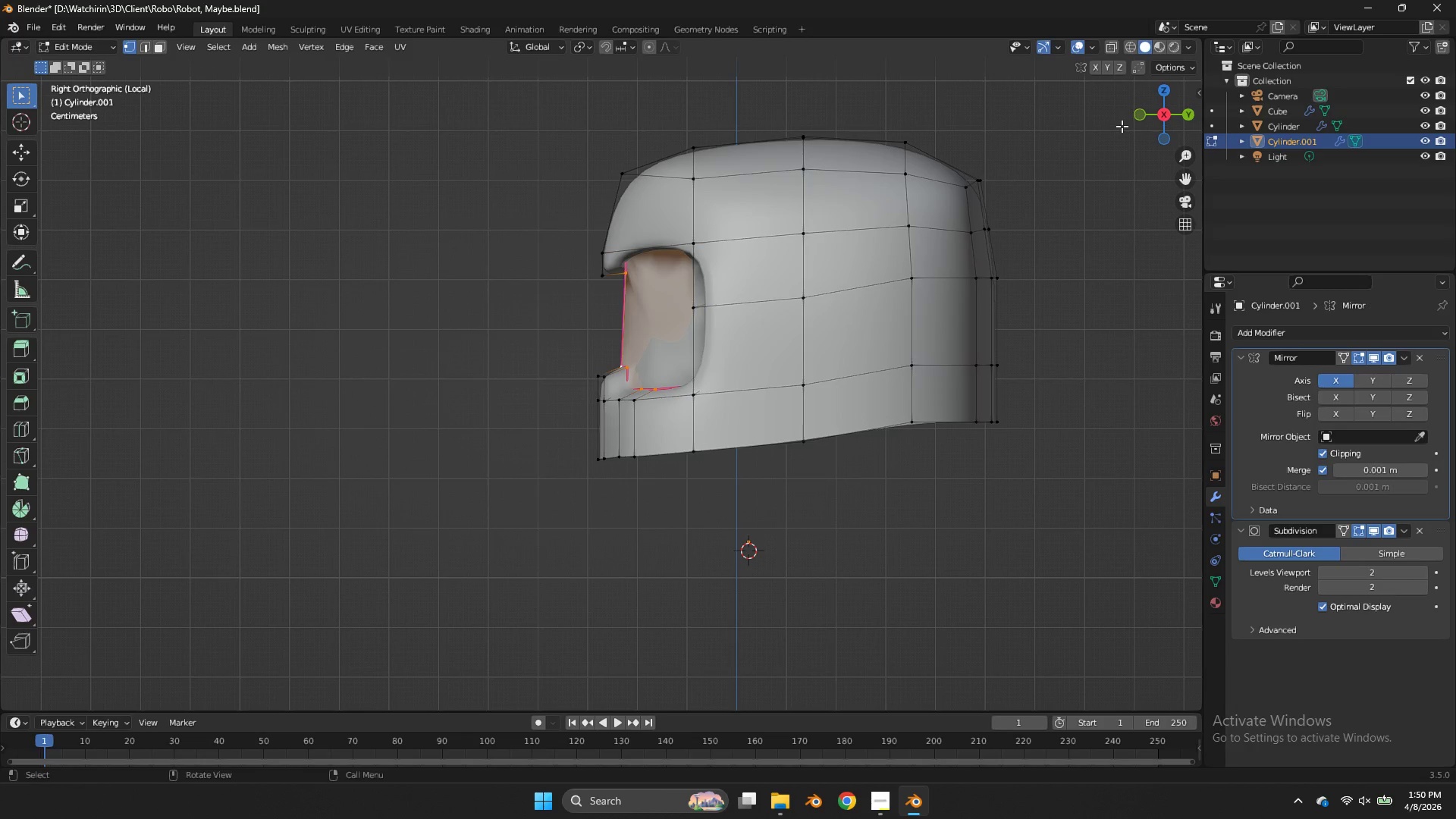 
key(Shift+ShiftLeft)
 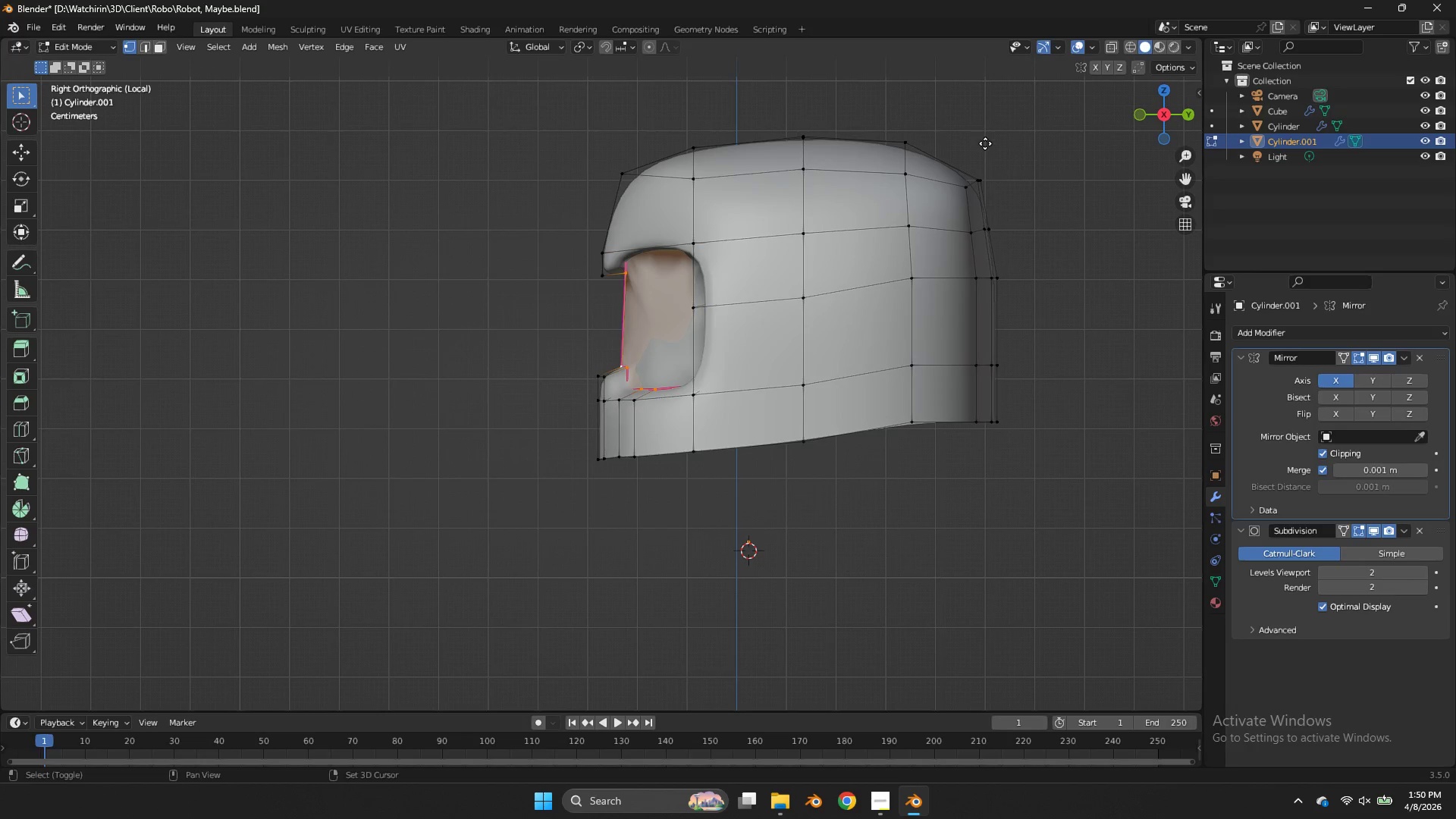 
key(Shift+D)
 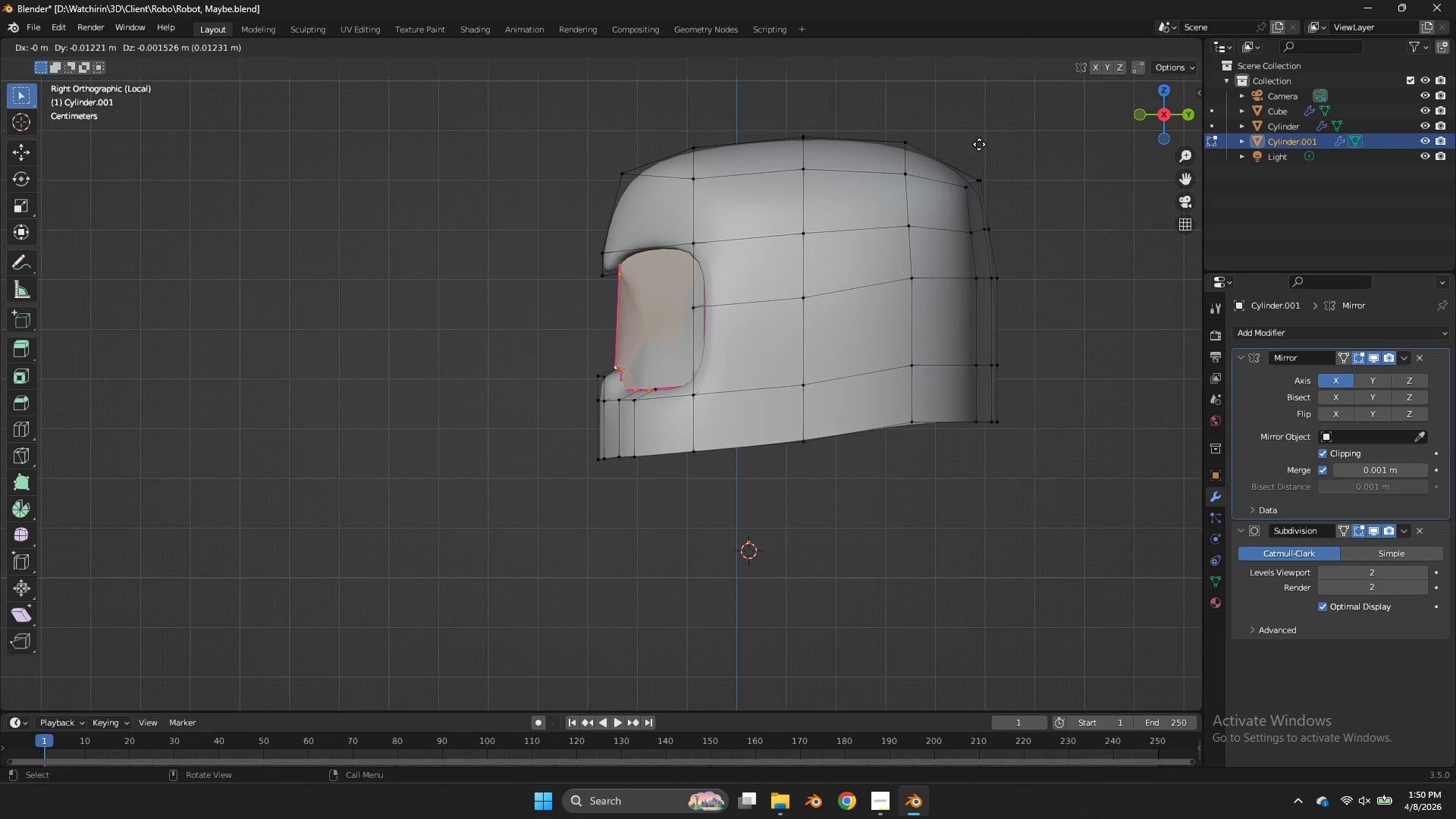 
right_click([979, 144])
 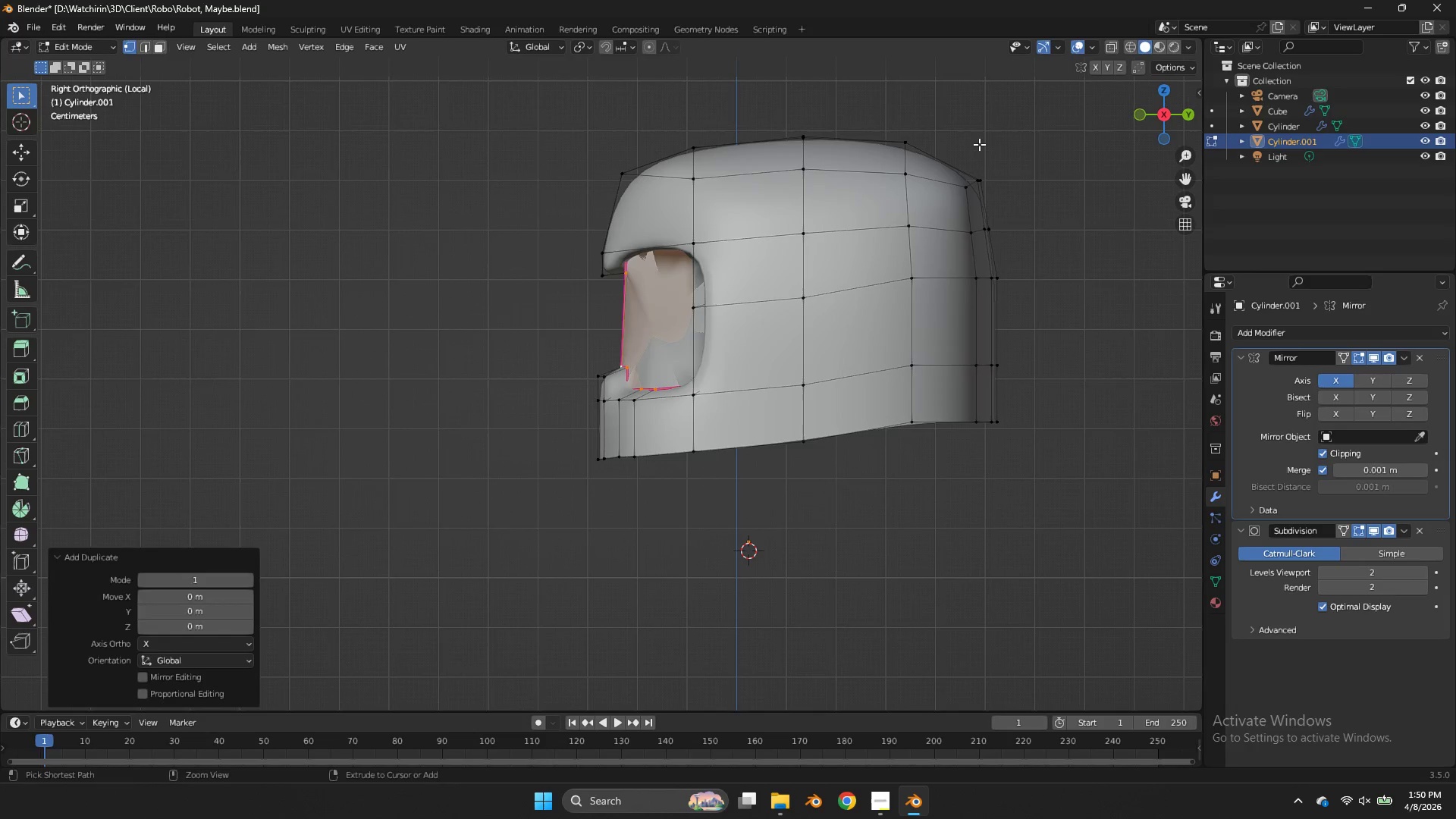 
key(Control+Z)
 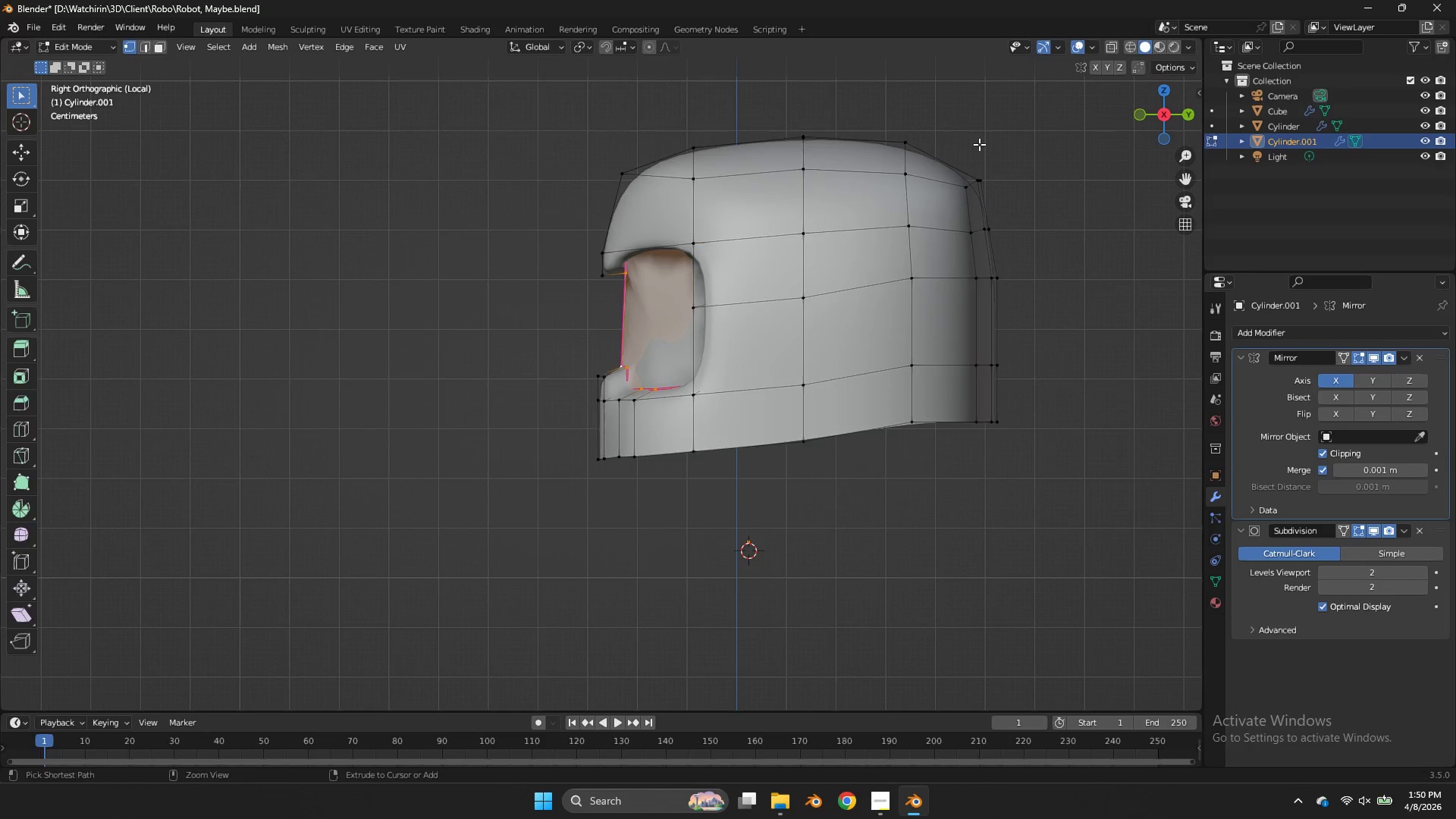 
key(Control+Z)
 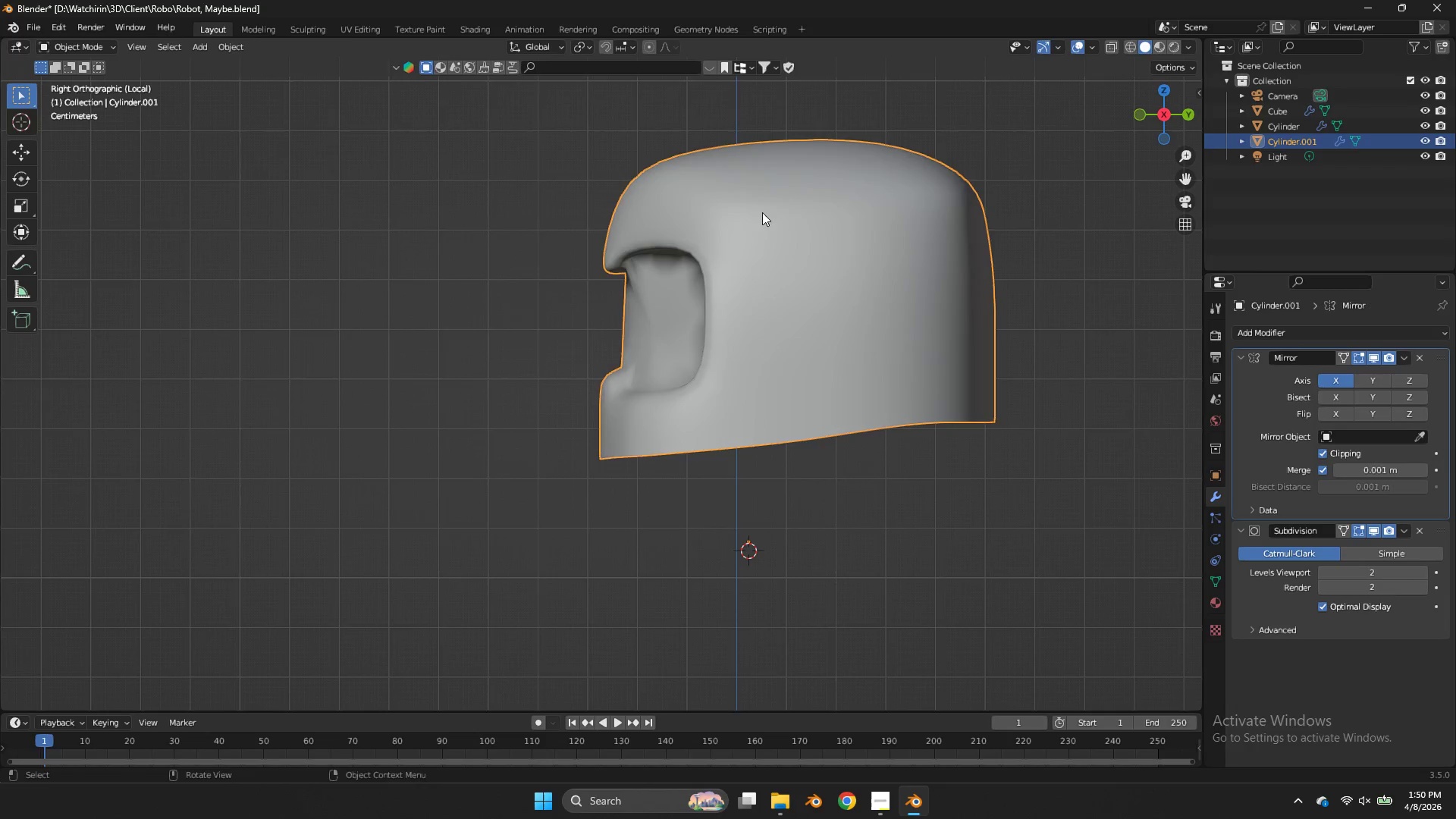 
key(Tab)
 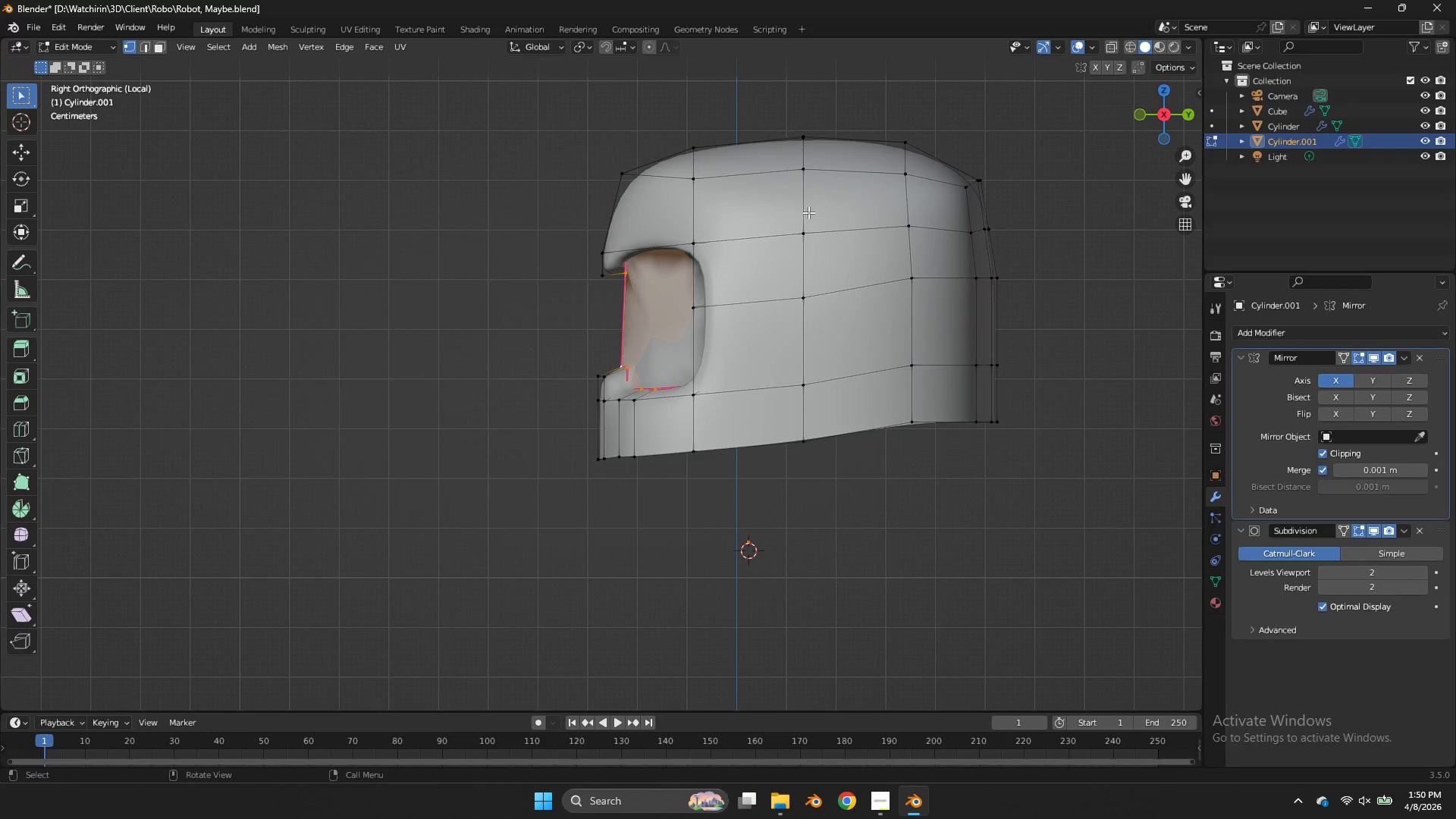 
key(Control+Z)
 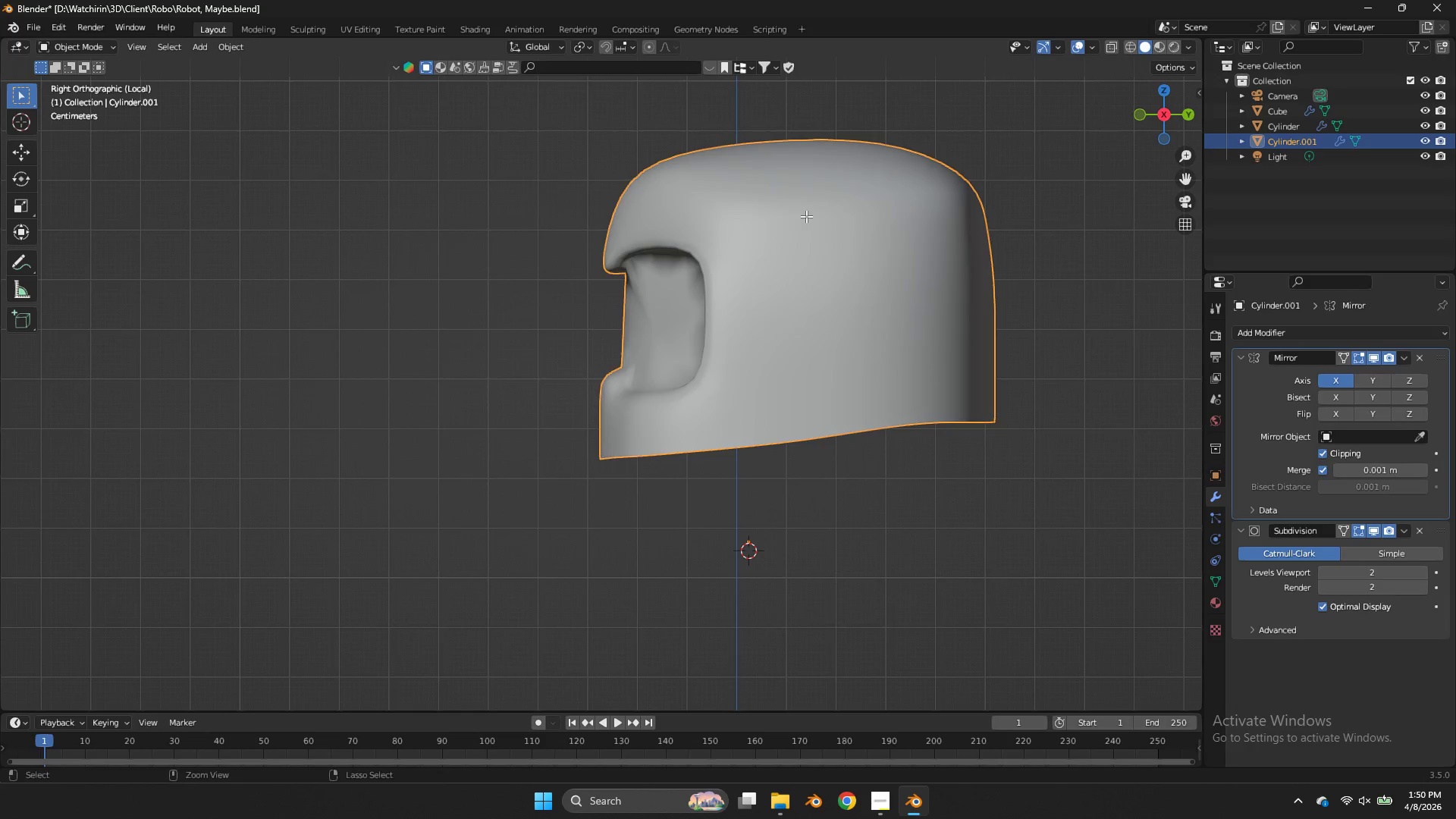 
key(Control+Z)
 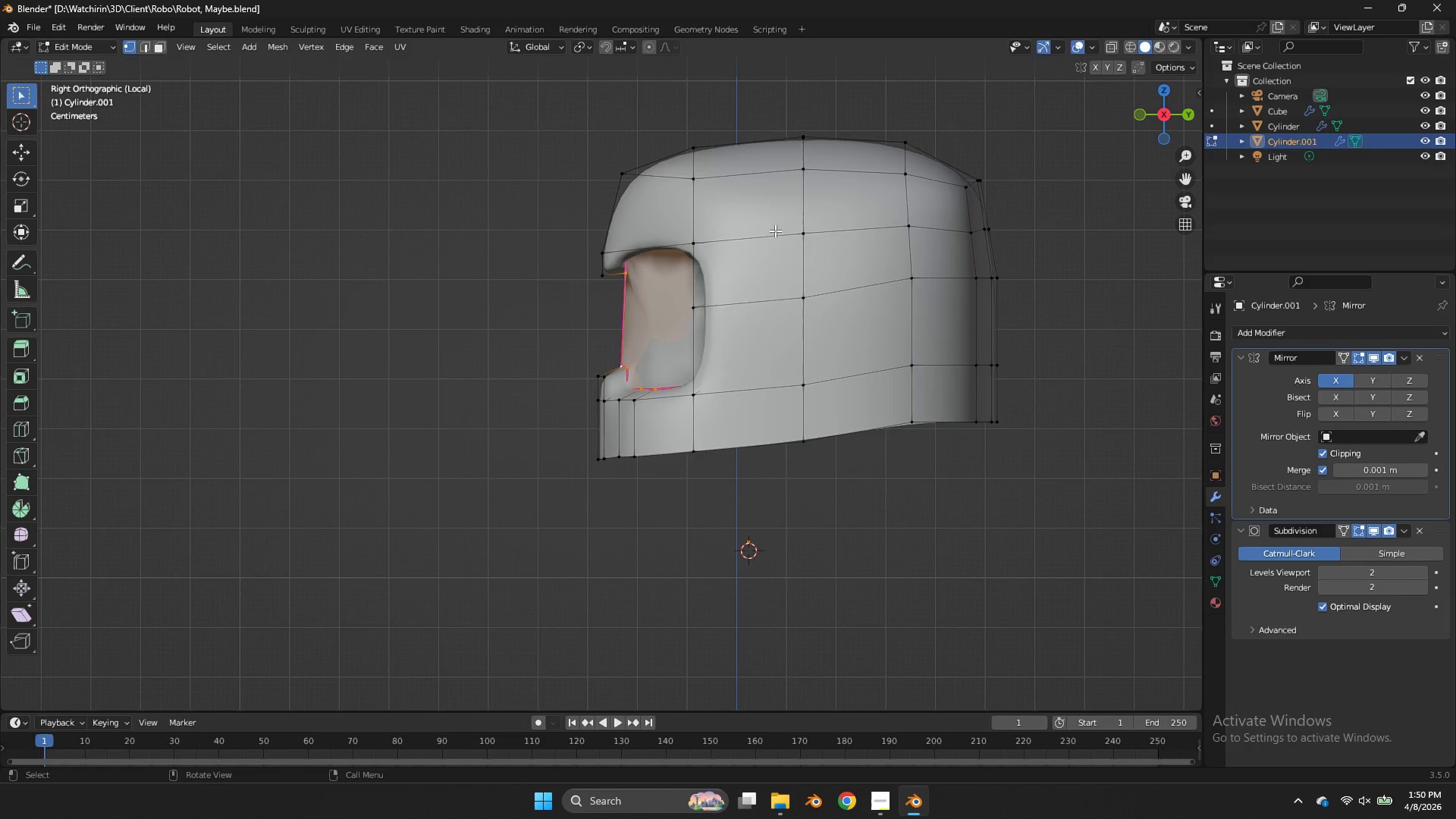 
key(X)
 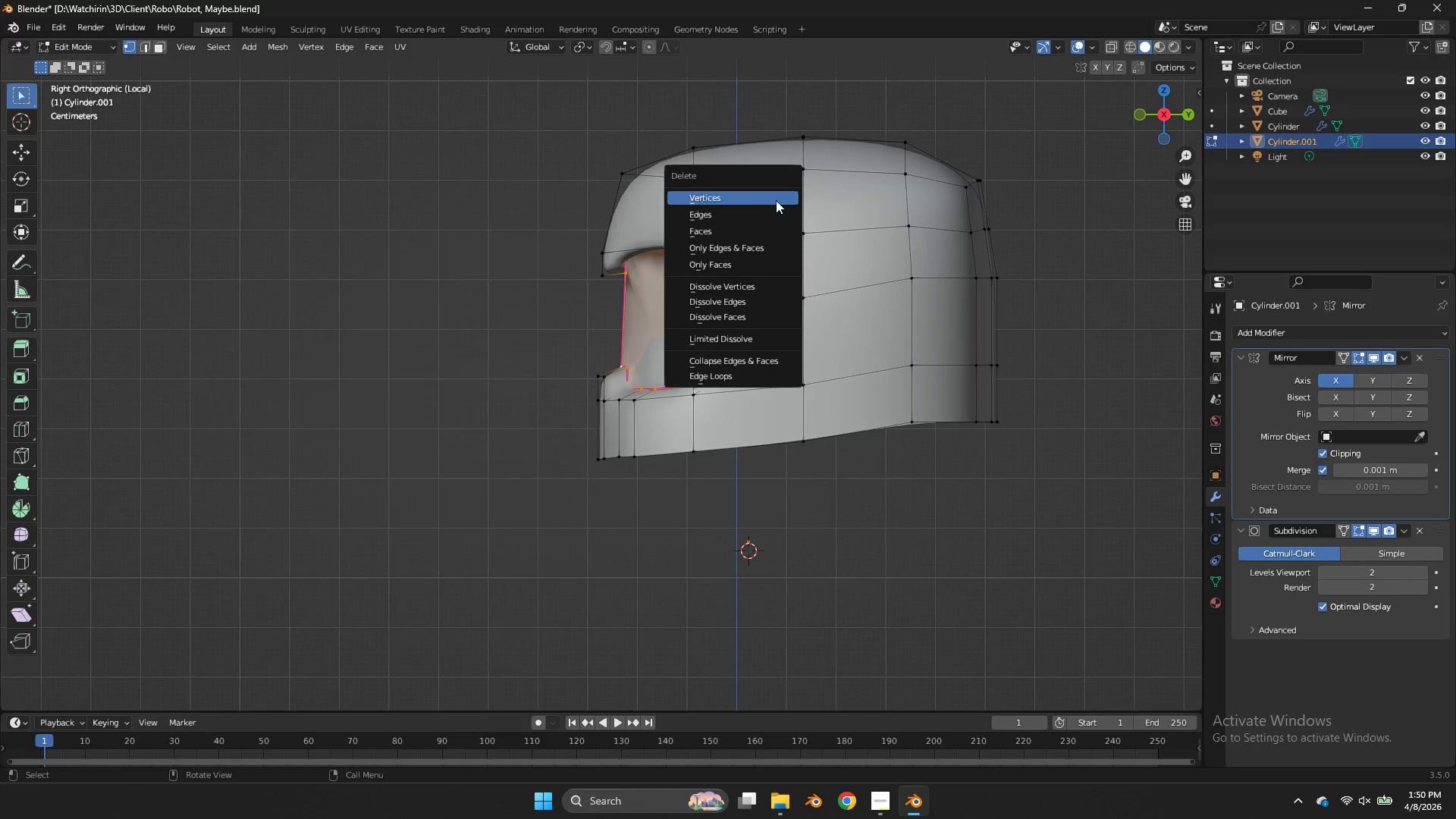 
left_click([776, 200])
 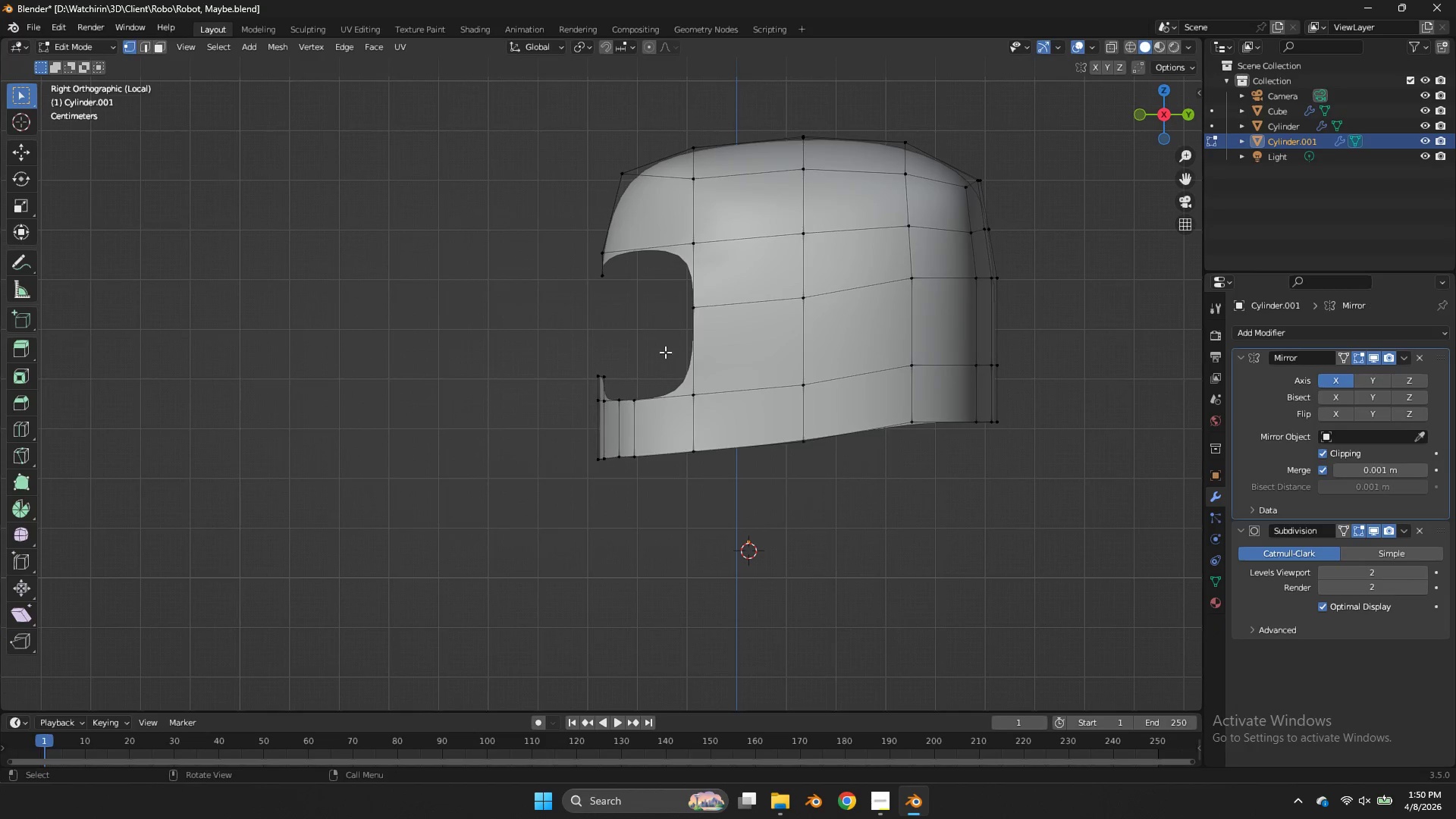 
hold_key(key=AltLeft, duration=0.83)
left_click([665, 405])
 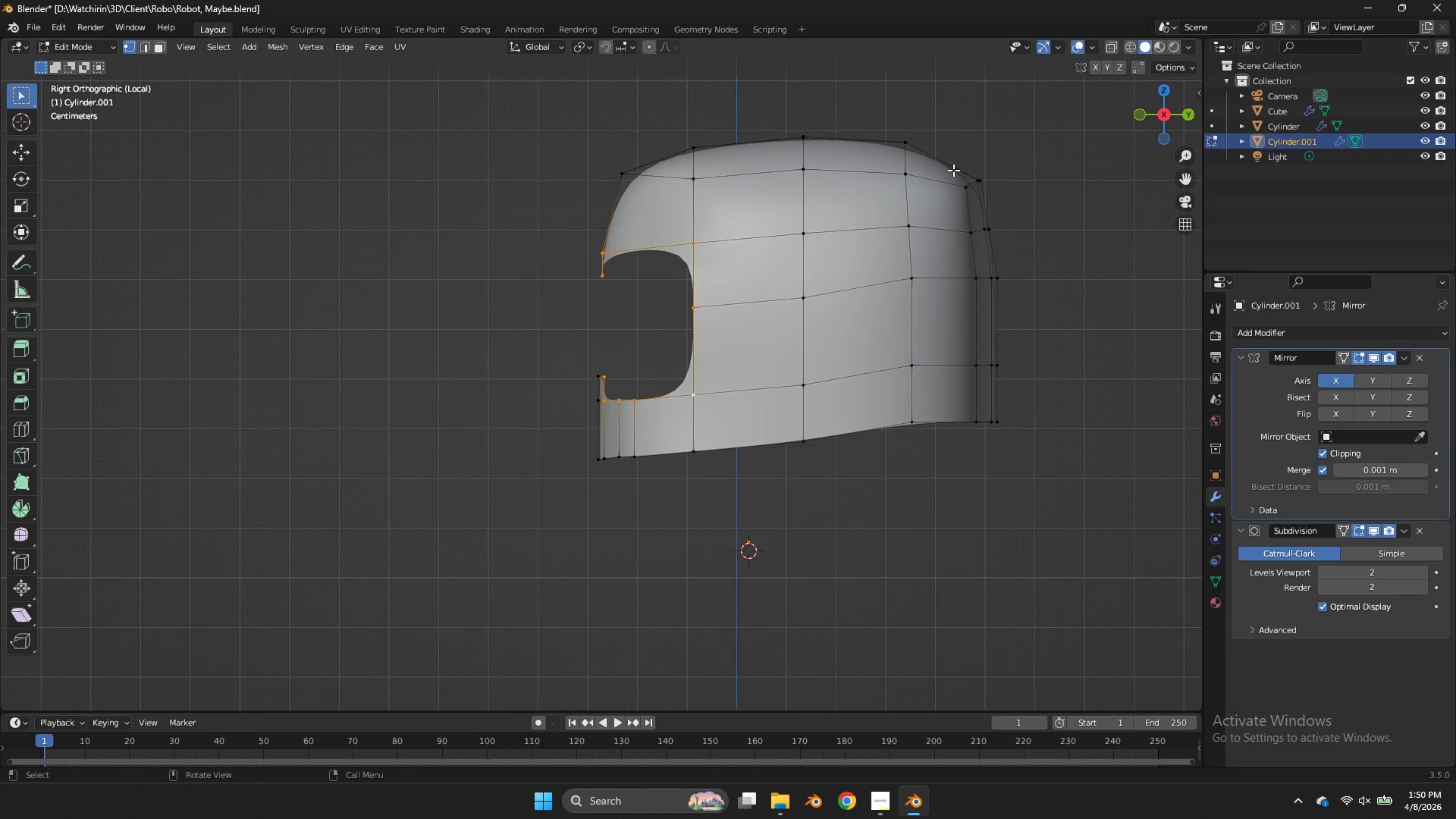 
left_click([1140, 105])
 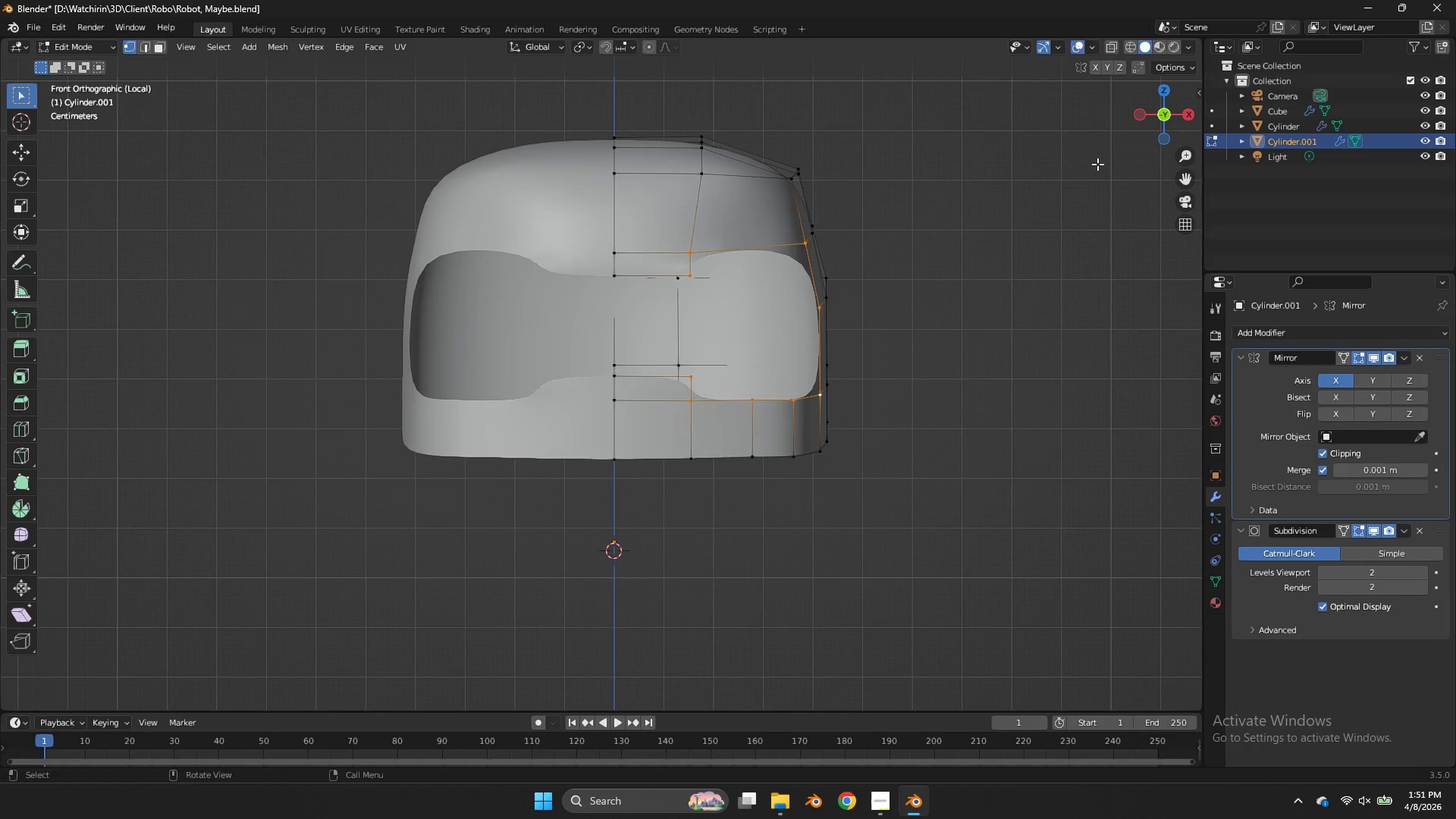 
key(E)
 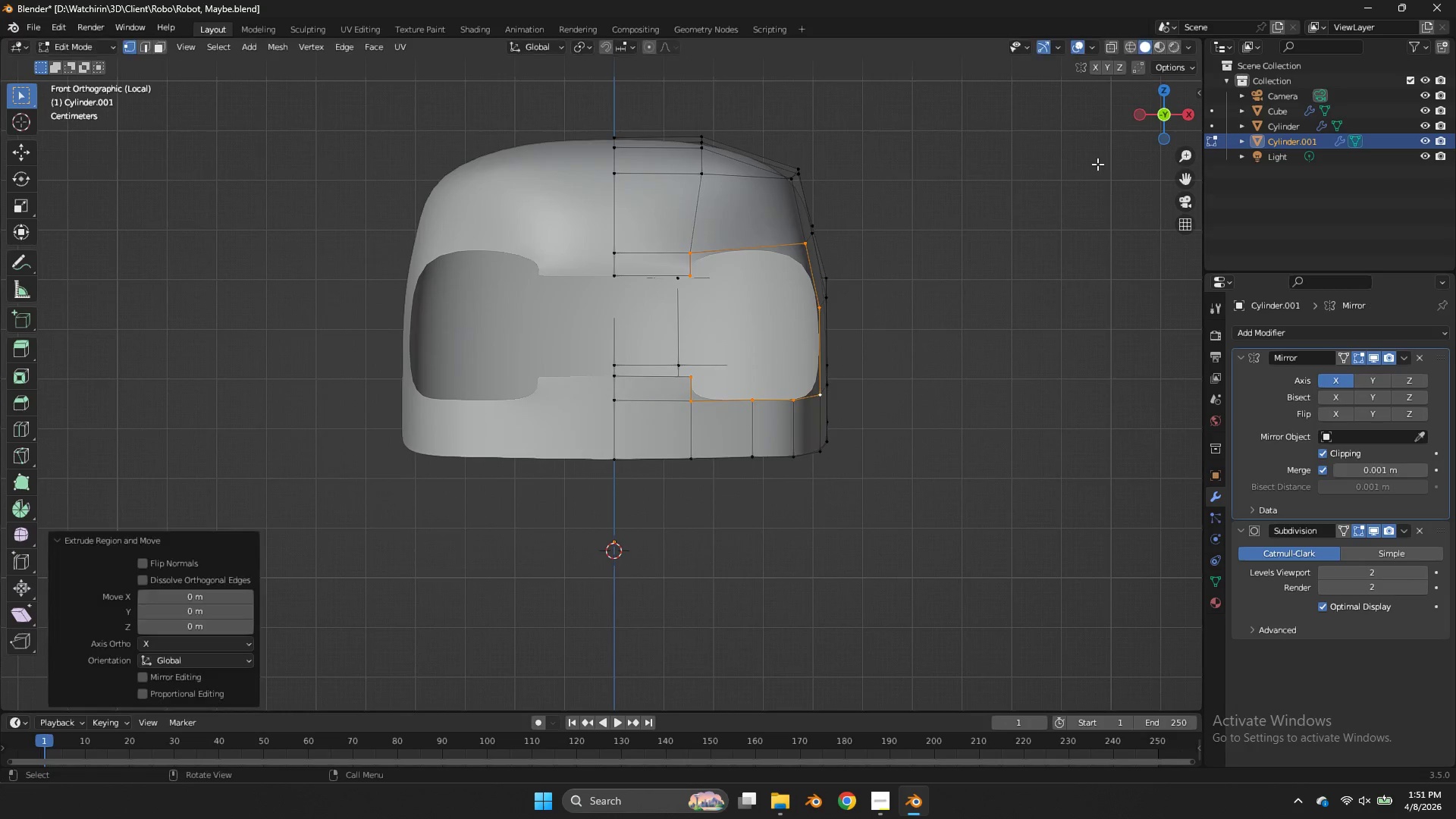 
right_click([1097, 164])
 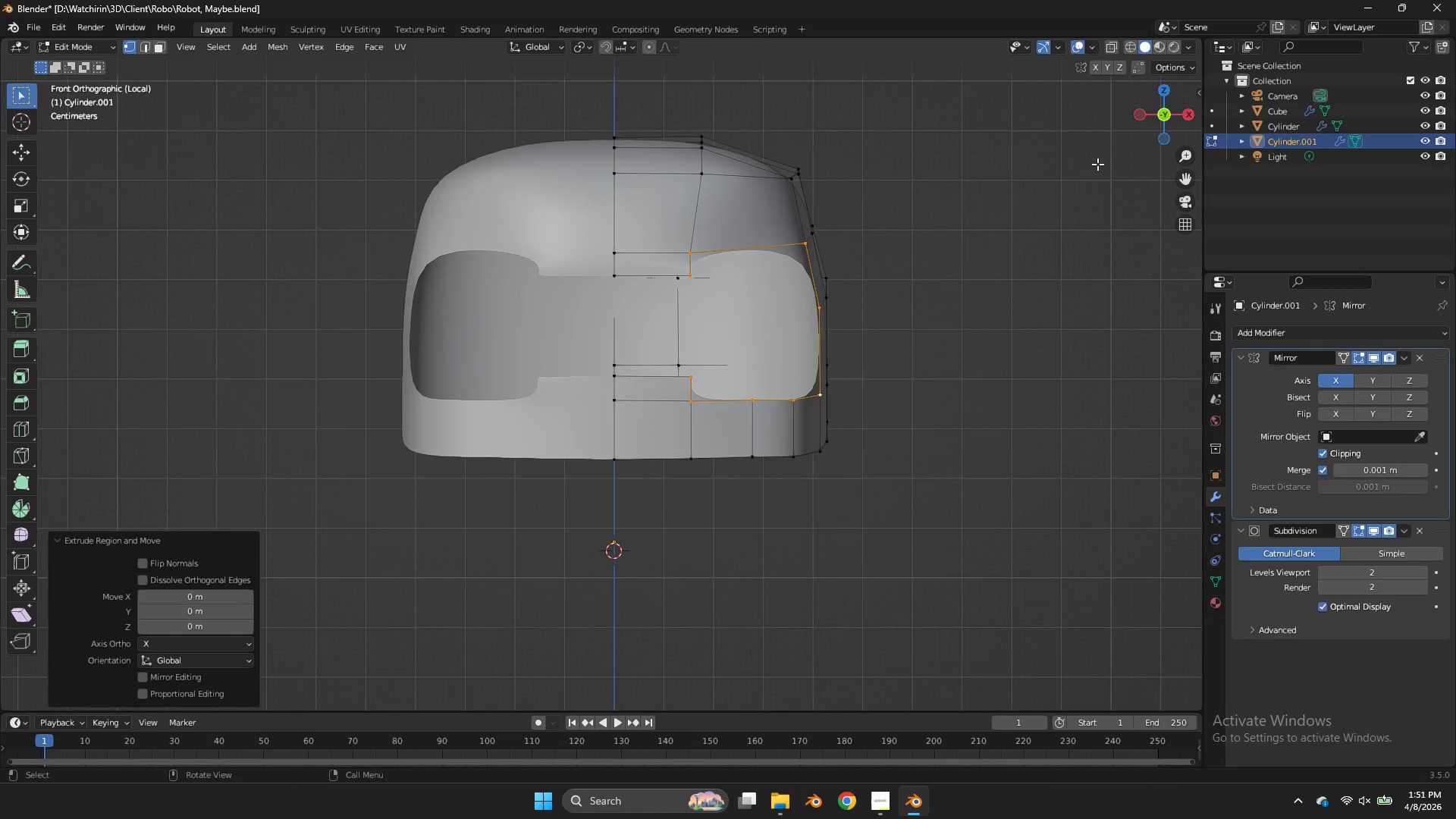 
key(S)
 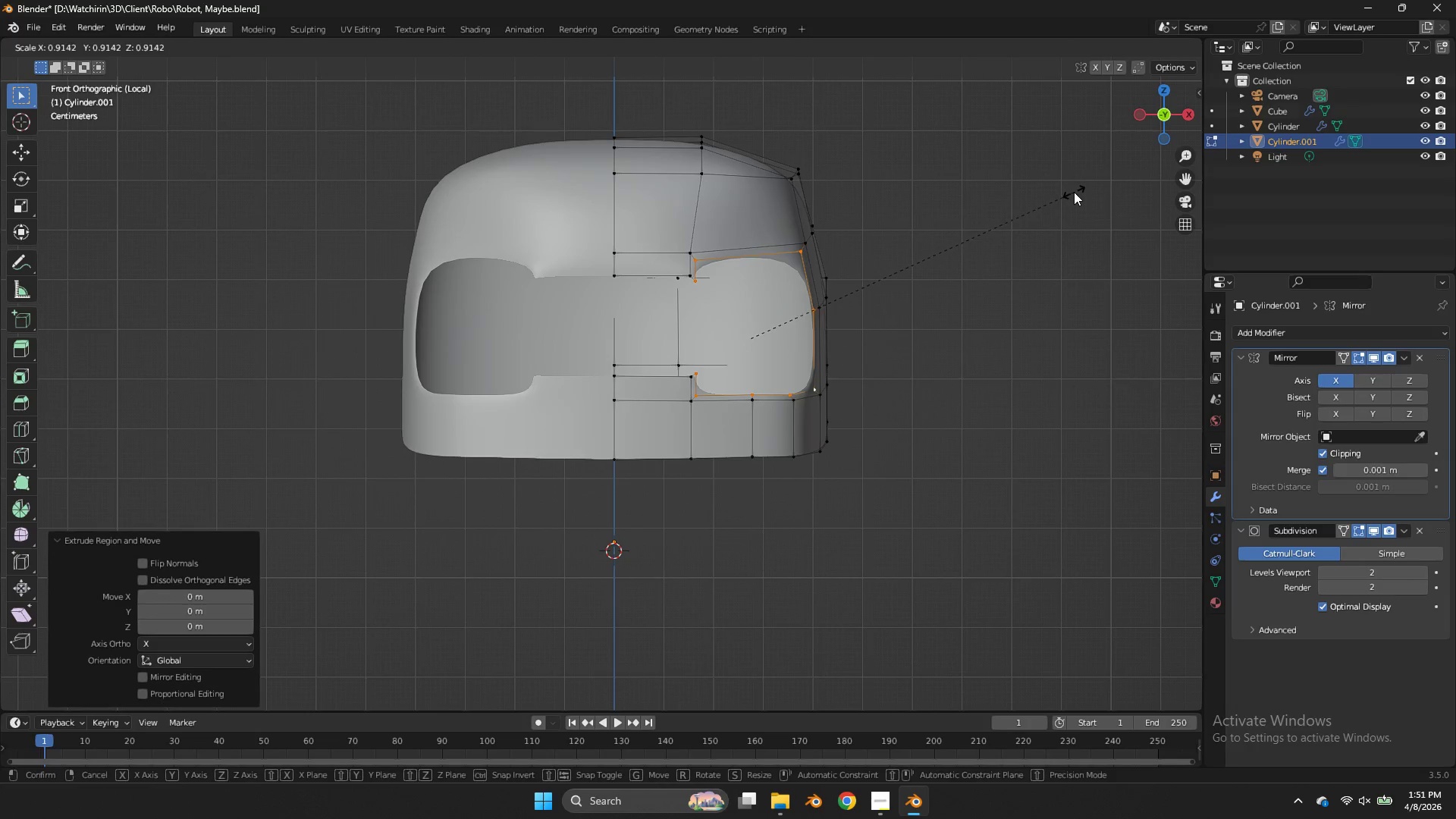 
right_click([1074, 192])
 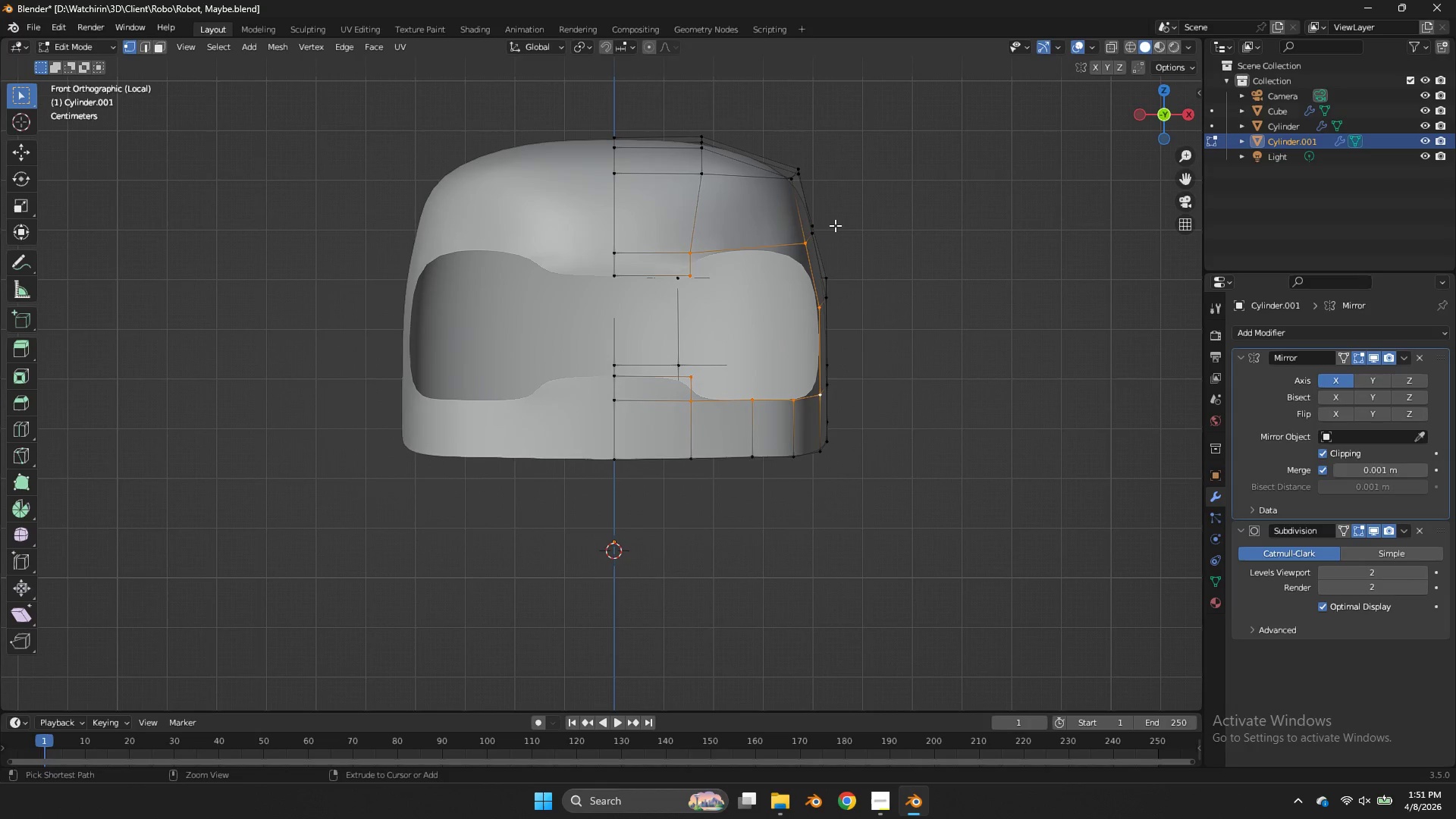 
key(Control+Z)
 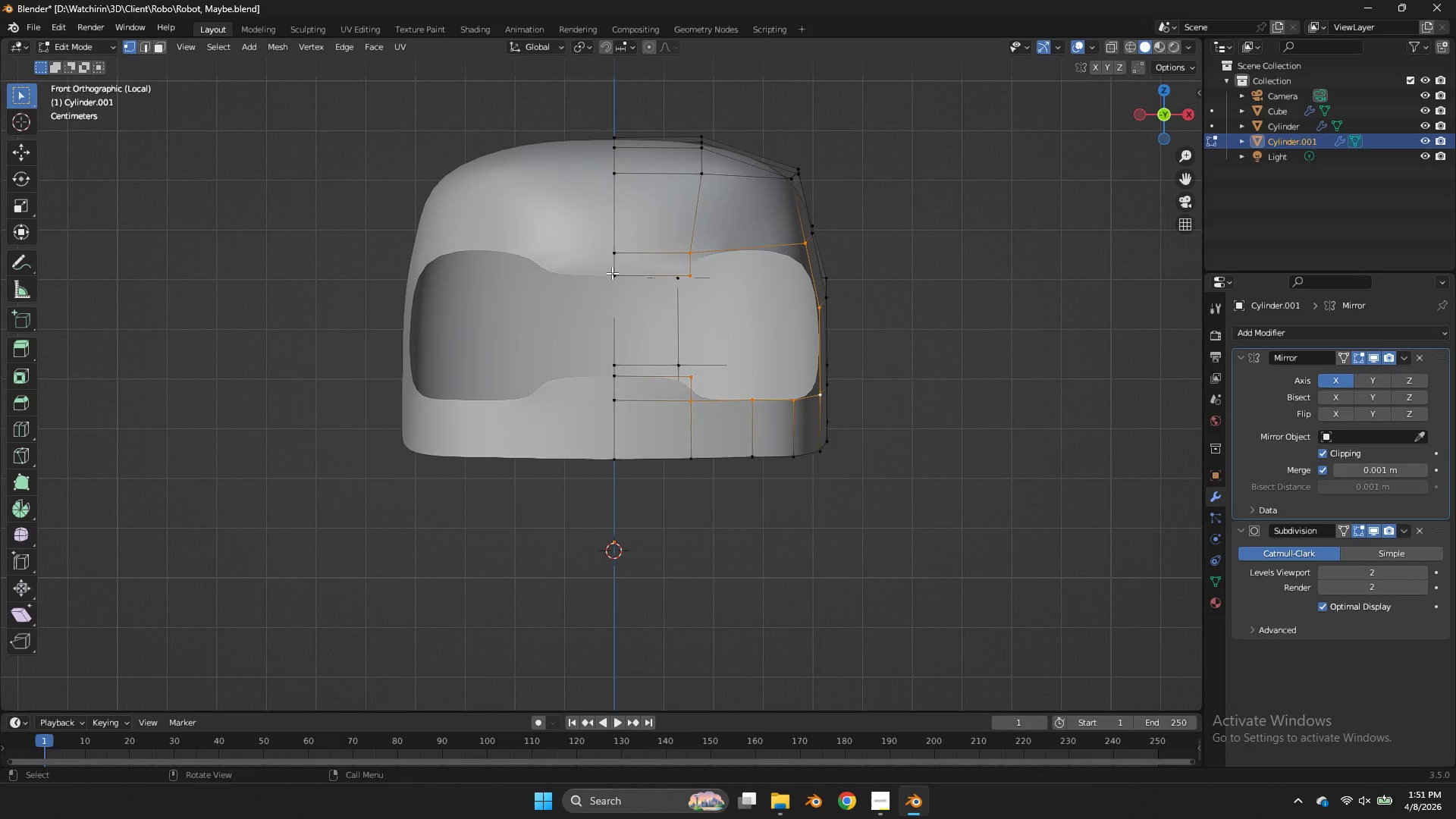 
hold_key(key=ShiftLeft, duration=1.27)
left_click([618, 272])
 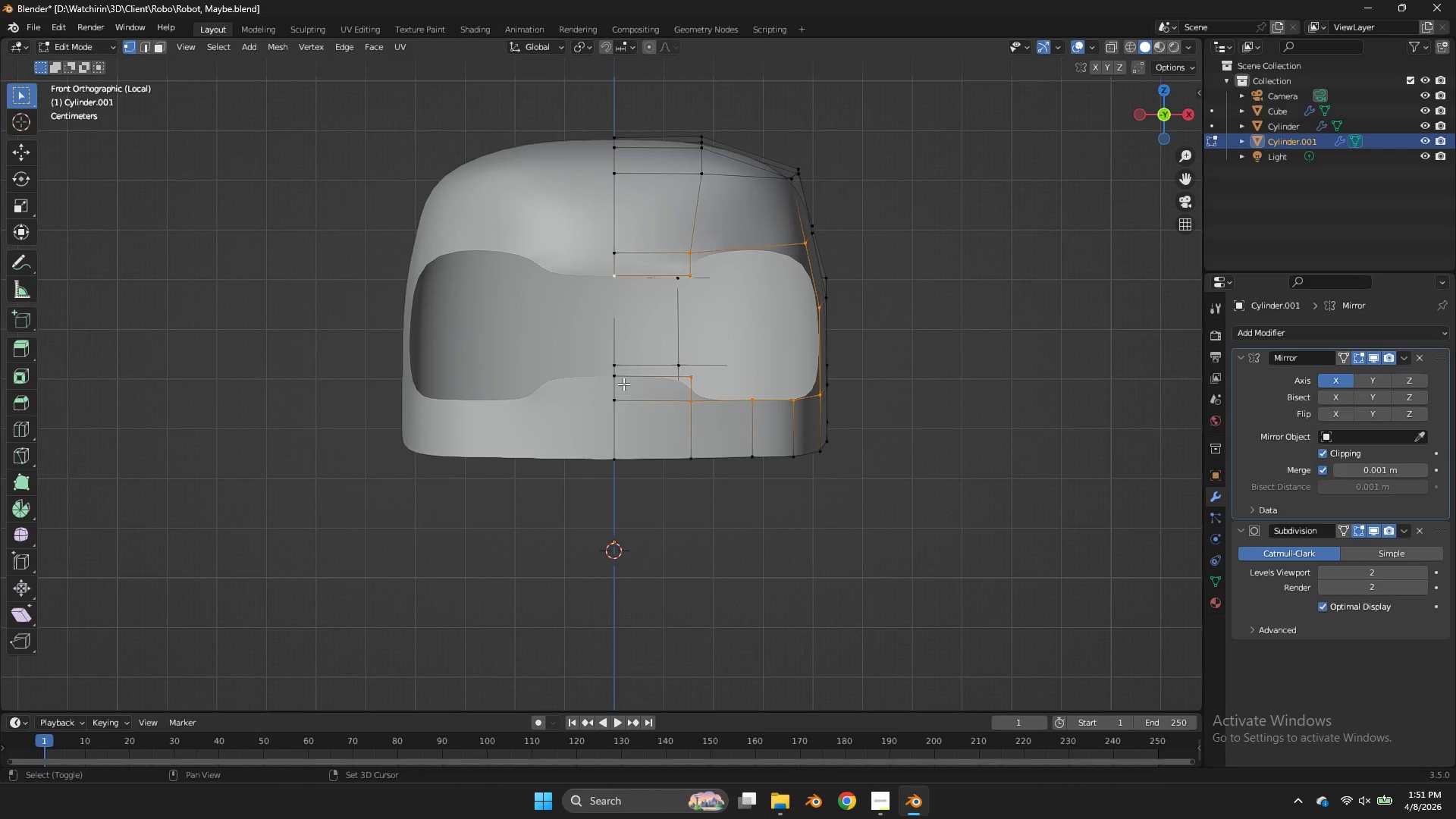 
left_click([620, 381])
 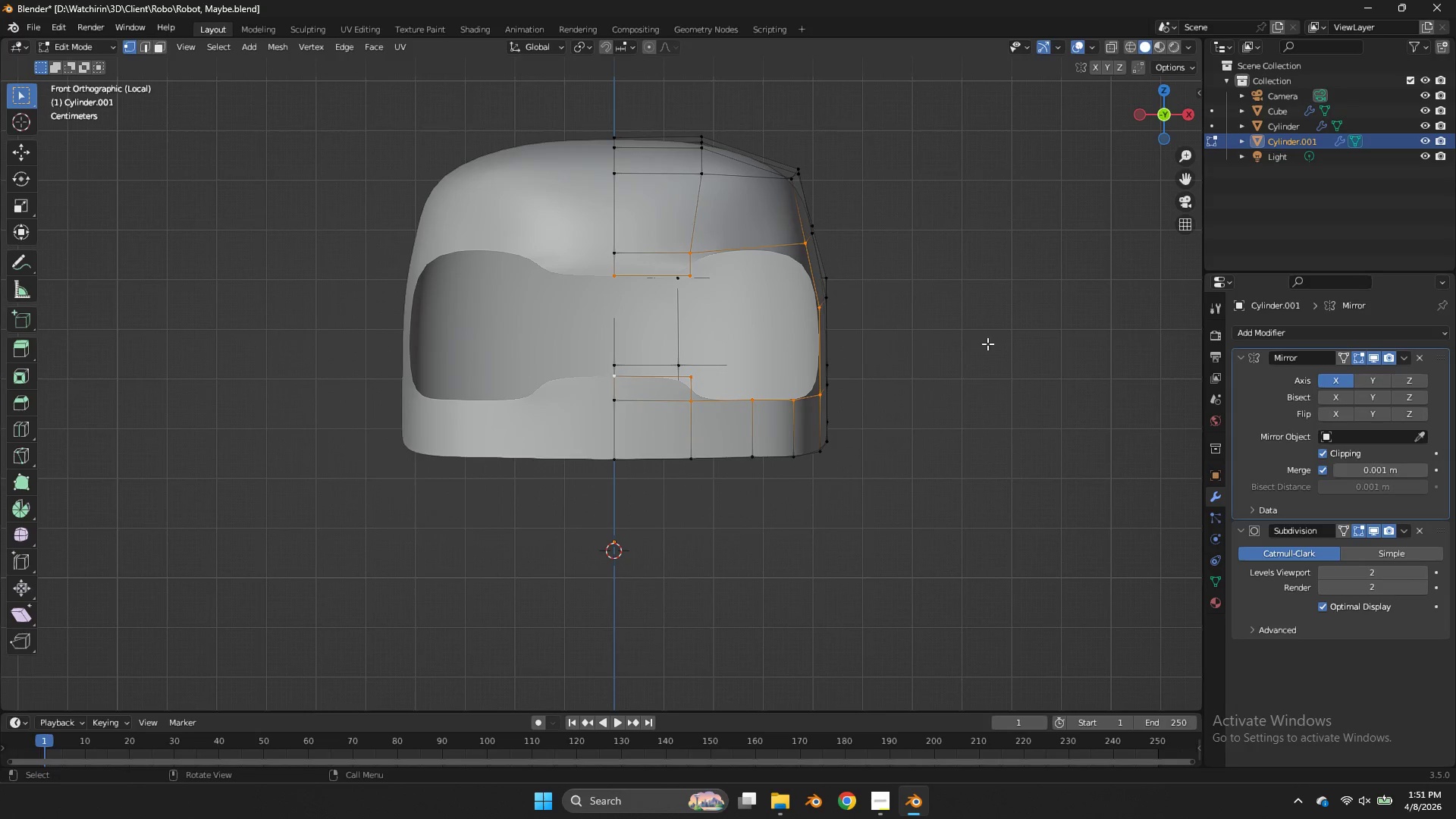 
key(E)
 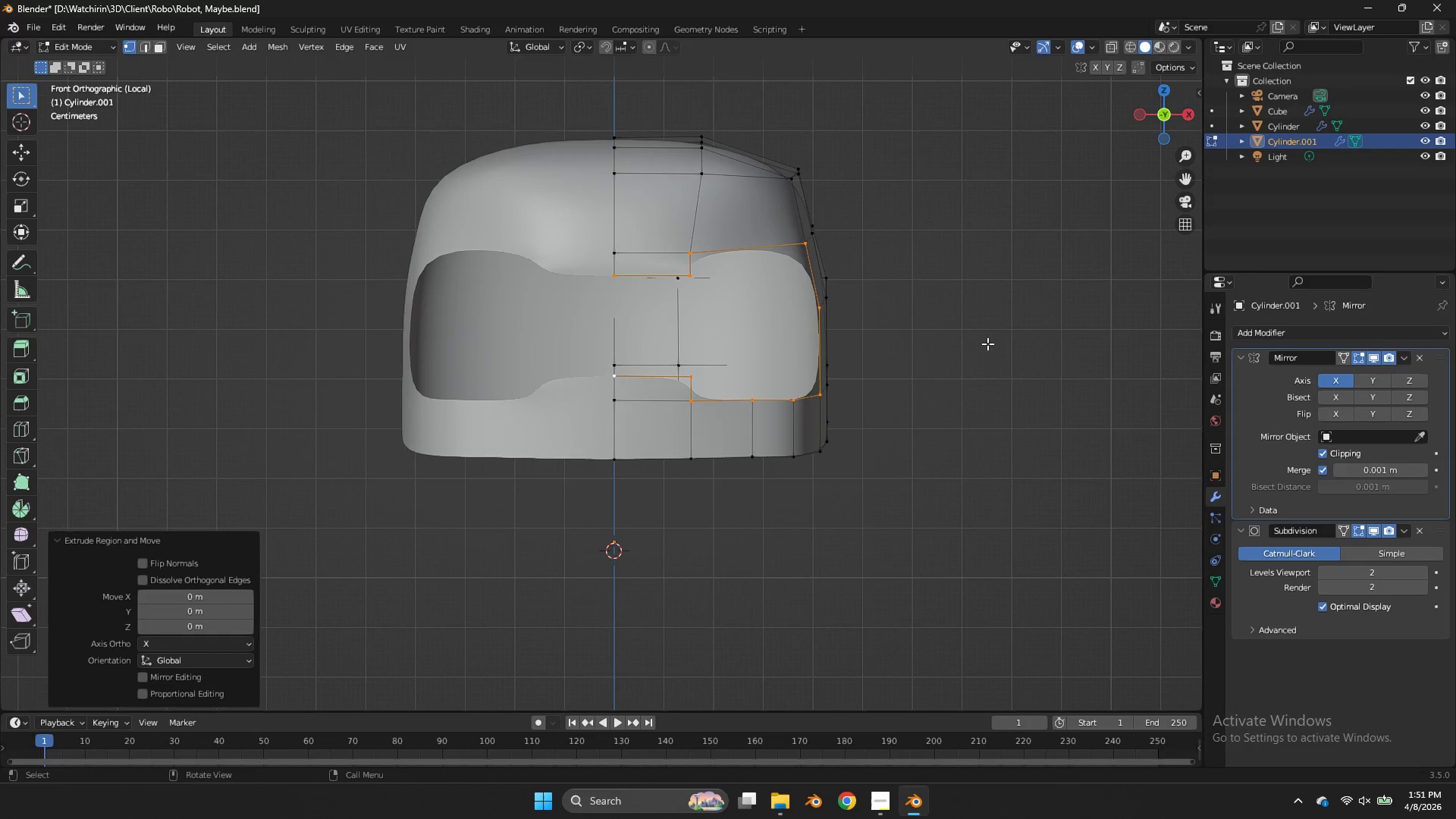 
right_click([987, 344])
 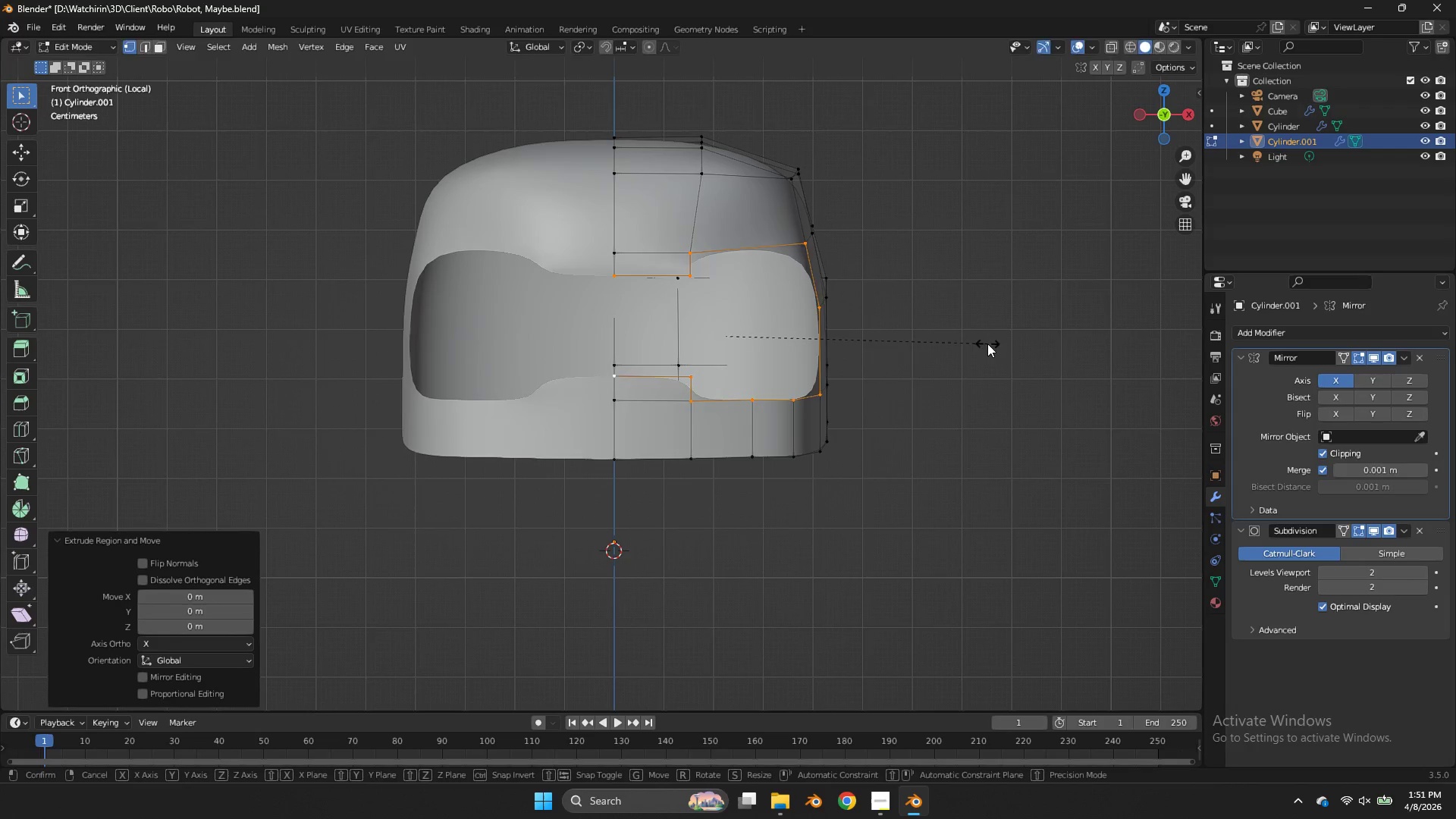 
key(S)
 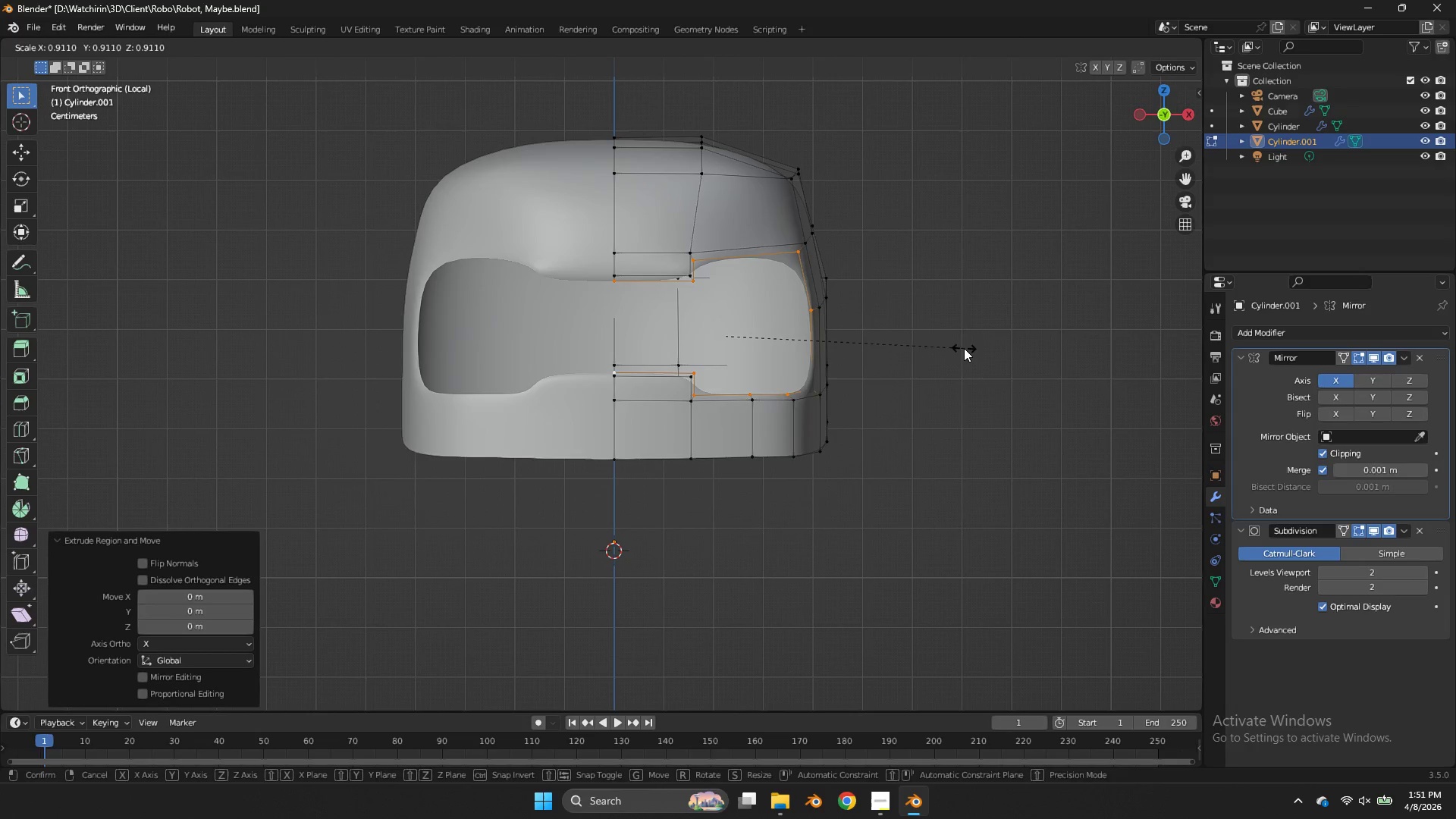 
left_click([964, 348])
 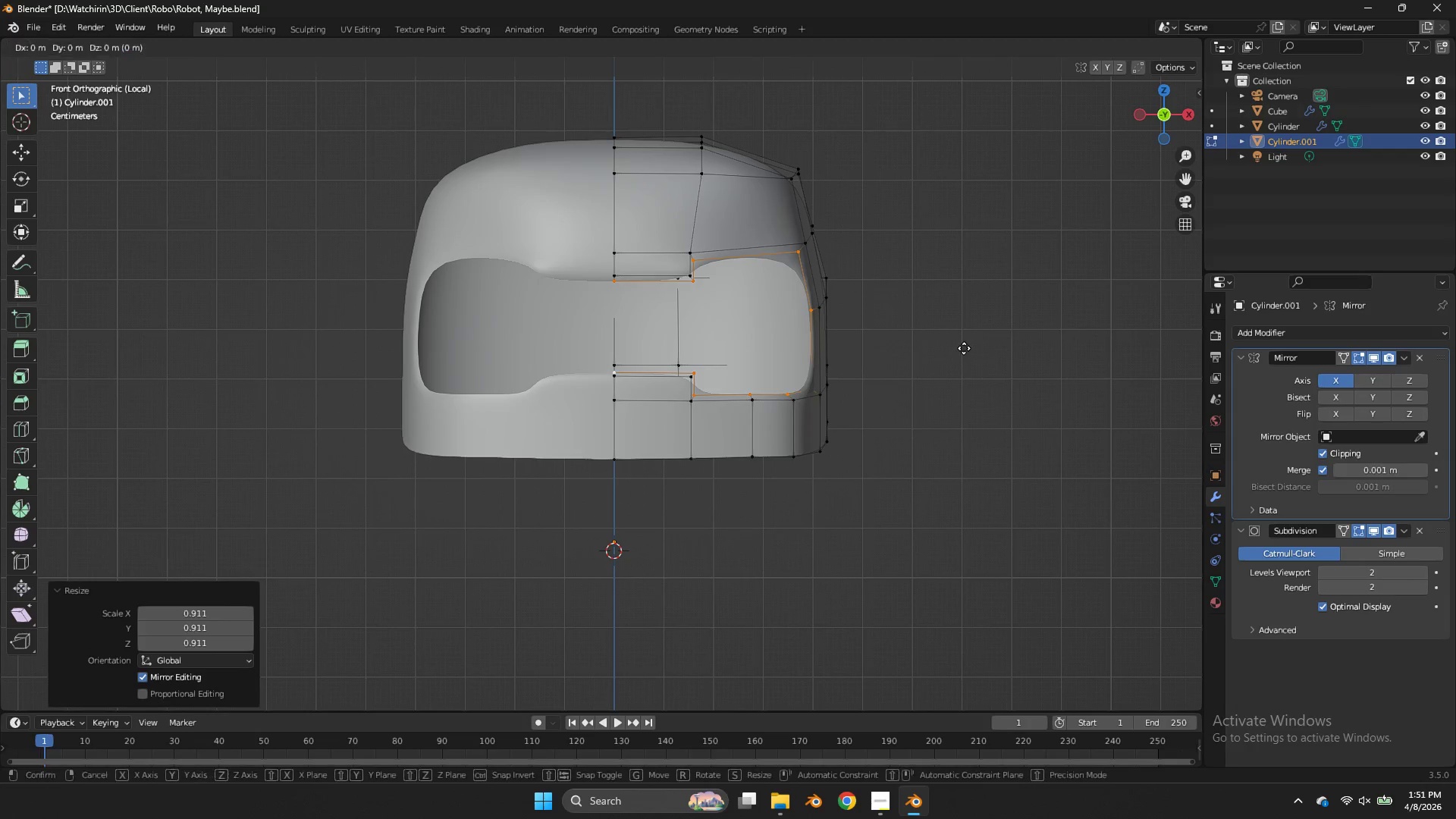 
key(G)
 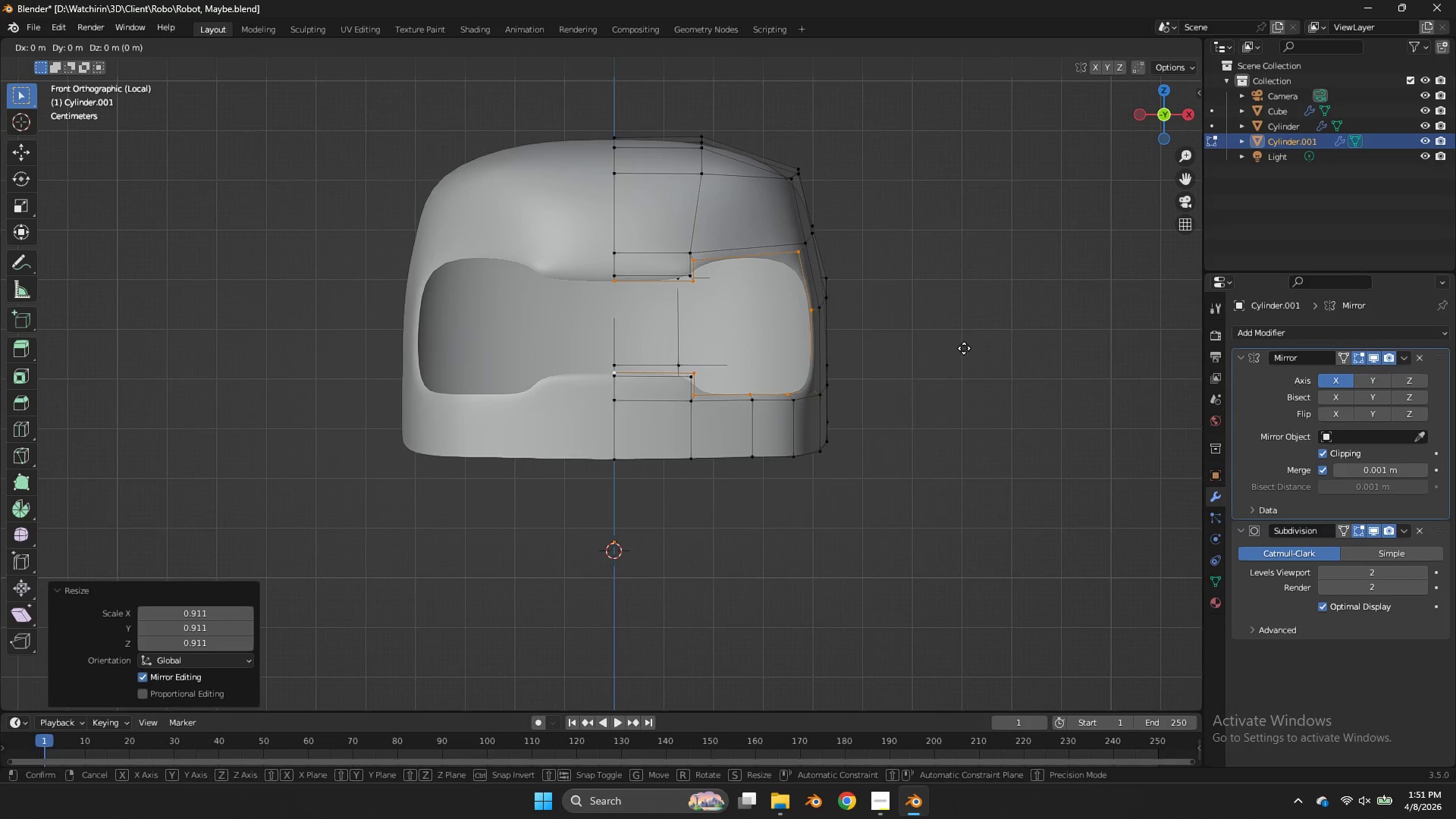 
hold_key(key=ShiftLeft, duration=0.95)
left_click([950, 348])
 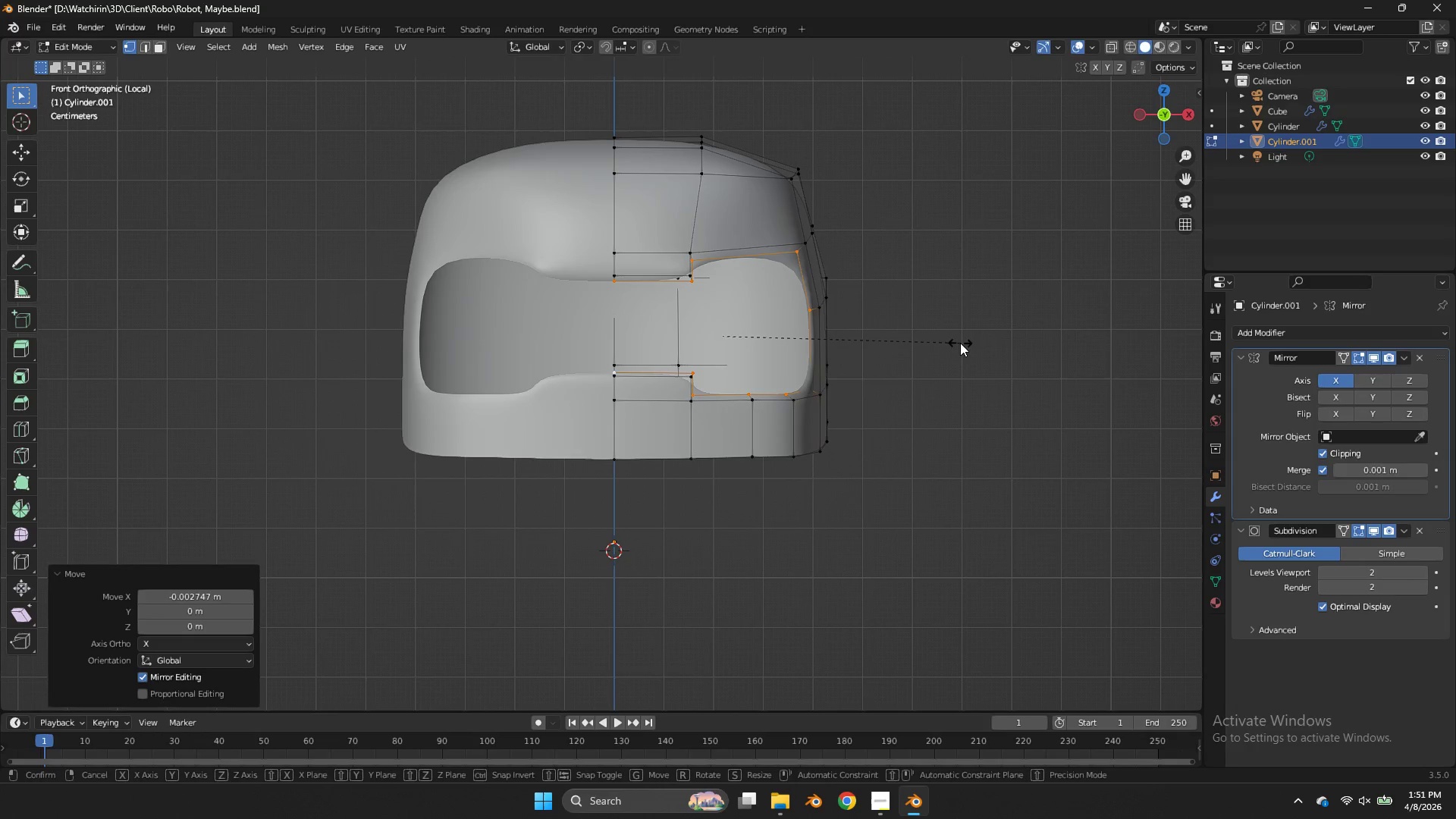 
key(S)
 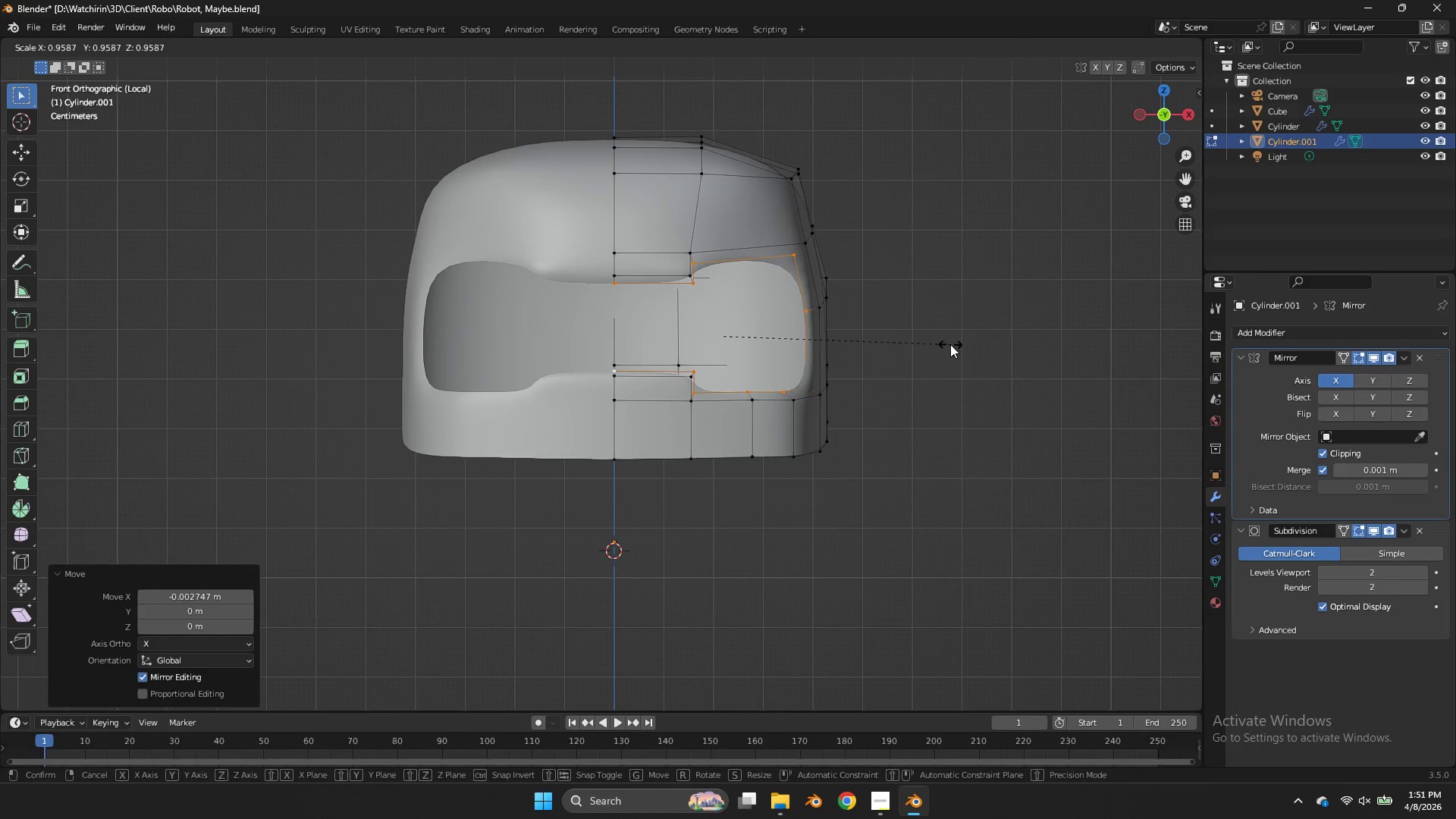 
left_click([950, 344])
 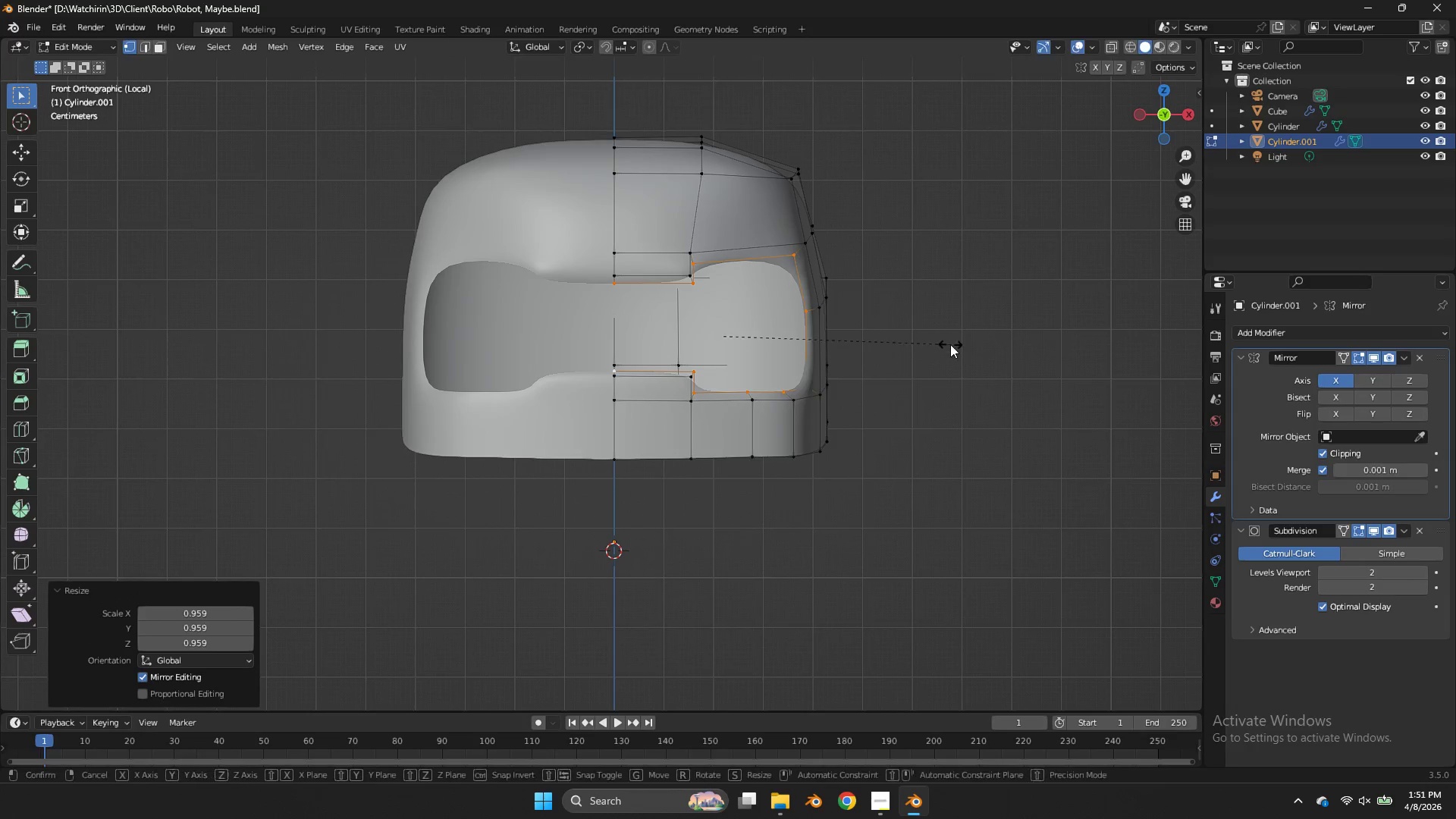 
type(sz)
 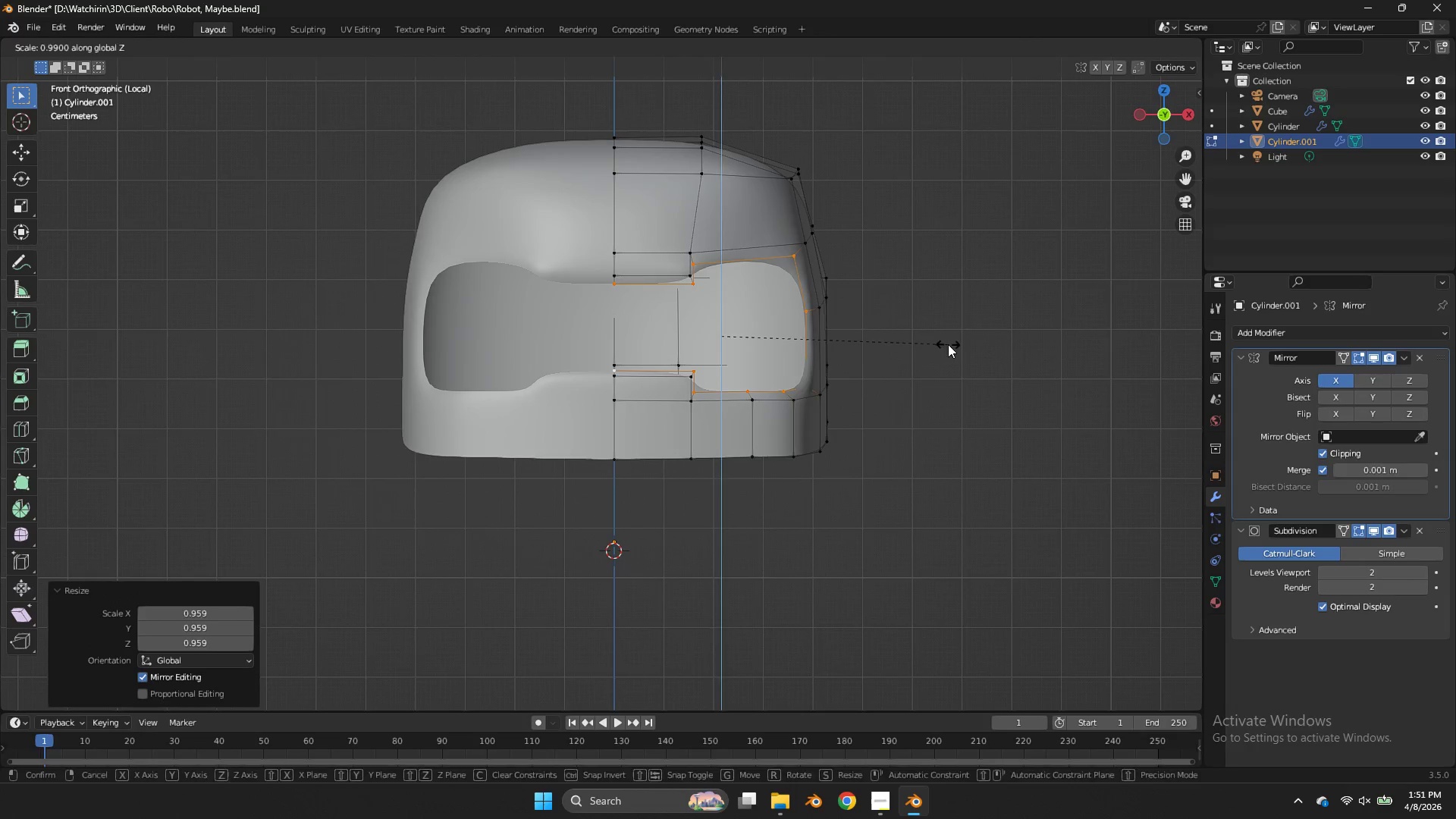 
left_click([948, 344])
 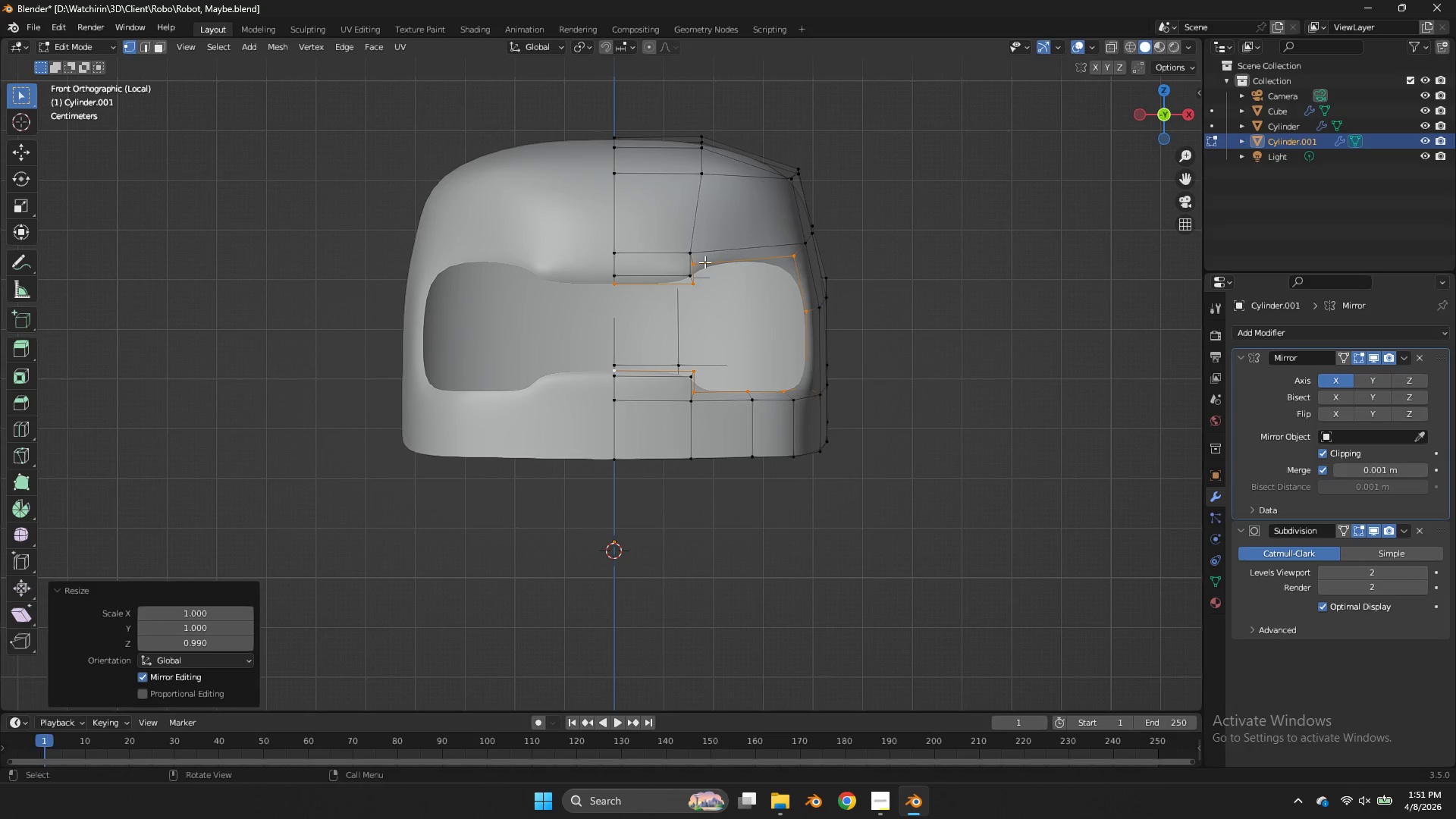 
left_click([704, 262])
 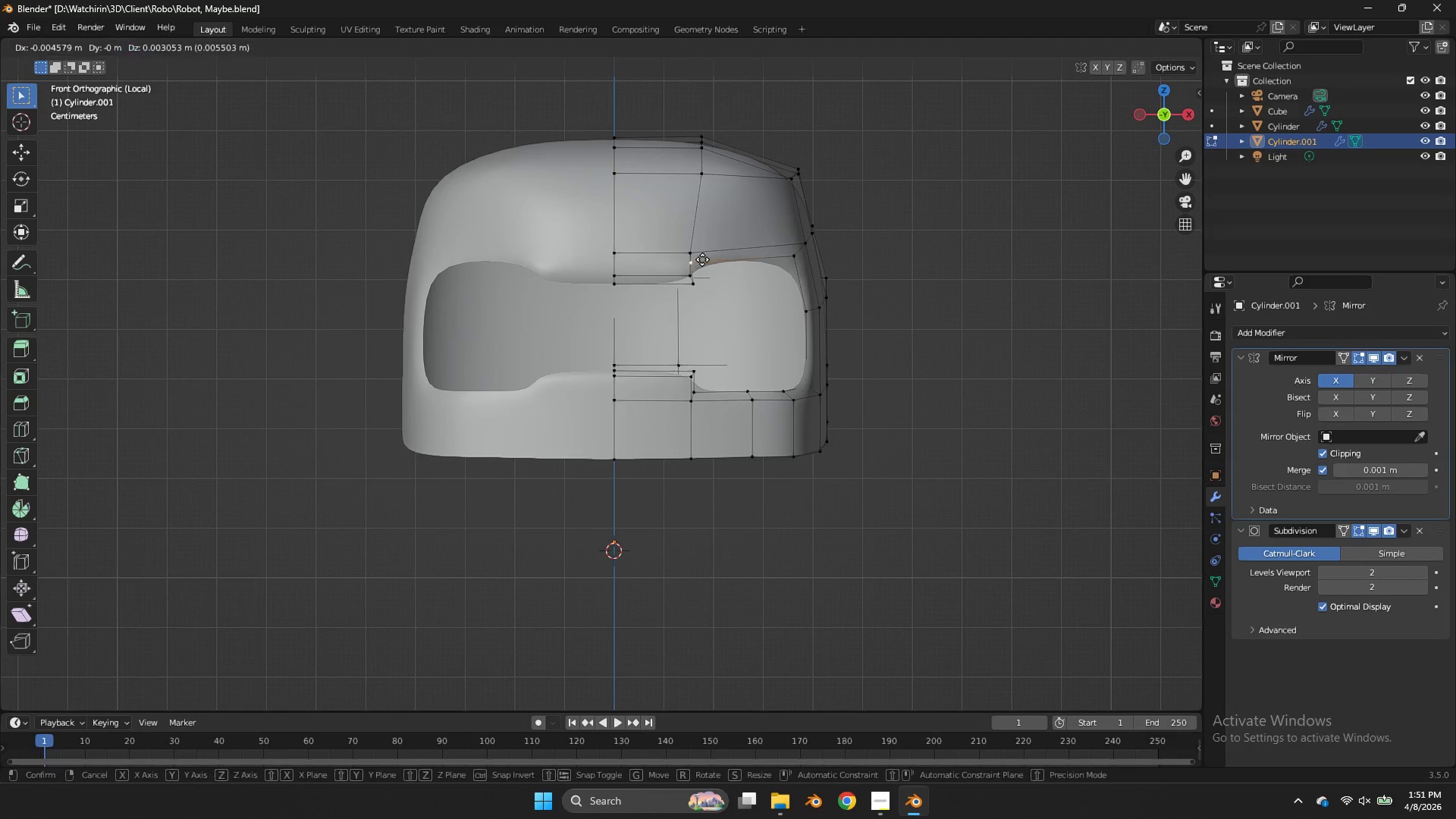 
key(G)
 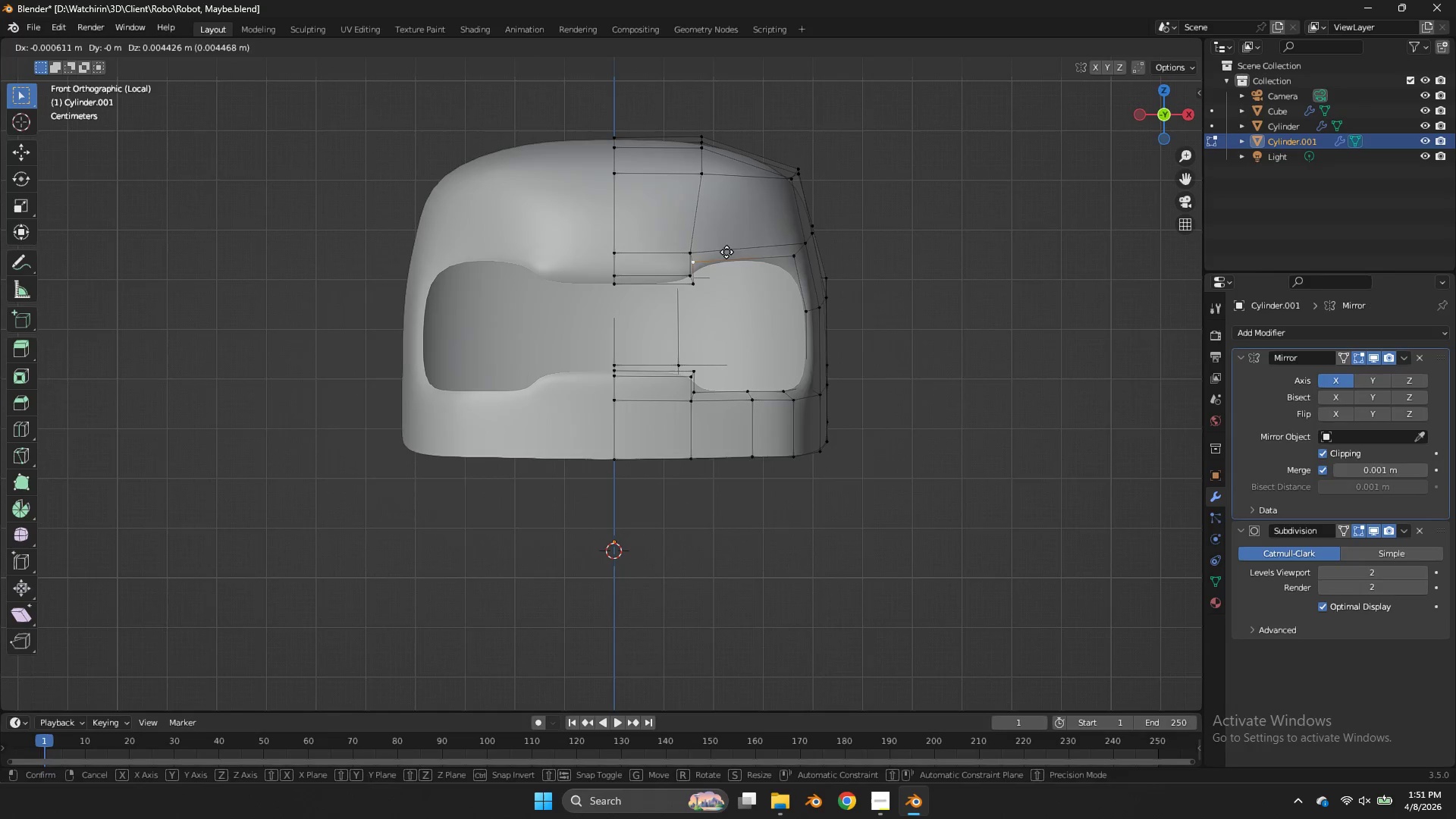 
hold_key(key=ShiftLeft, duration=1.08)
 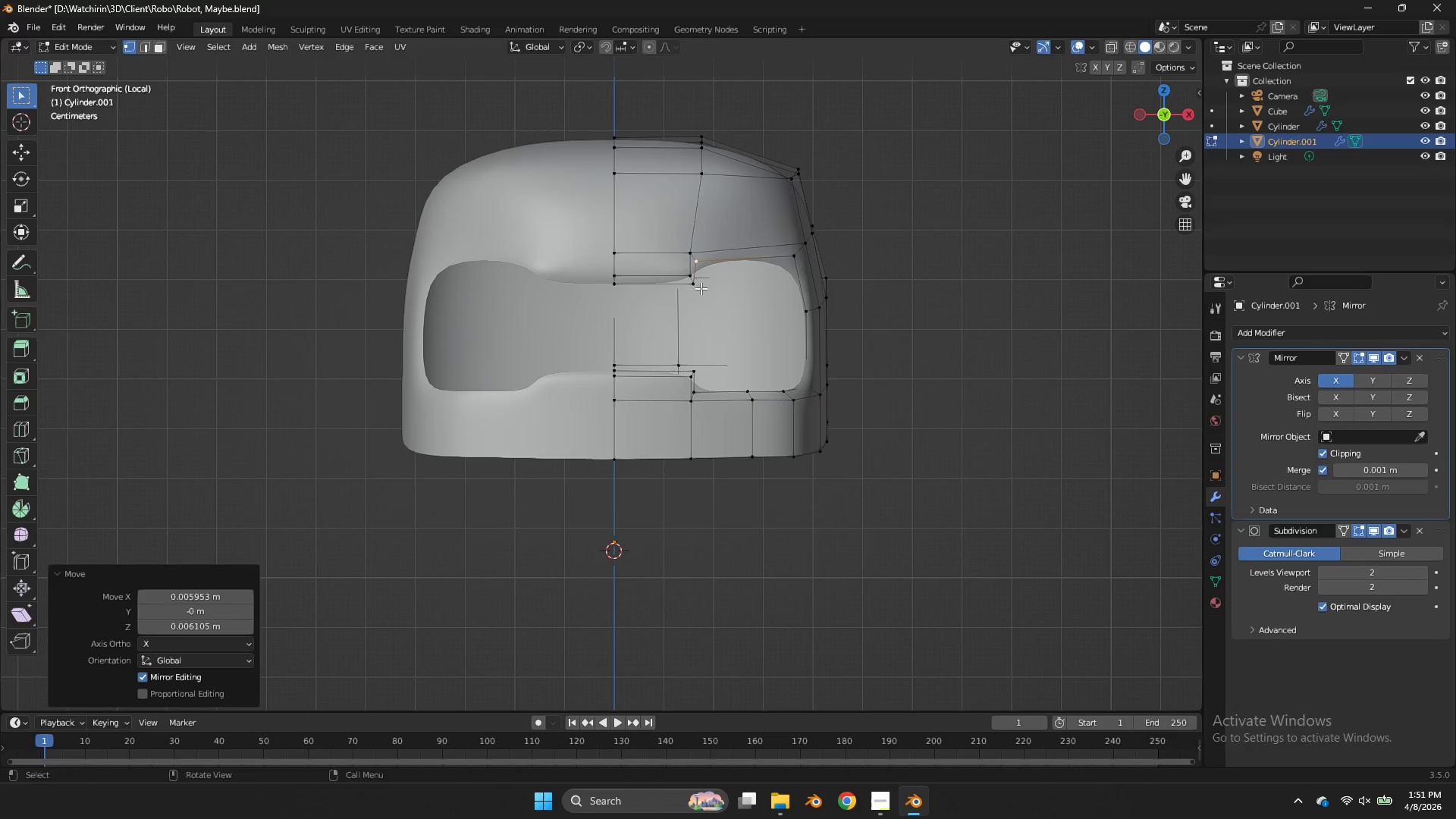 
left_click([701, 290])
 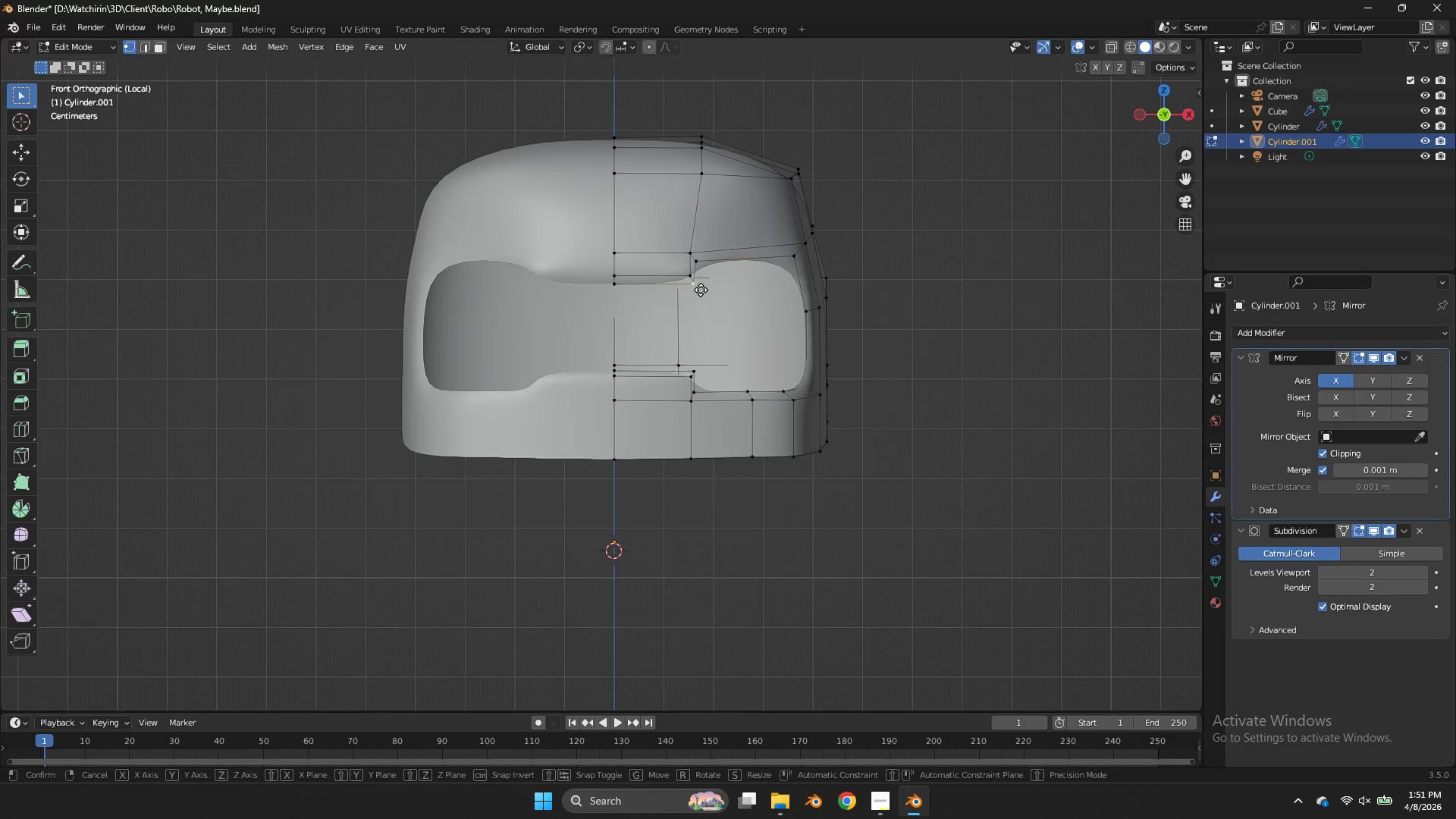 
key(G)
 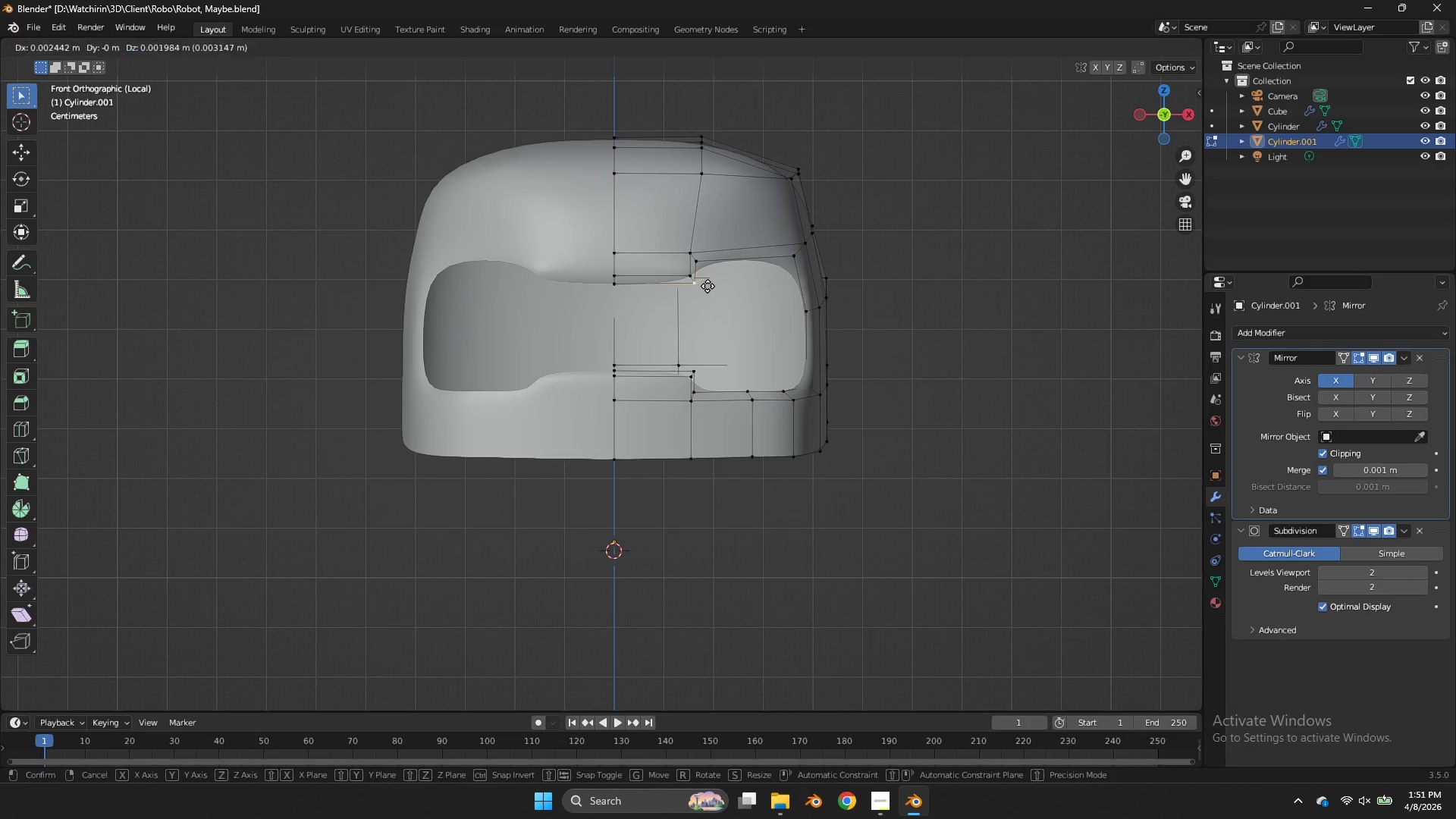 
hold_key(key=ShiftLeft, duration=0.7)
 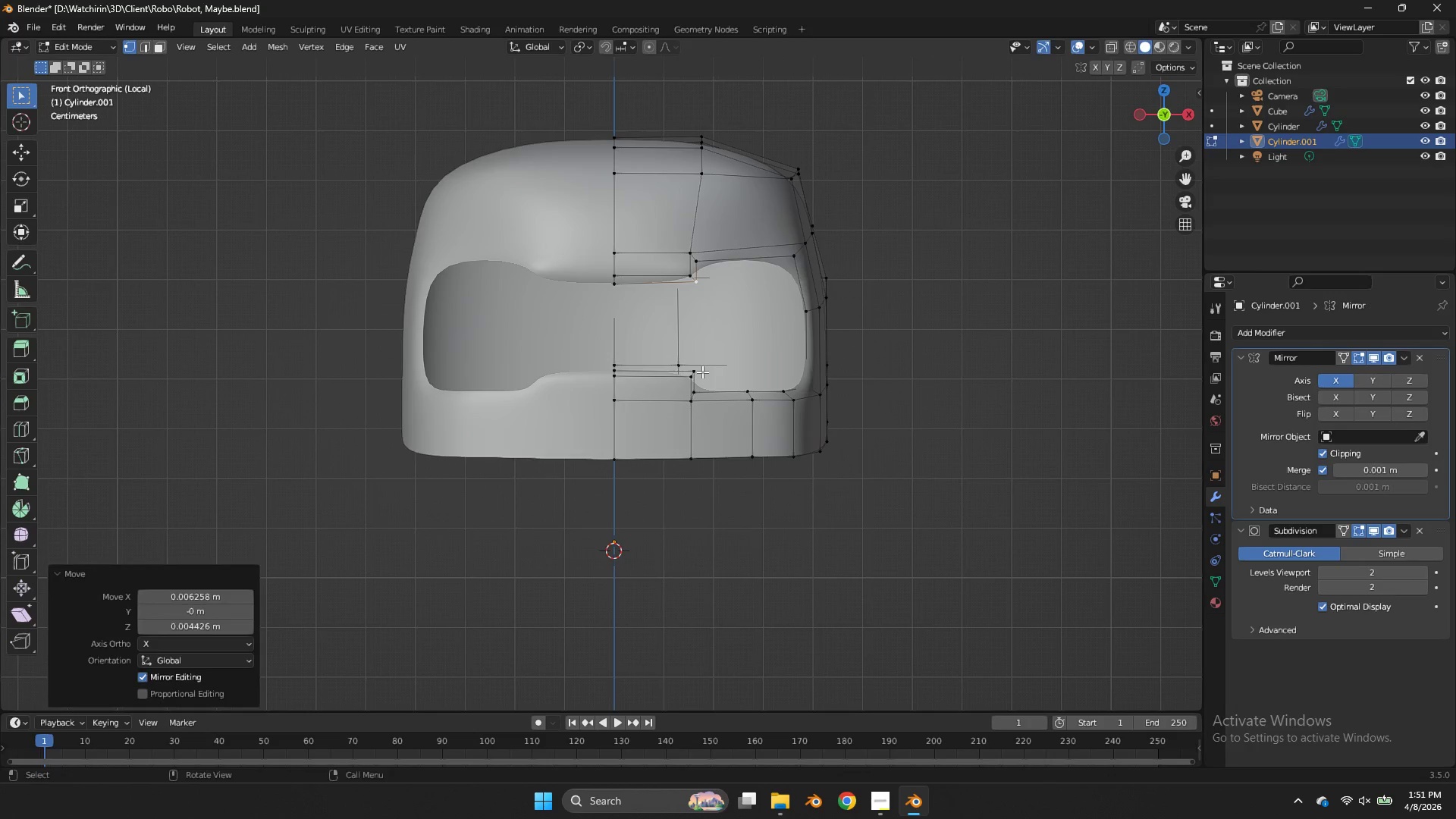 
key(G)
 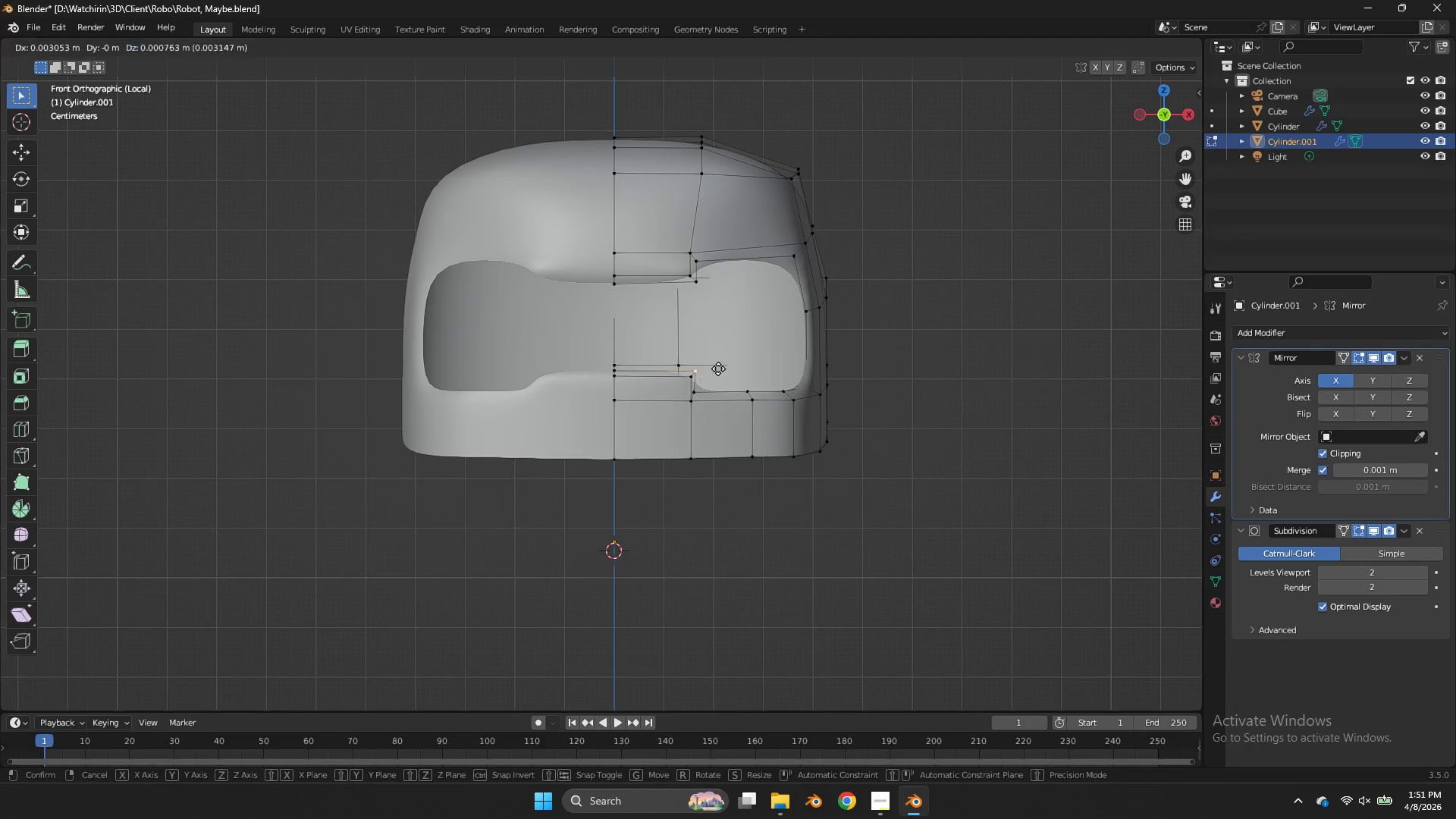 
hold_key(key=ShiftLeft, duration=0.53)
 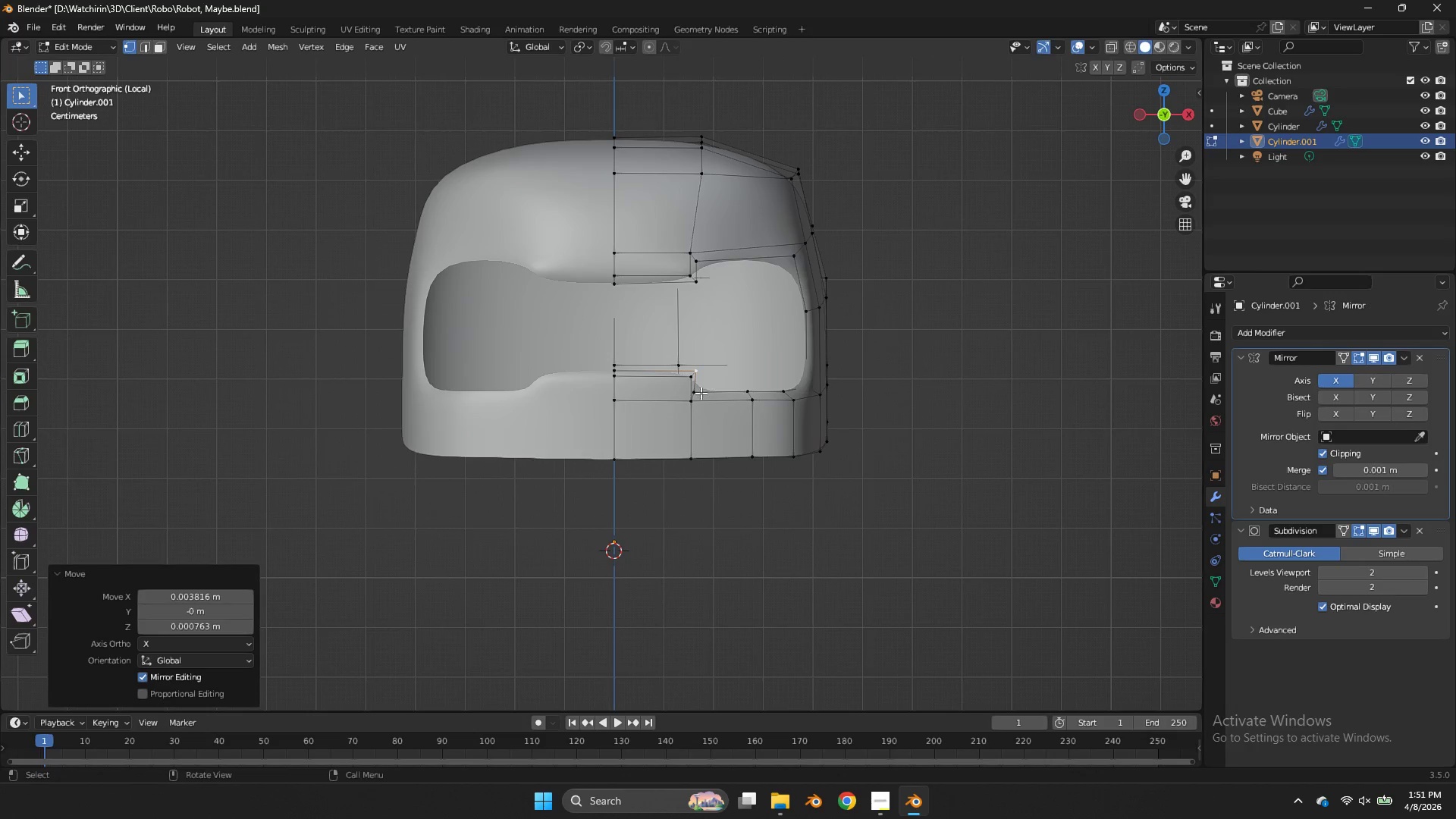 
double_click([701, 393])
 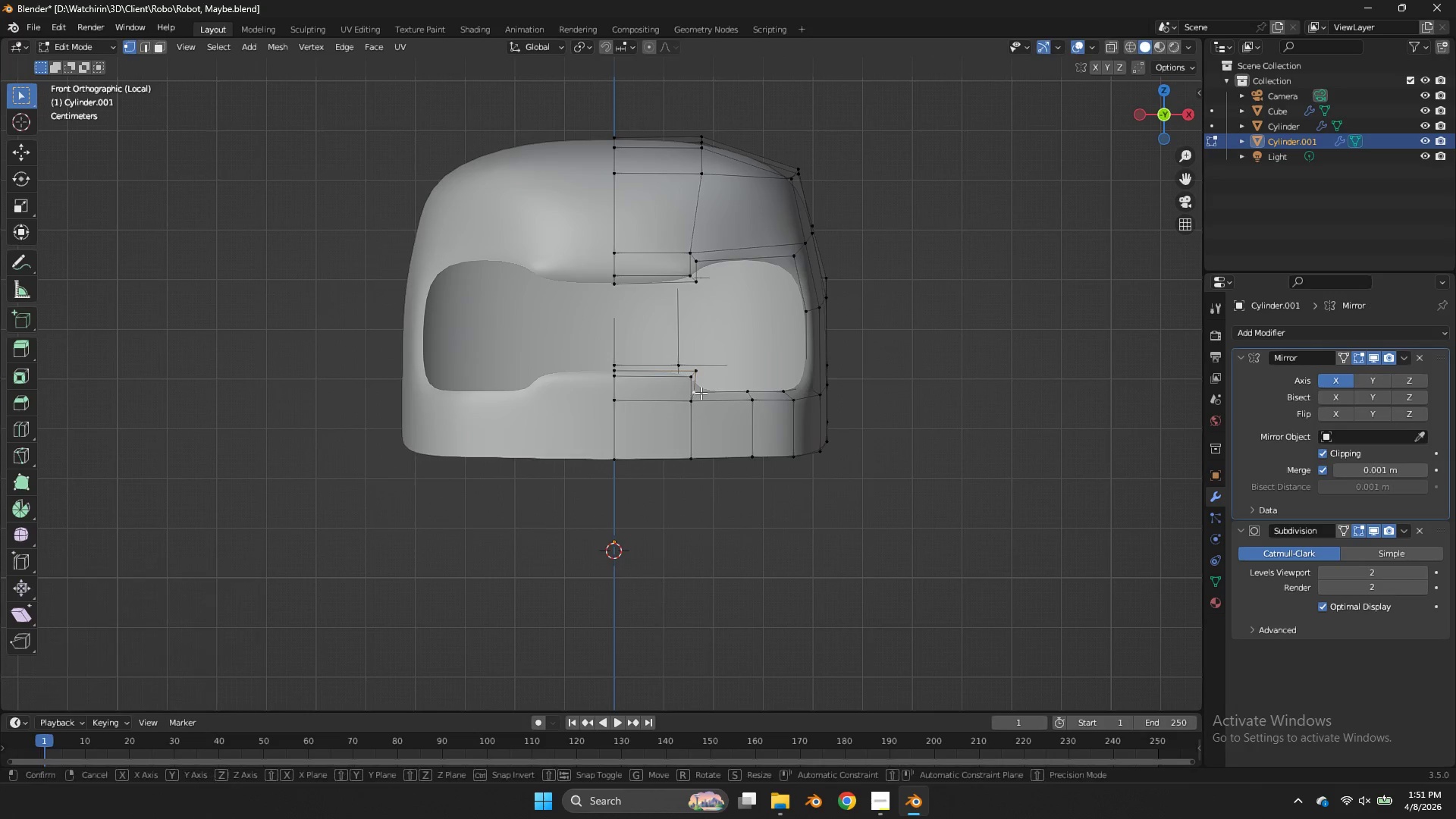 
key(G)
 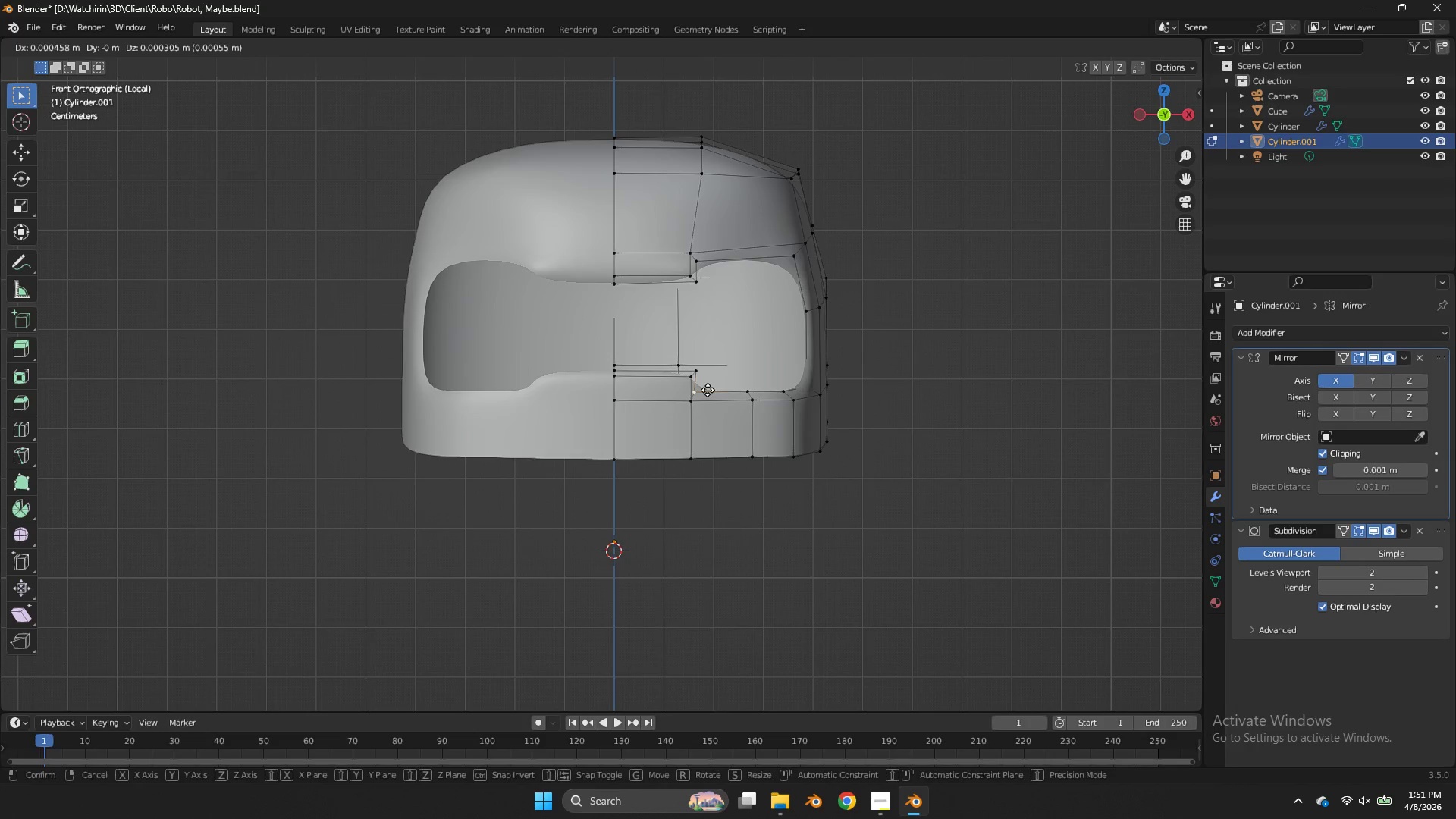 
hold_key(key=ShiftLeft, duration=0.55)
left_click([732, 388])
 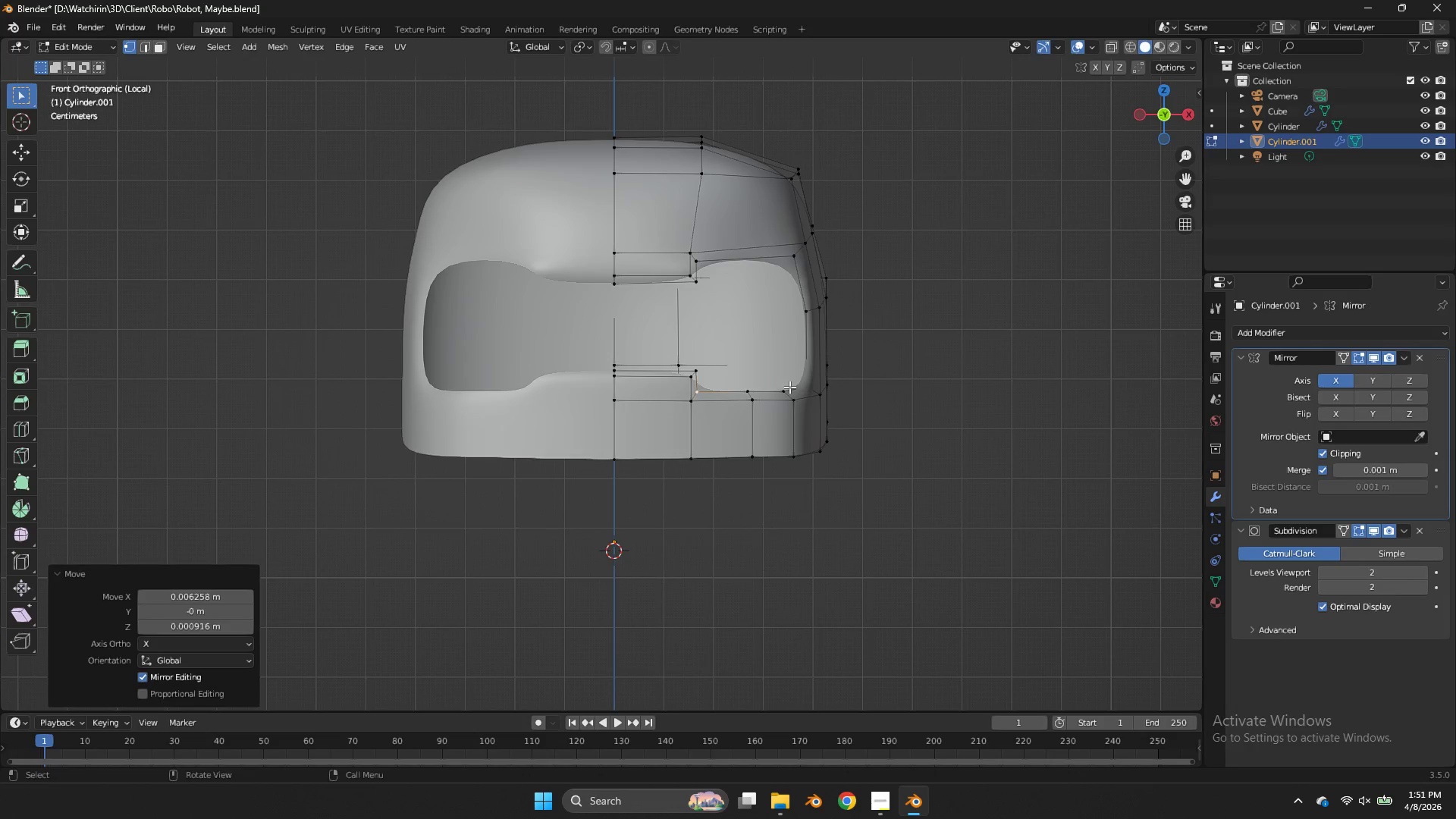 
hold_key(key=AltLeft, duration=3.05)
left_click([796, 384])
 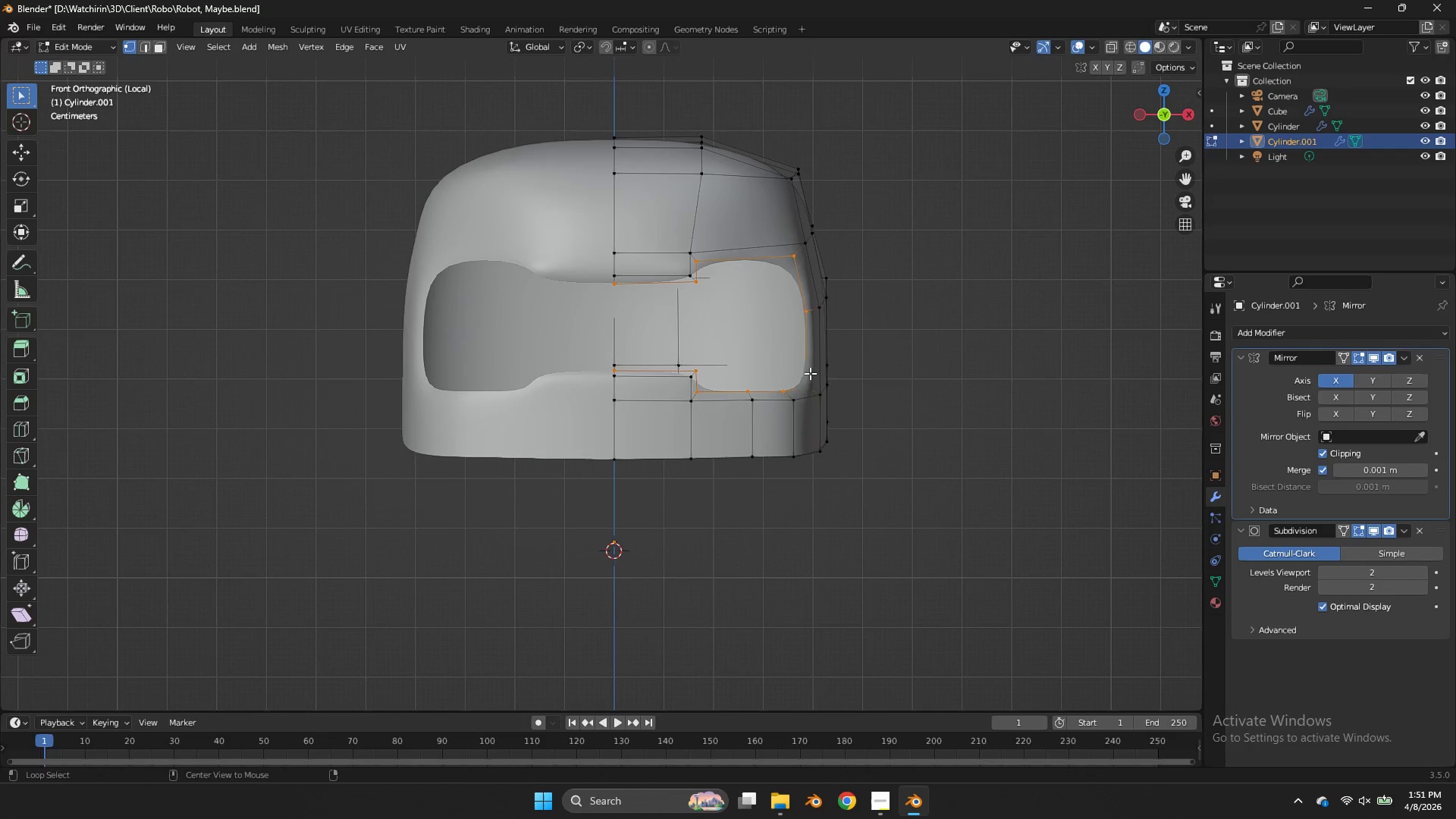 
hold_key(key=ShiftLeft, duration=2.44)
left_click([804, 390])
 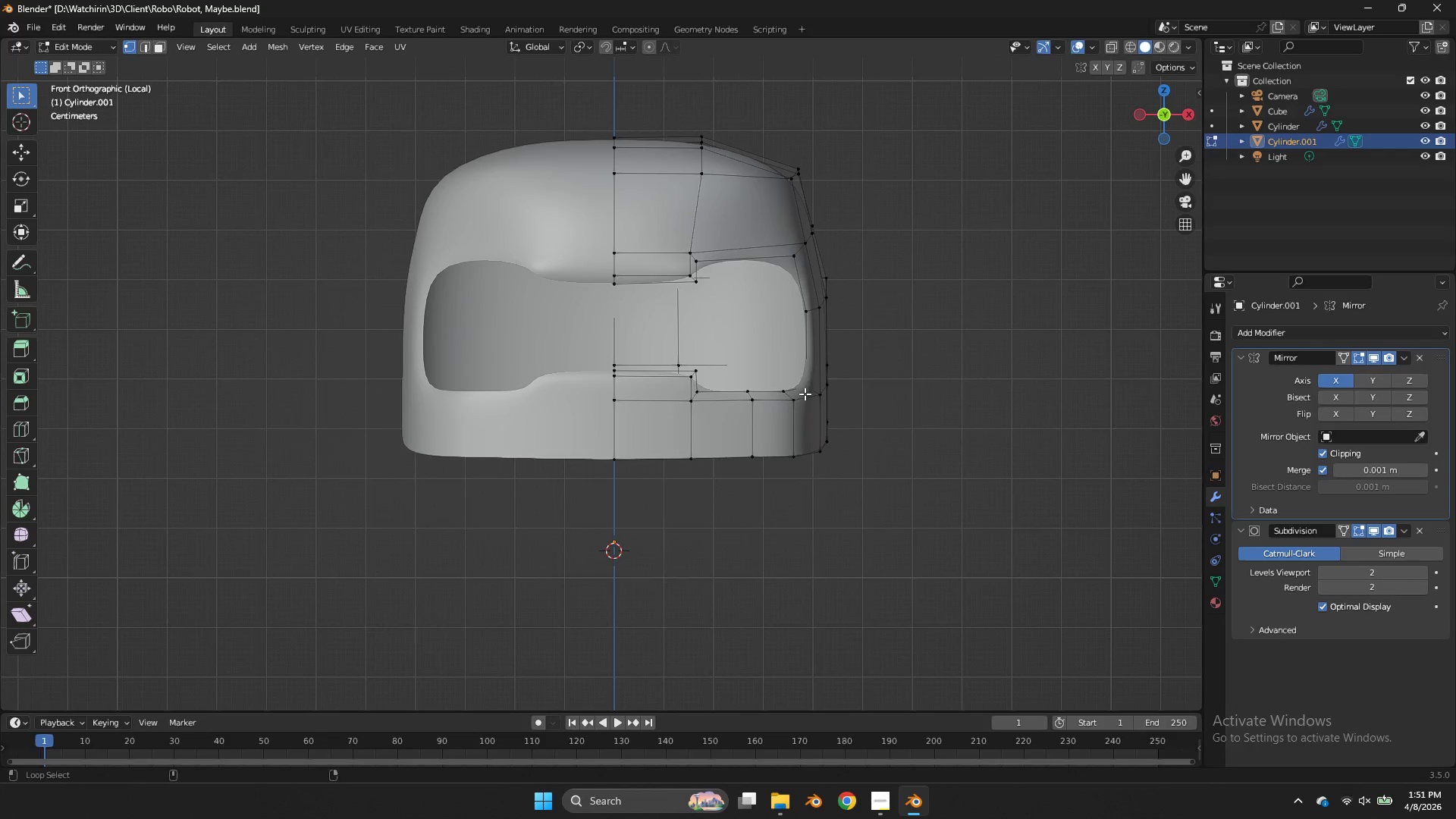 
left_click([805, 396])
 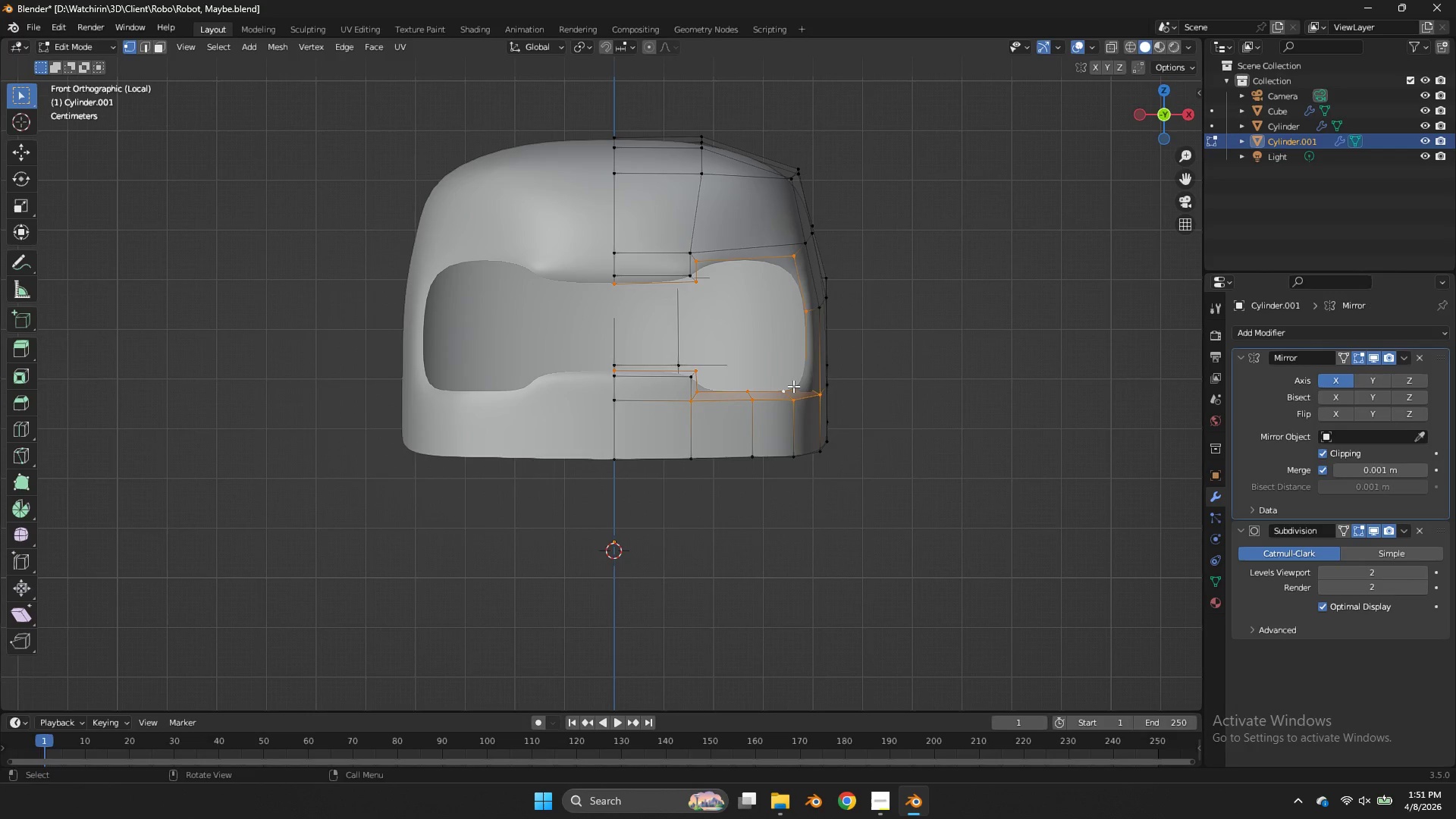 
wait(9.78)
 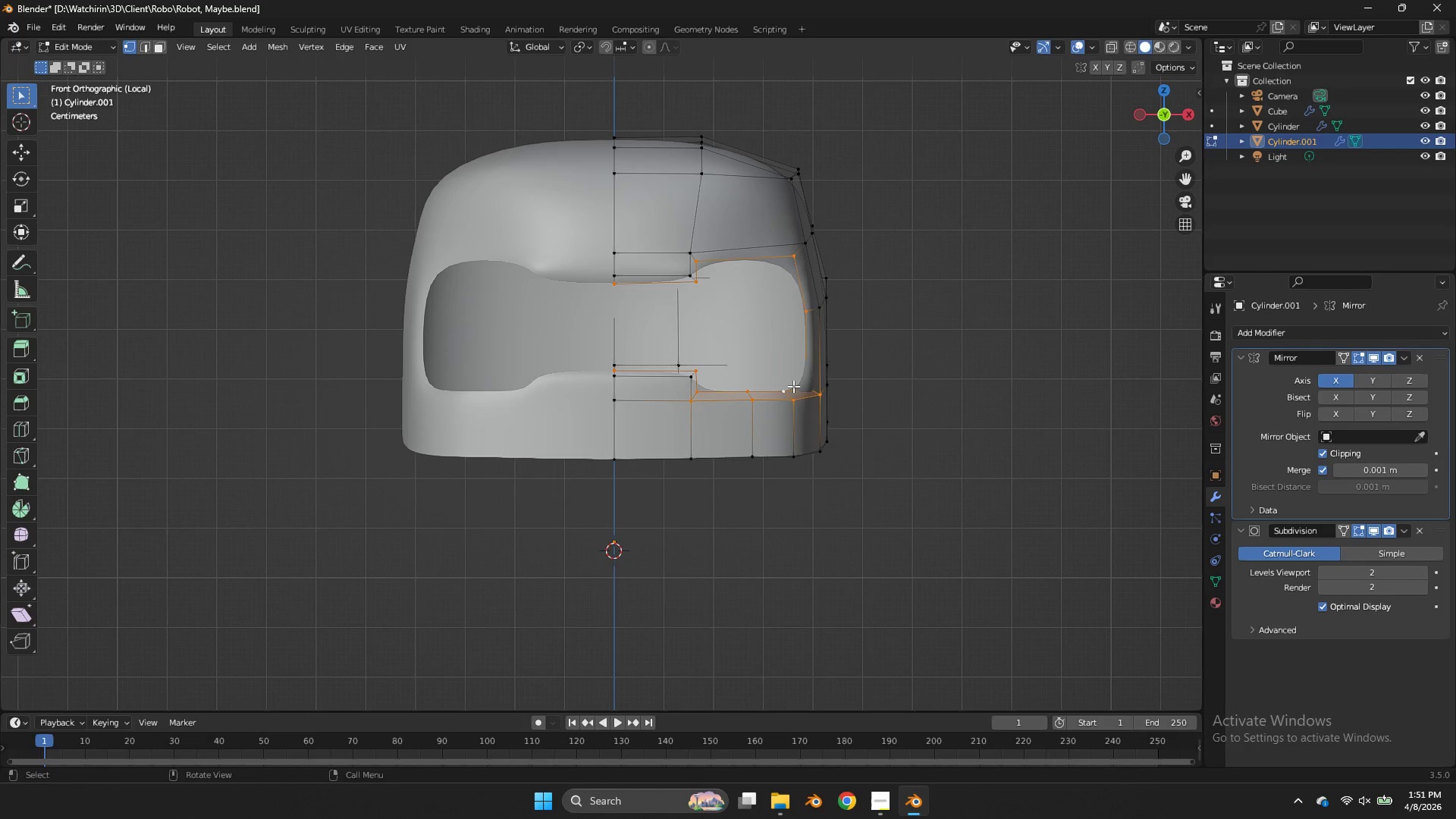 
scroll: coordinate [891, 353], scroll_direction: up, amount: 3.0
 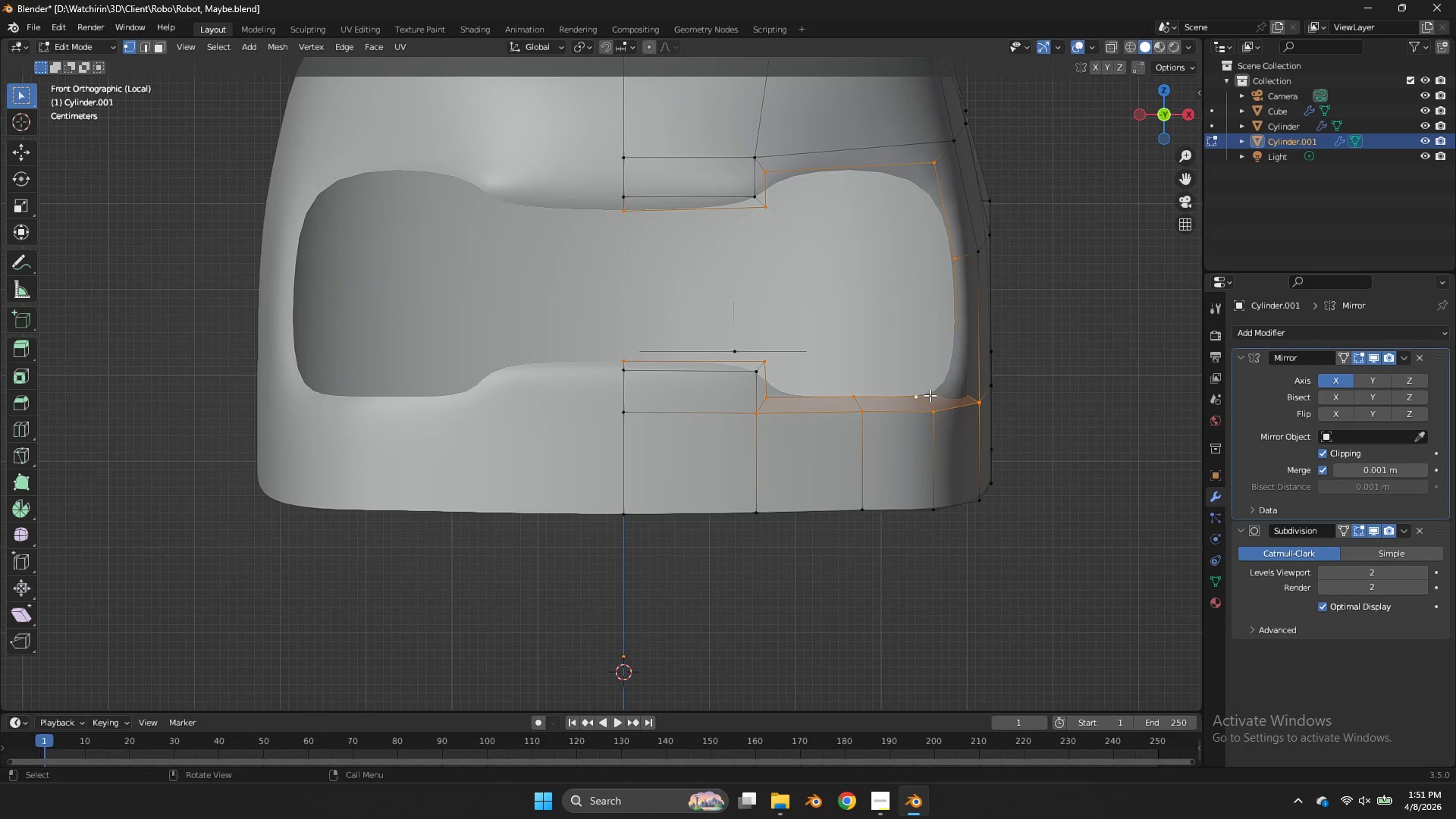 
key(Control+R)
 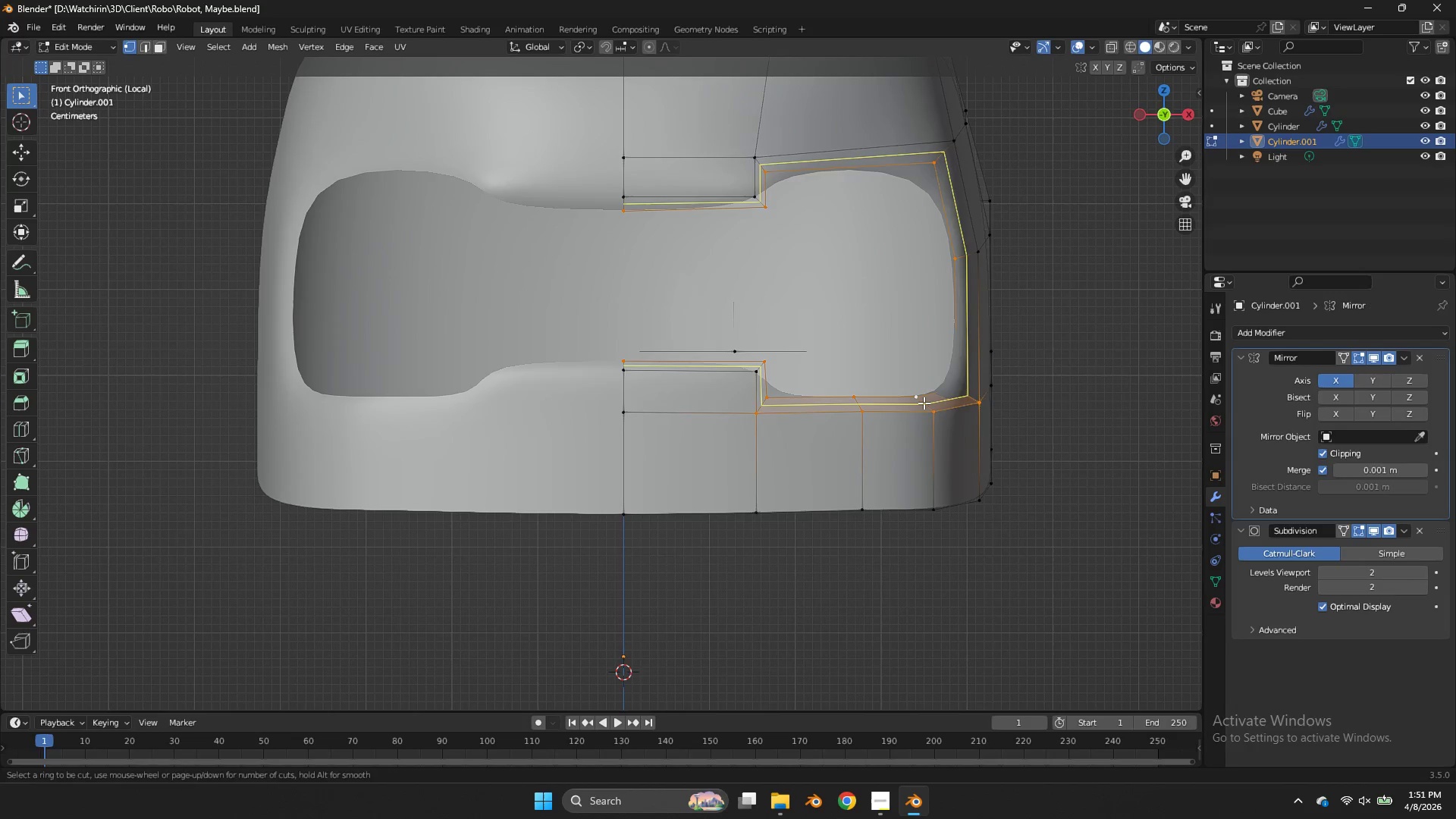 
left_click([924, 403])
 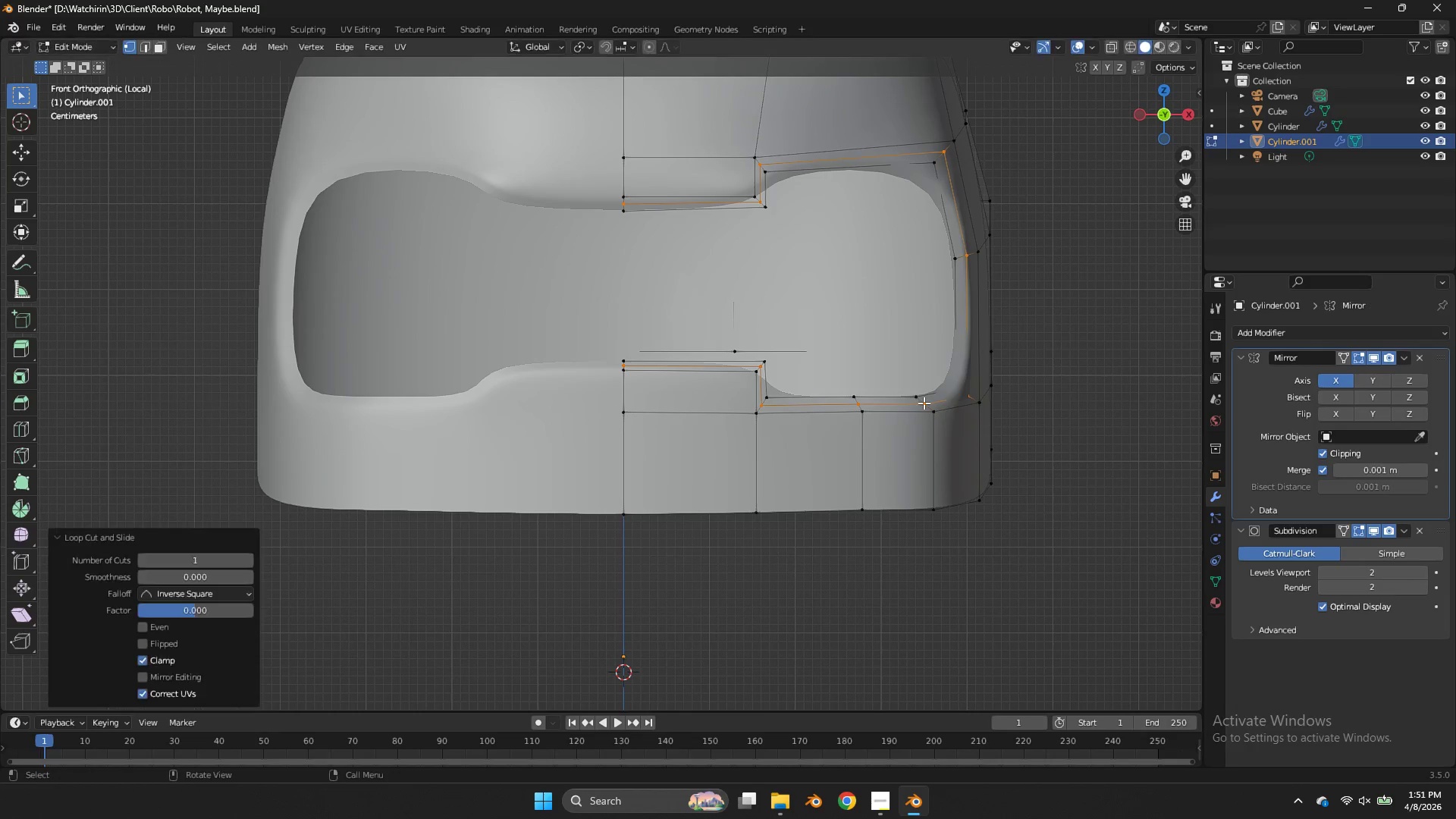 
right_click([924, 403])
 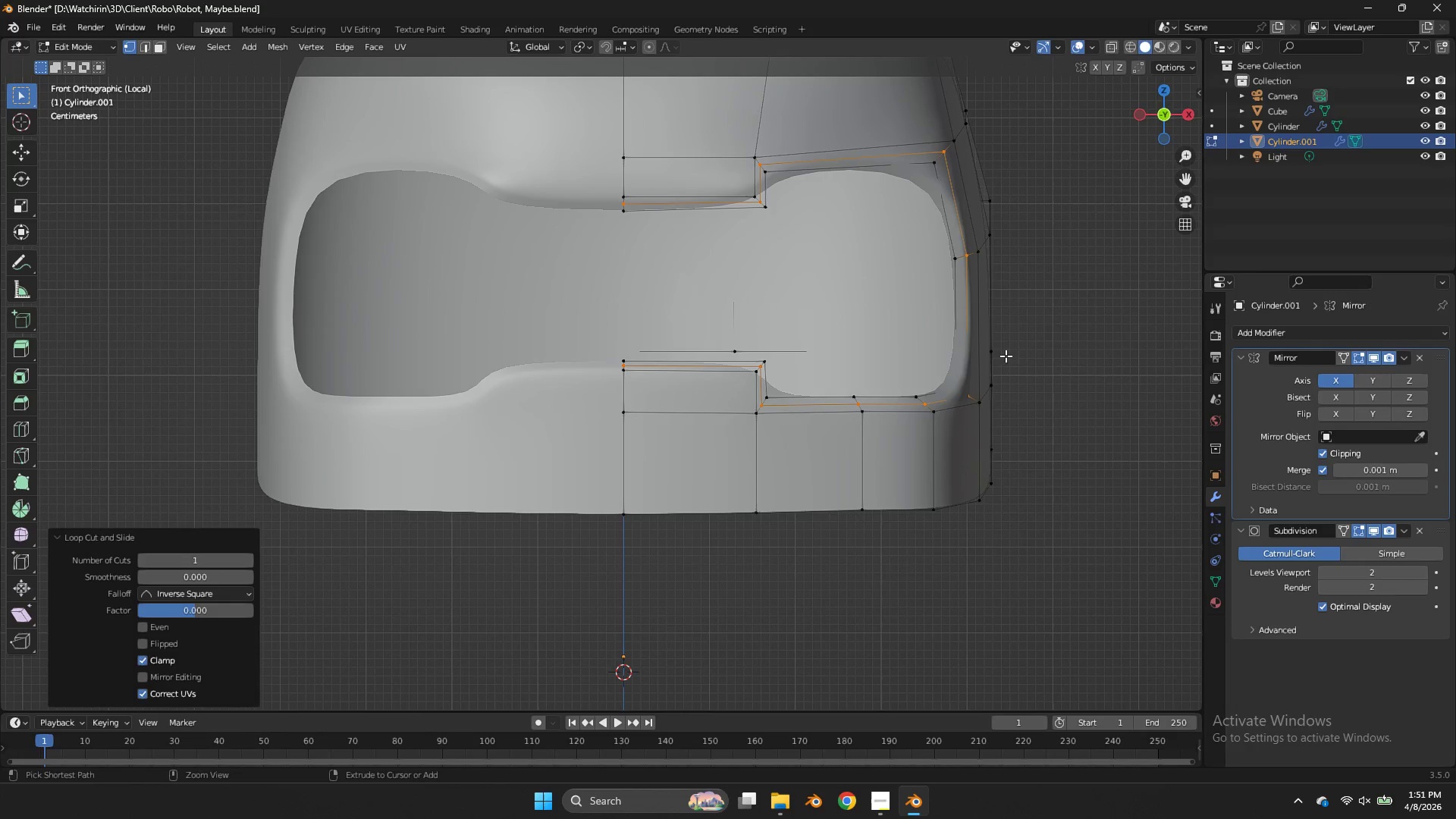 
key(Control+B)
 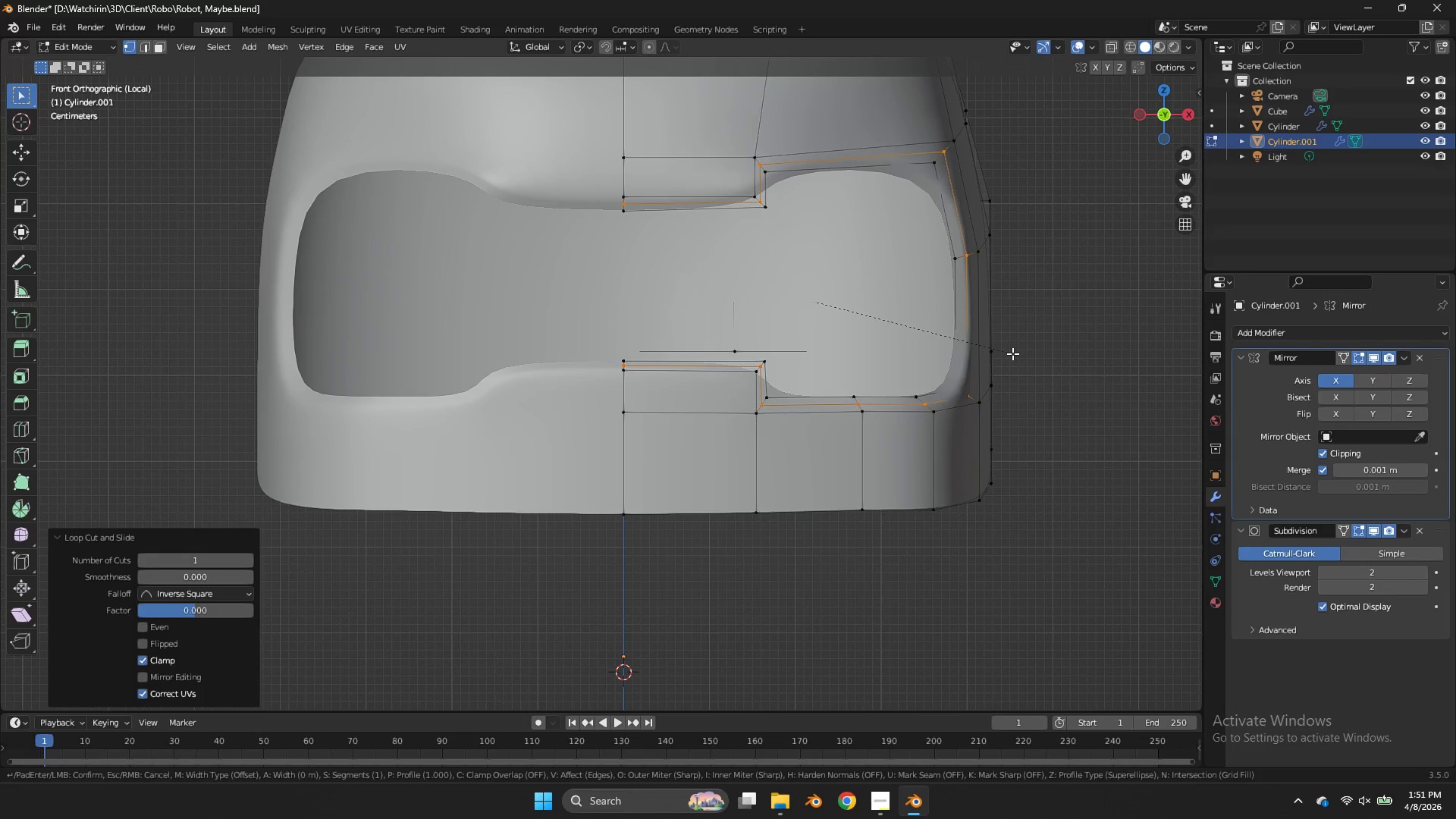 
hold_key(key=ShiftLeft, duration=1.86)
left_click([1075, 339])
 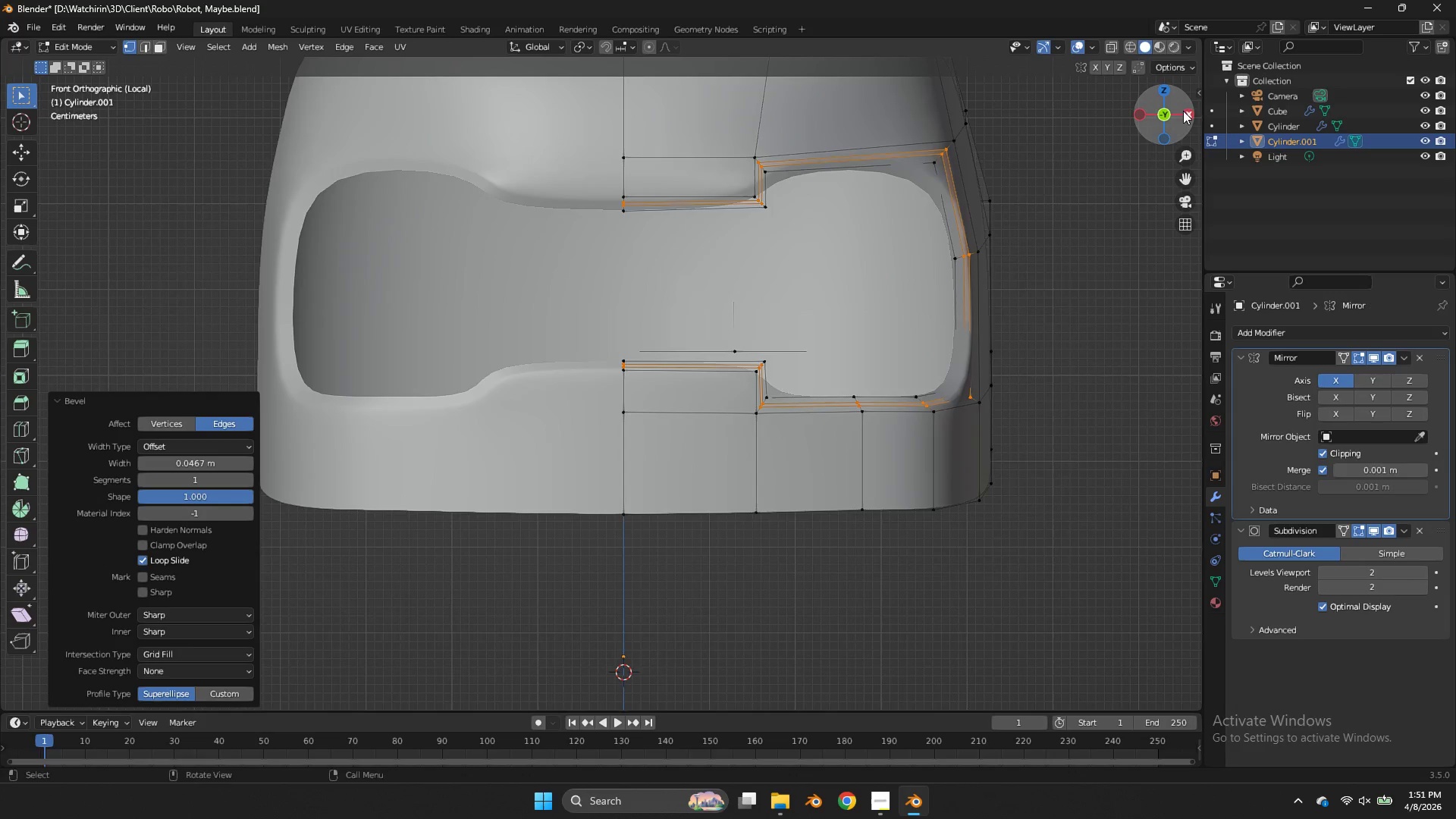 
left_click_drag(start_coordinate=[1181, 111], to_coordinate=[1168, 193])
 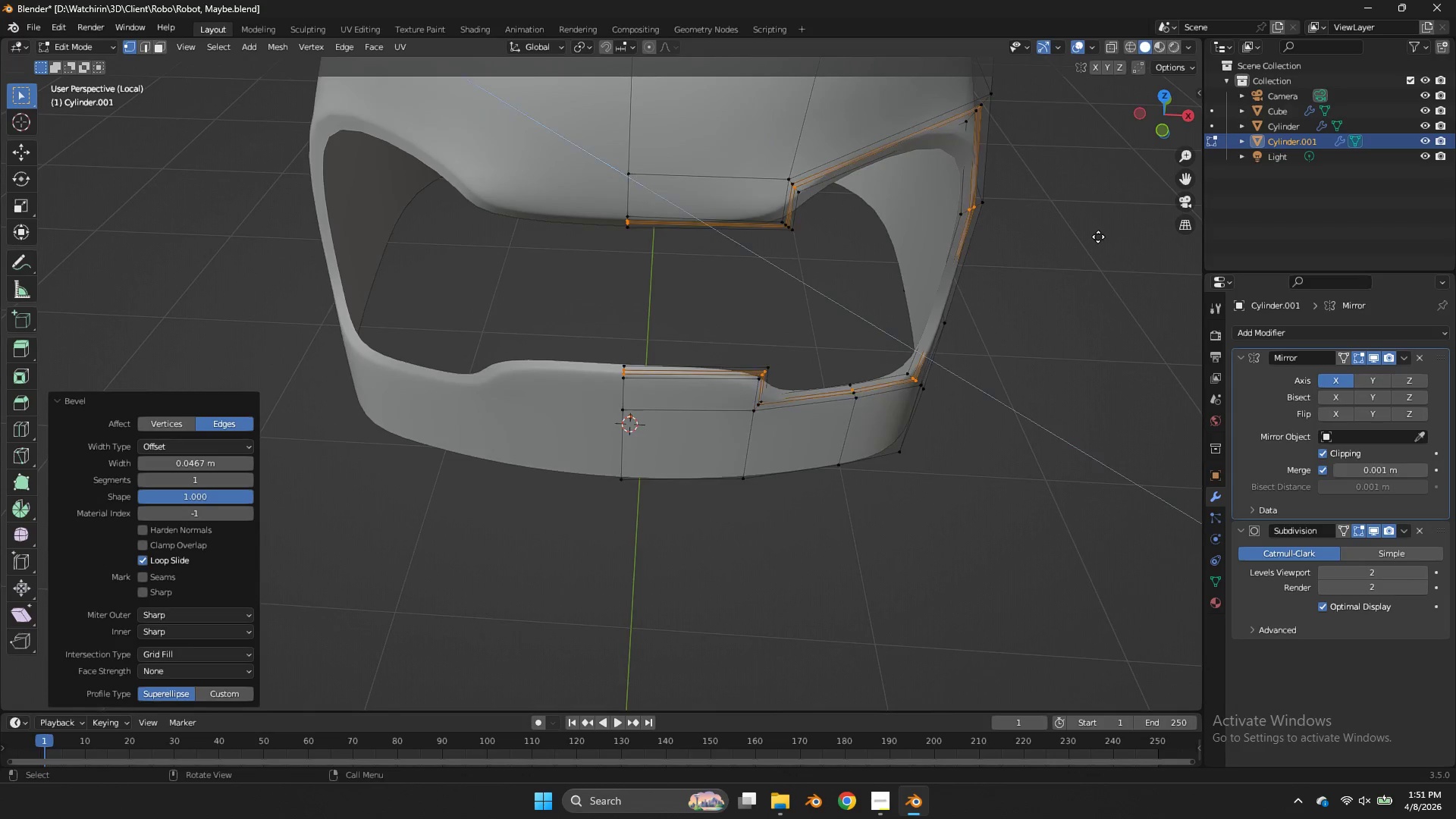 
type(ey)
 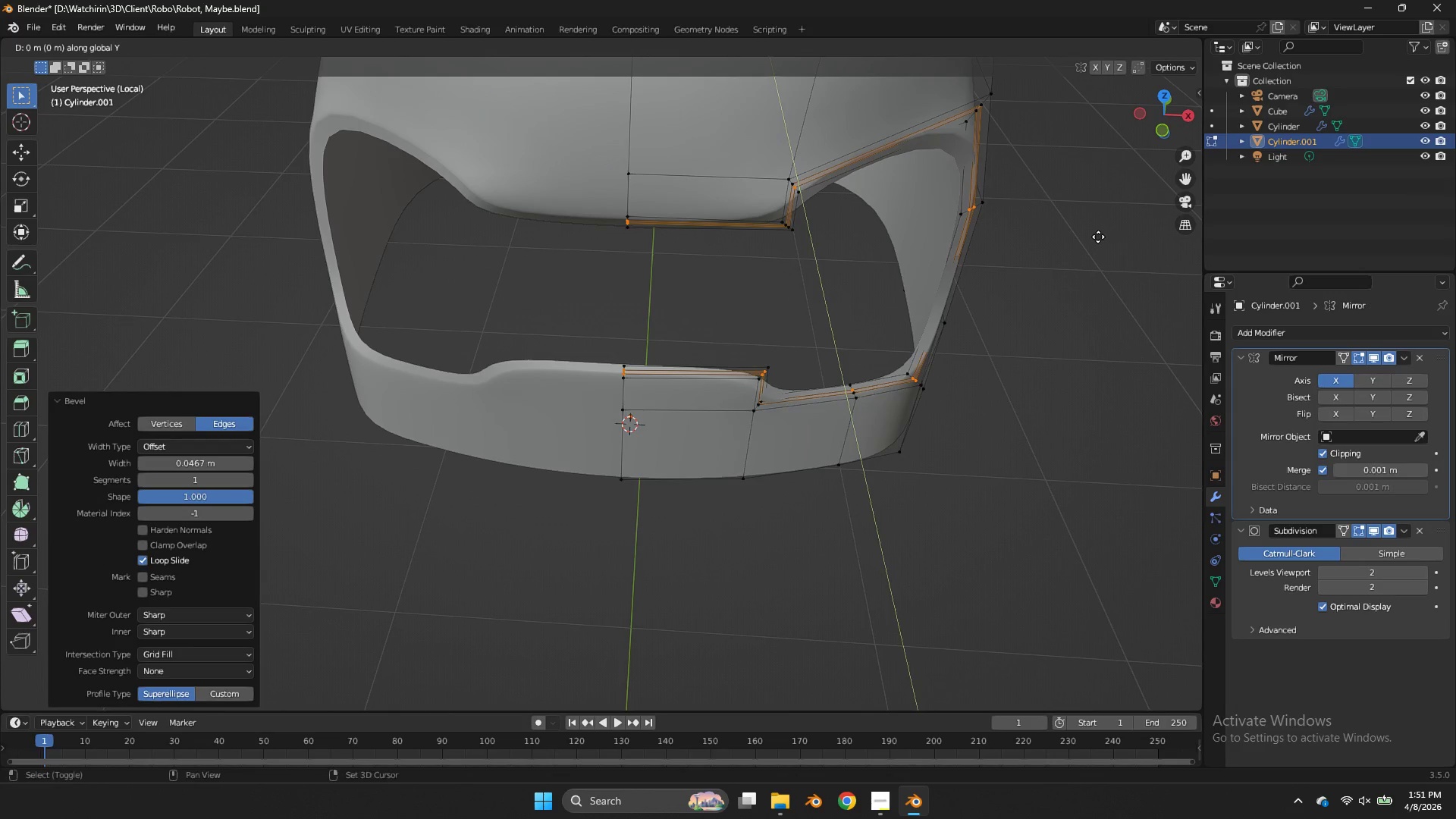 
hold_key(key=ShiftLeft, duration=1.62)
left_click([1106, 275])
 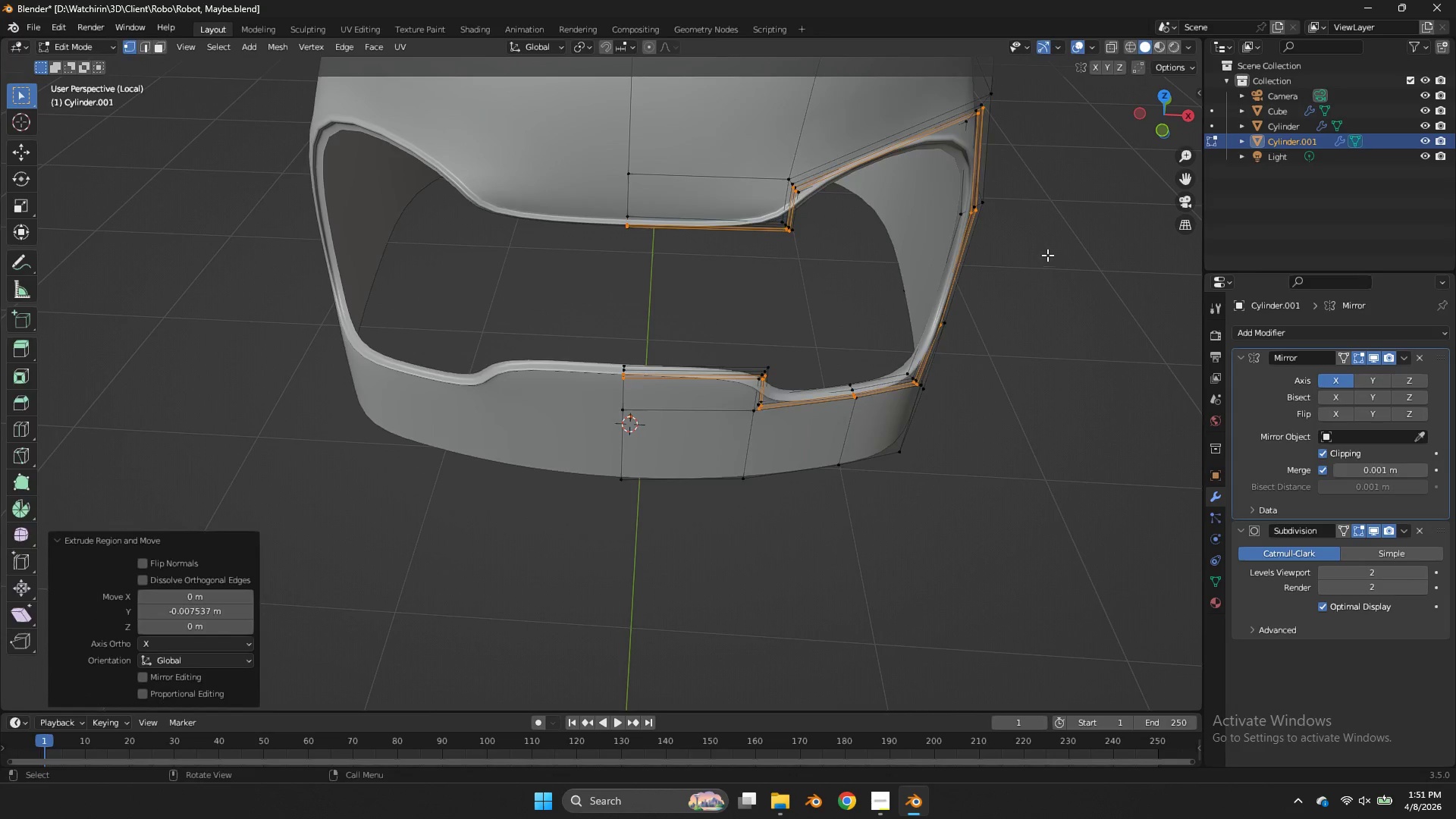 
key(Tab)
 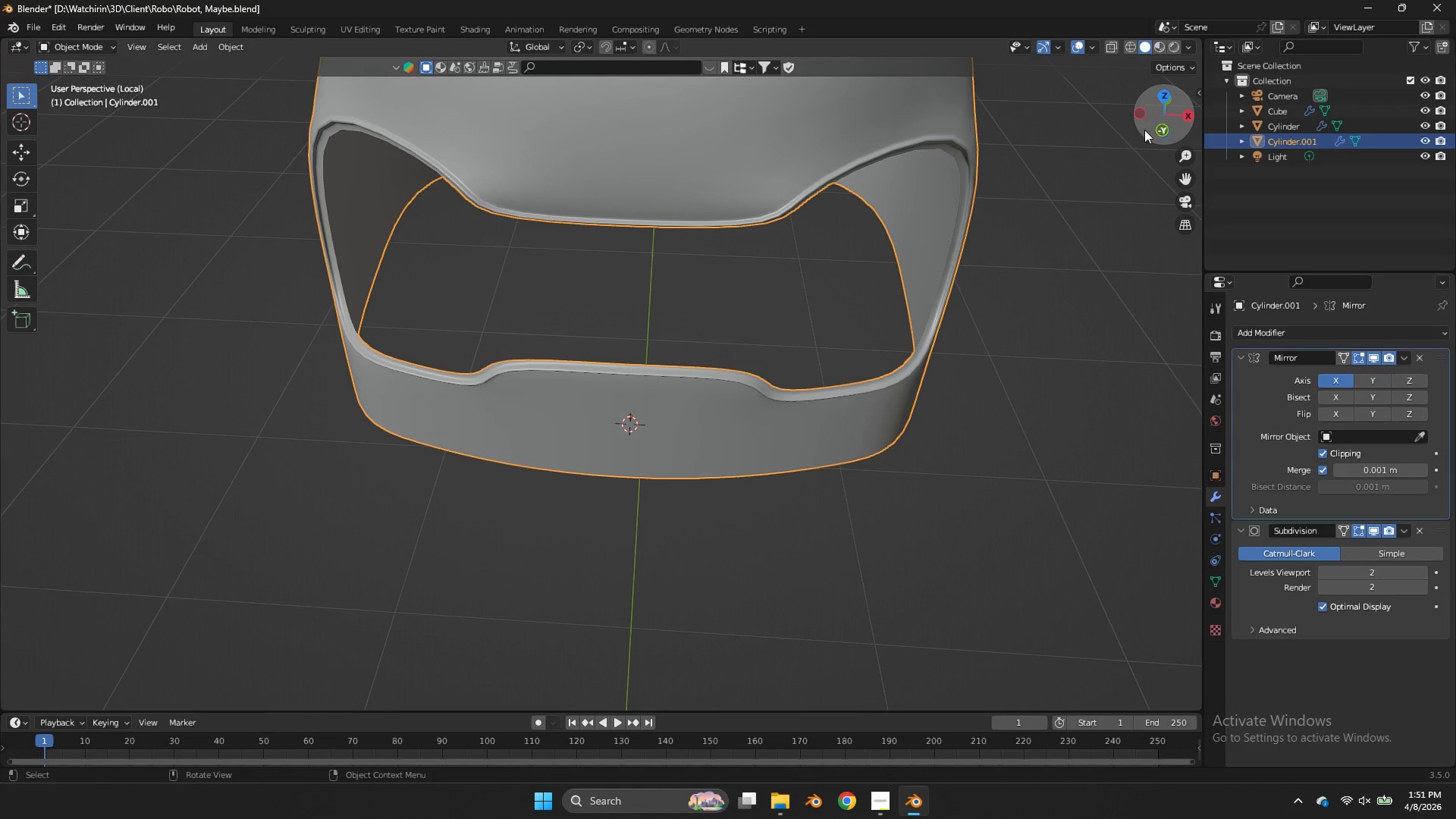 
left_click_drag(start_coordinate=[1147, 132], to_coordinate=[1043, 96])
 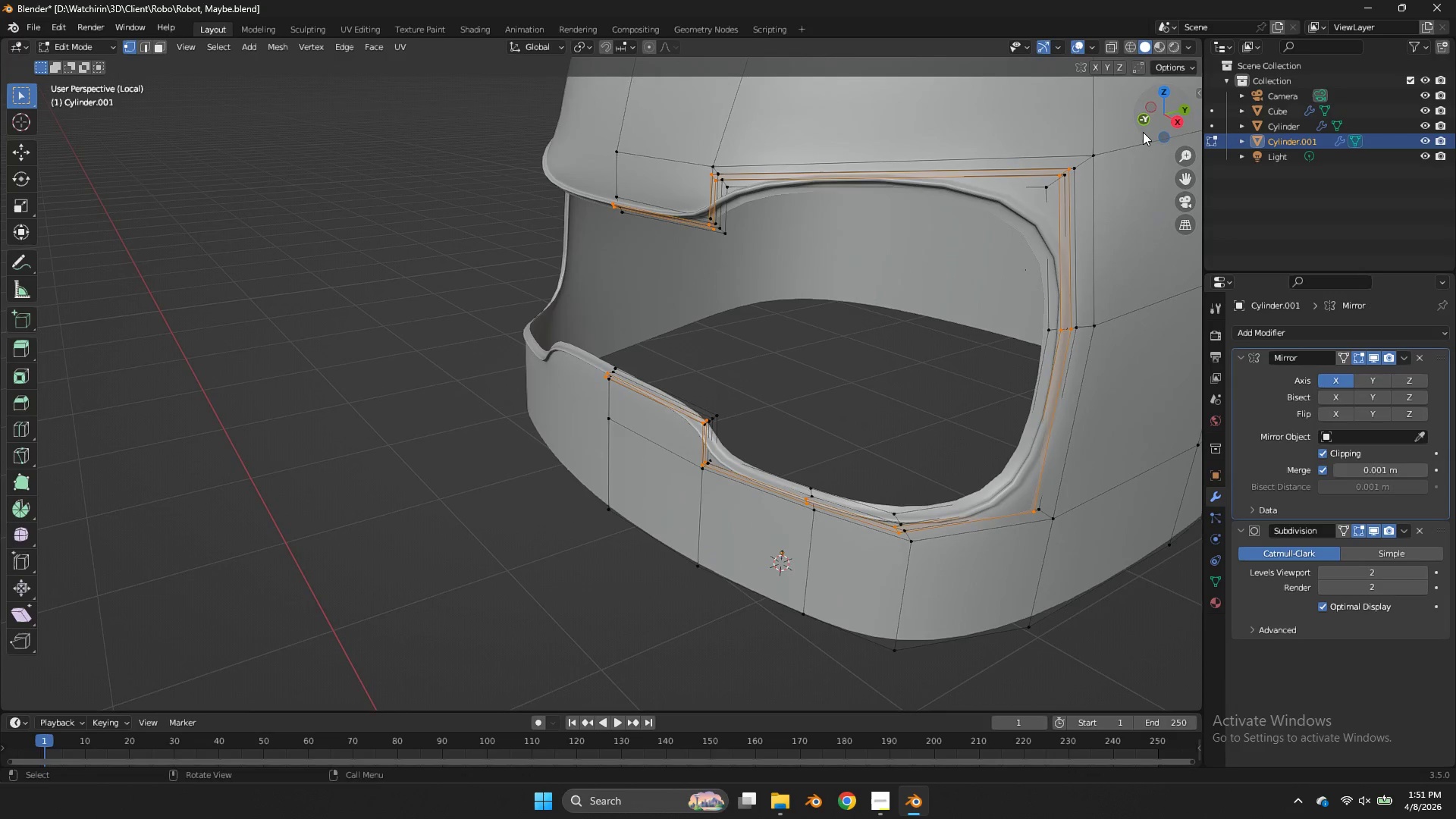 
key(Tab)
 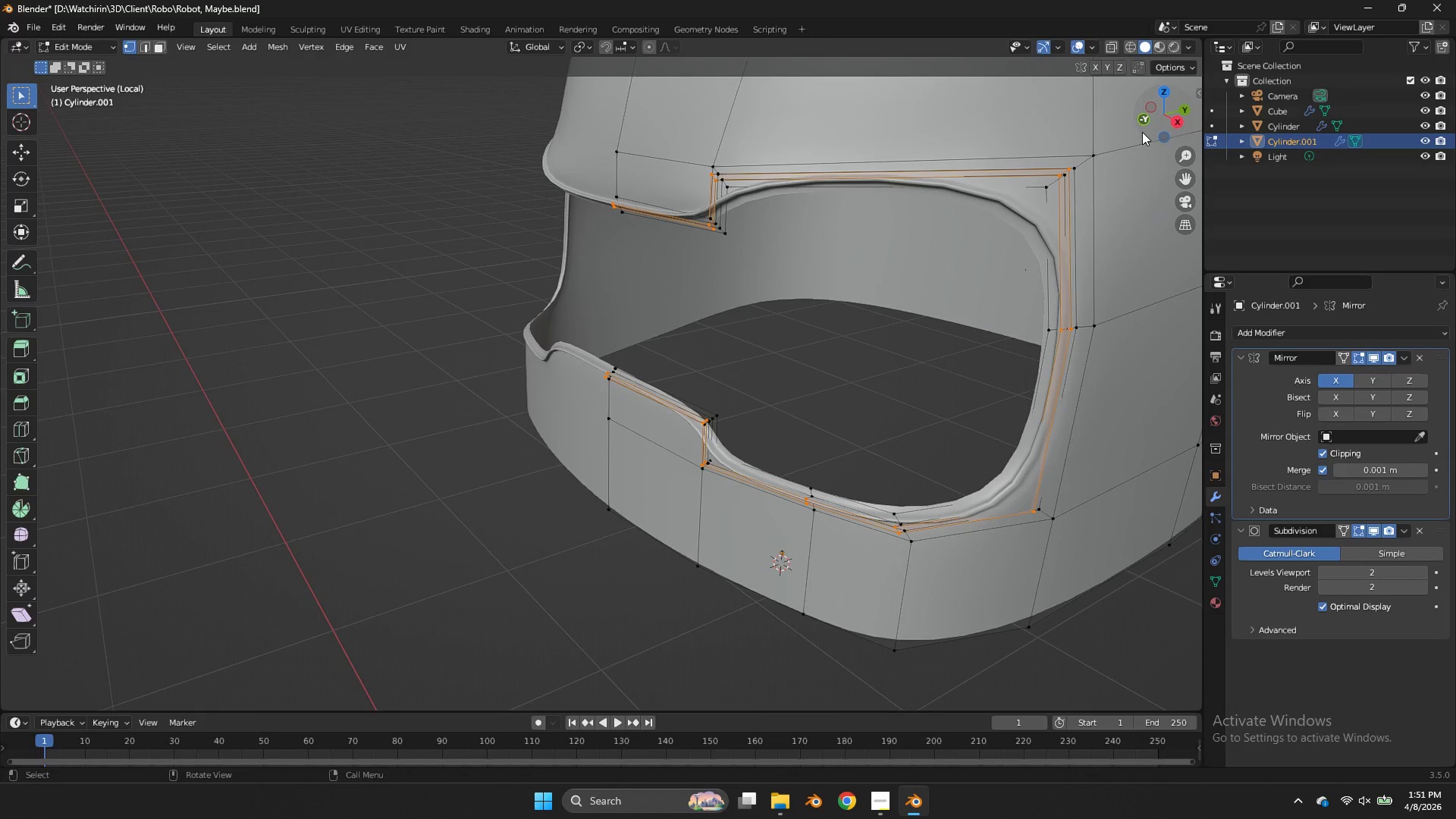 
left_click_drag(start_coordinate=[1143, 132], to_coordinate=[1128, 141])
 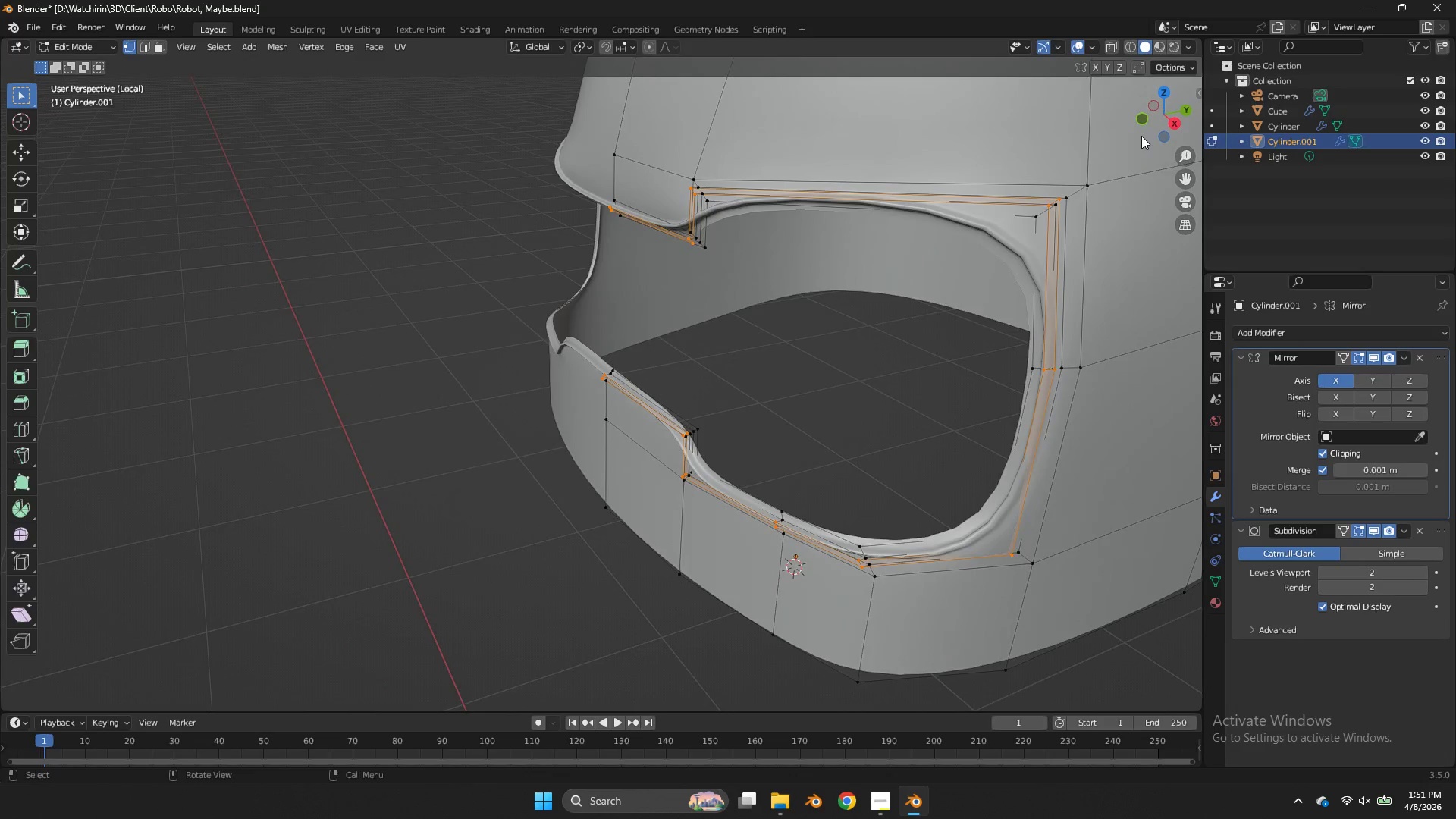 
key(Tab)
 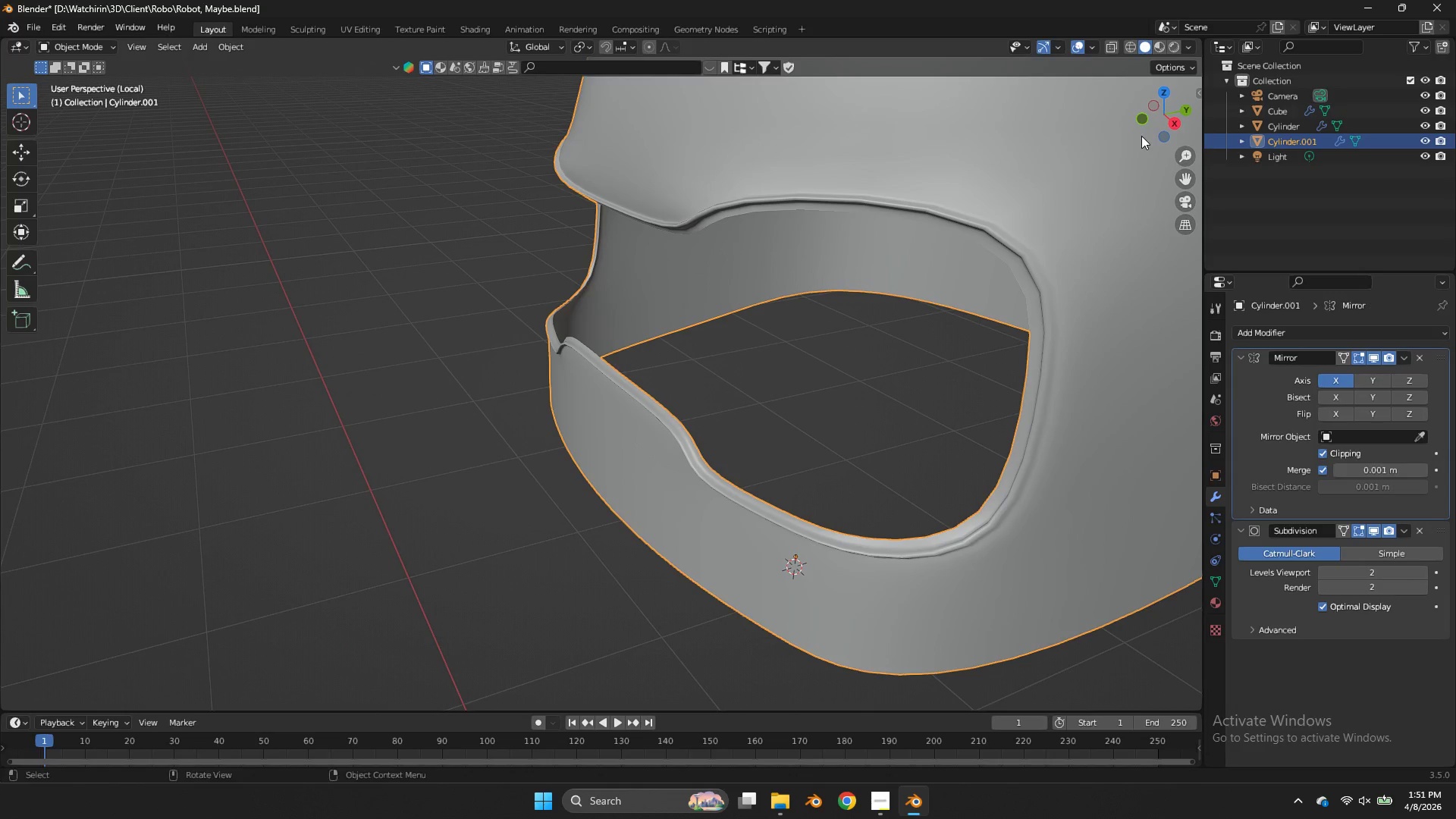 
left_click_drag(start_coordinate=[1141, 136], to_coordinate=[1160, 141])
 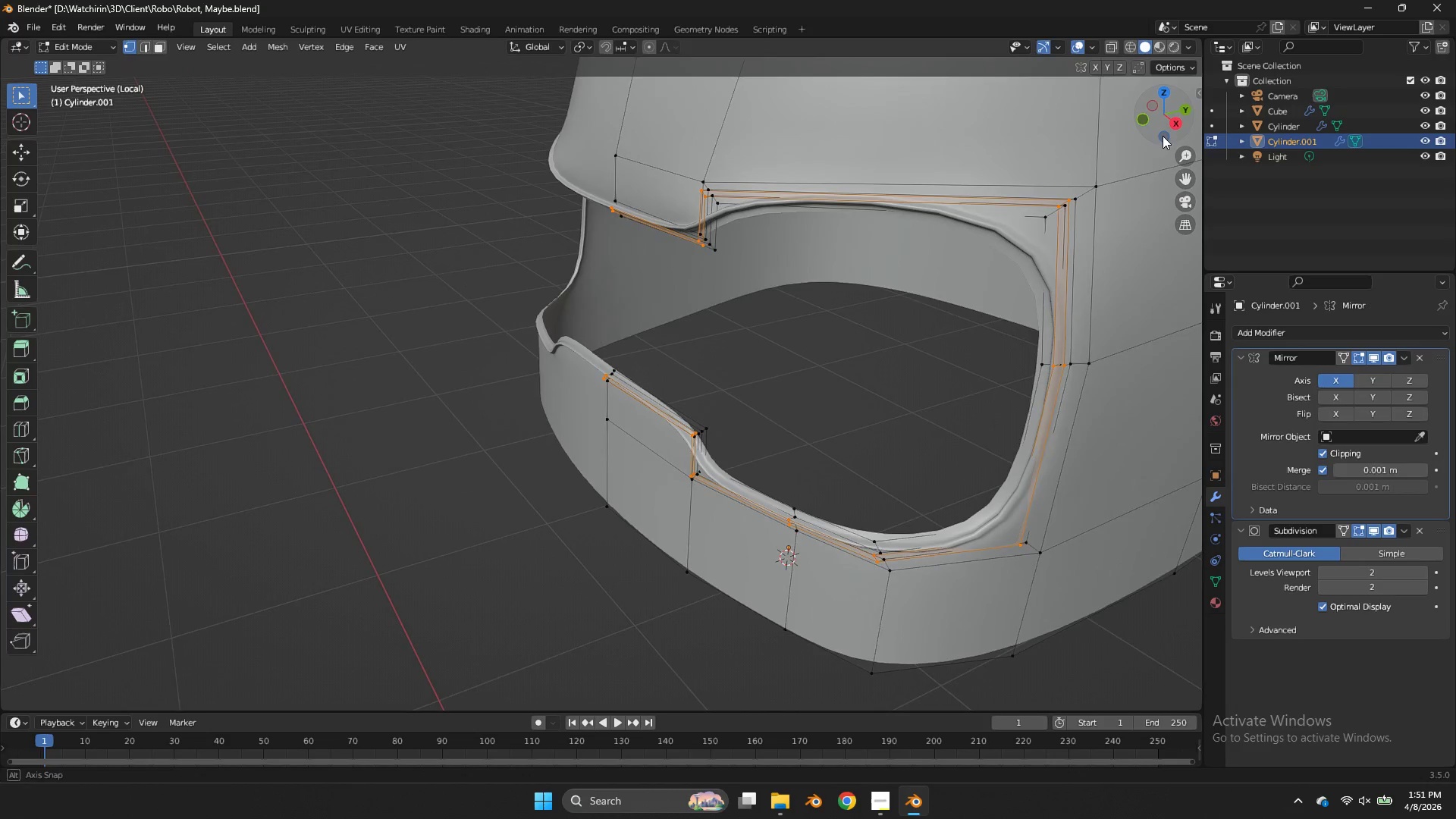 
key(Tab)
 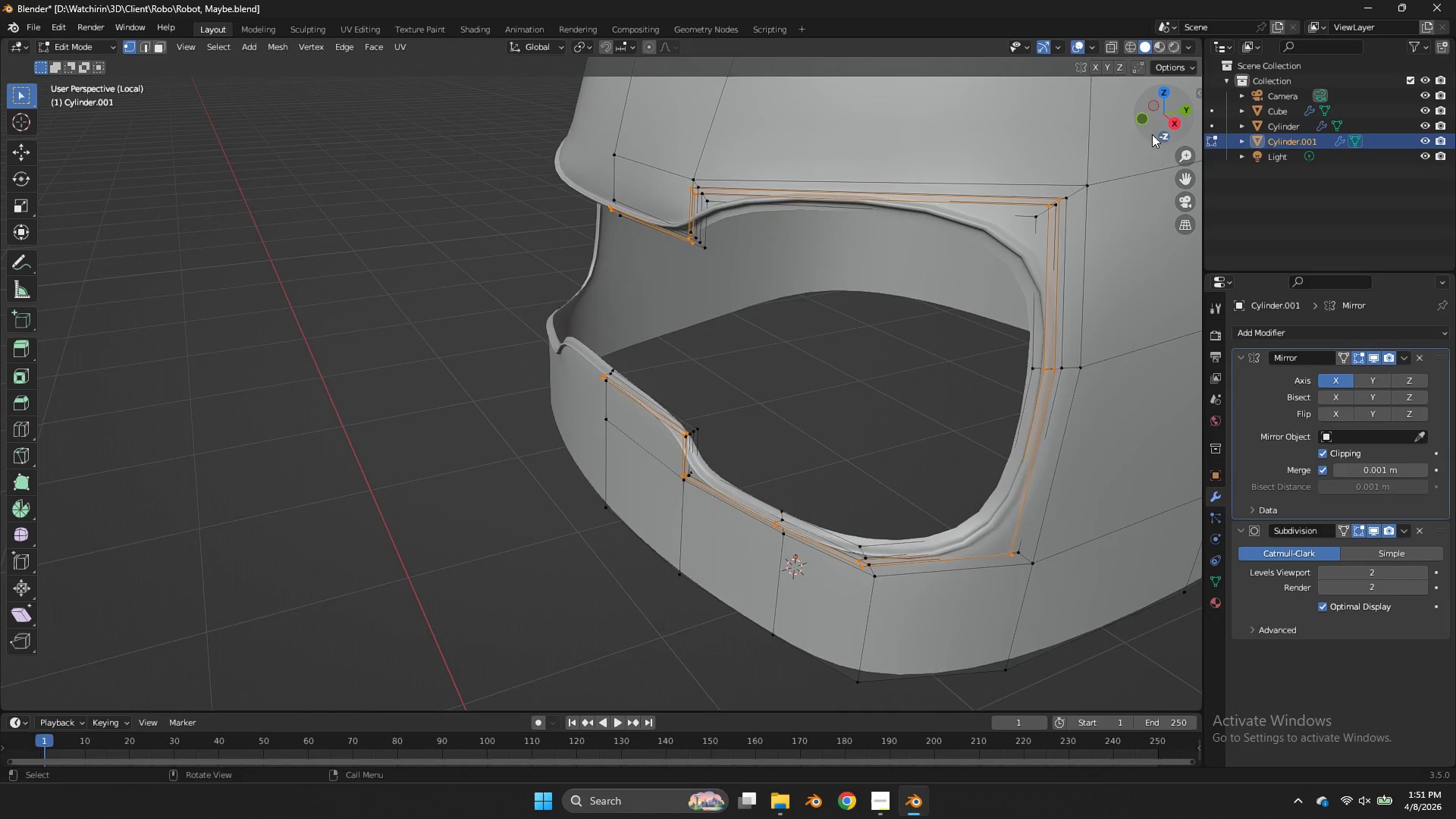 
left_click_drag(start_coordinate=[1152, 134], to_coordinate=[31, 136])
 